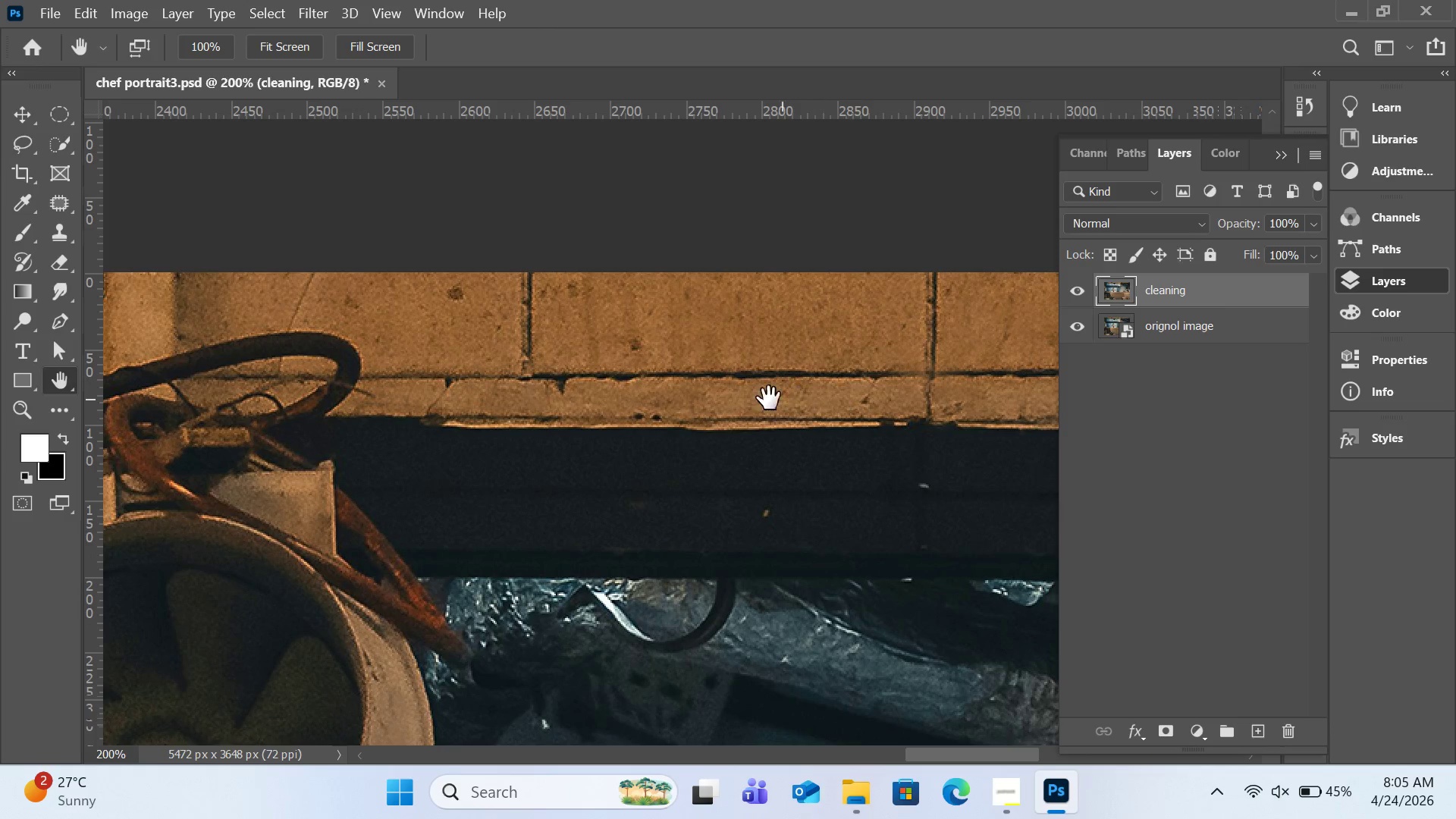 
hold_key(key=AltLeft, duration=0.8)
 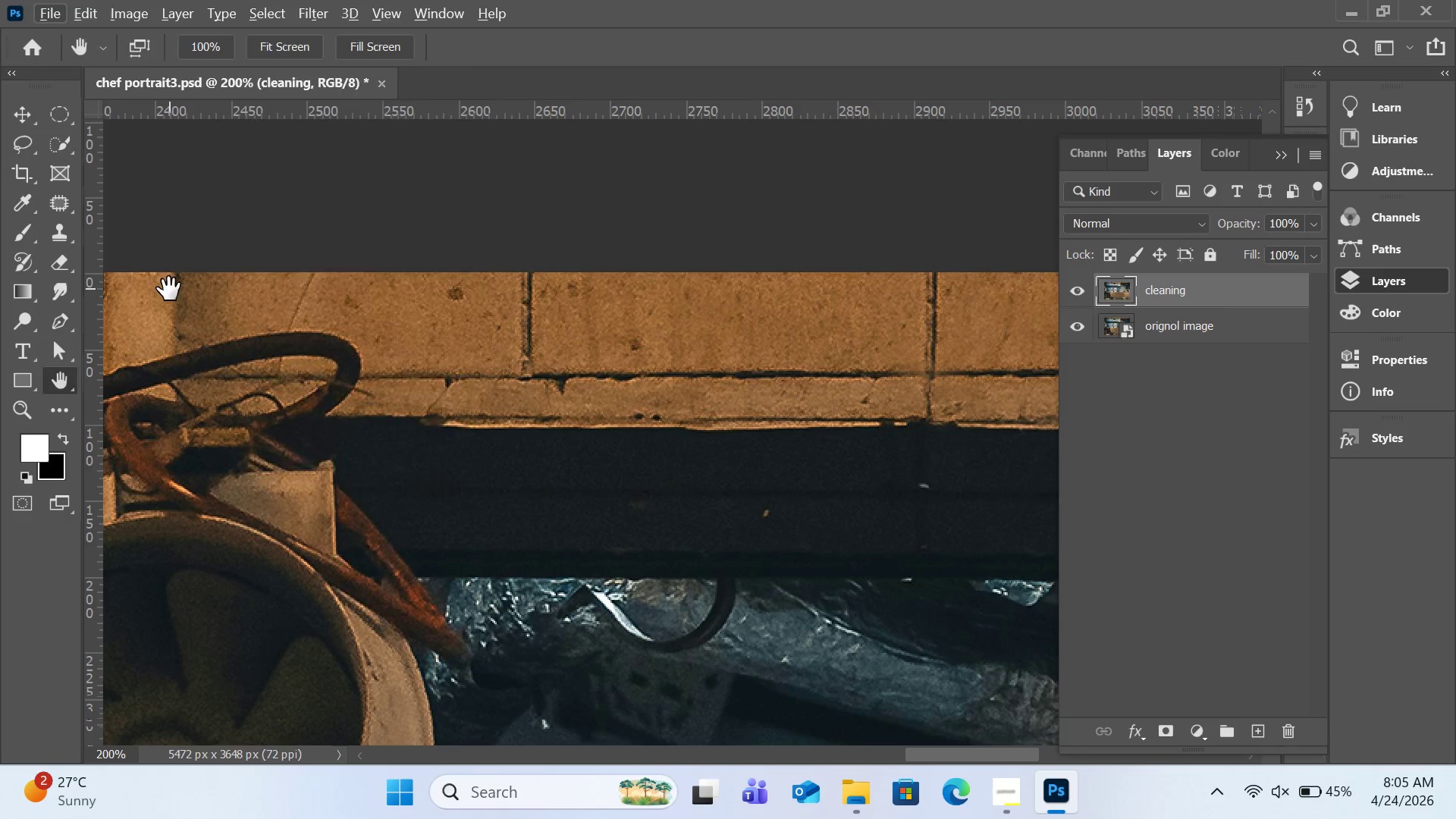 
key(S)
 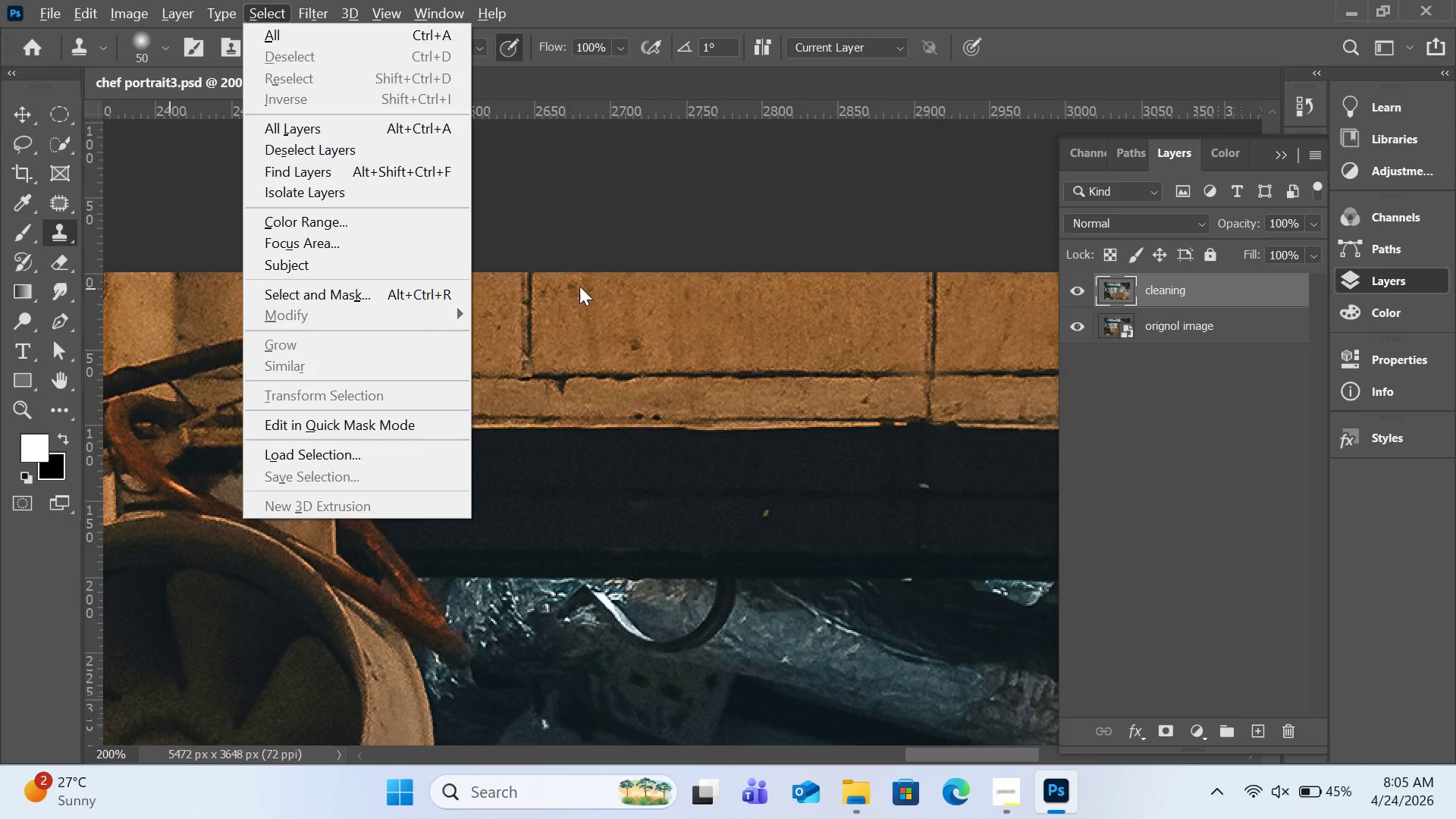 
right_click([581, 235])
 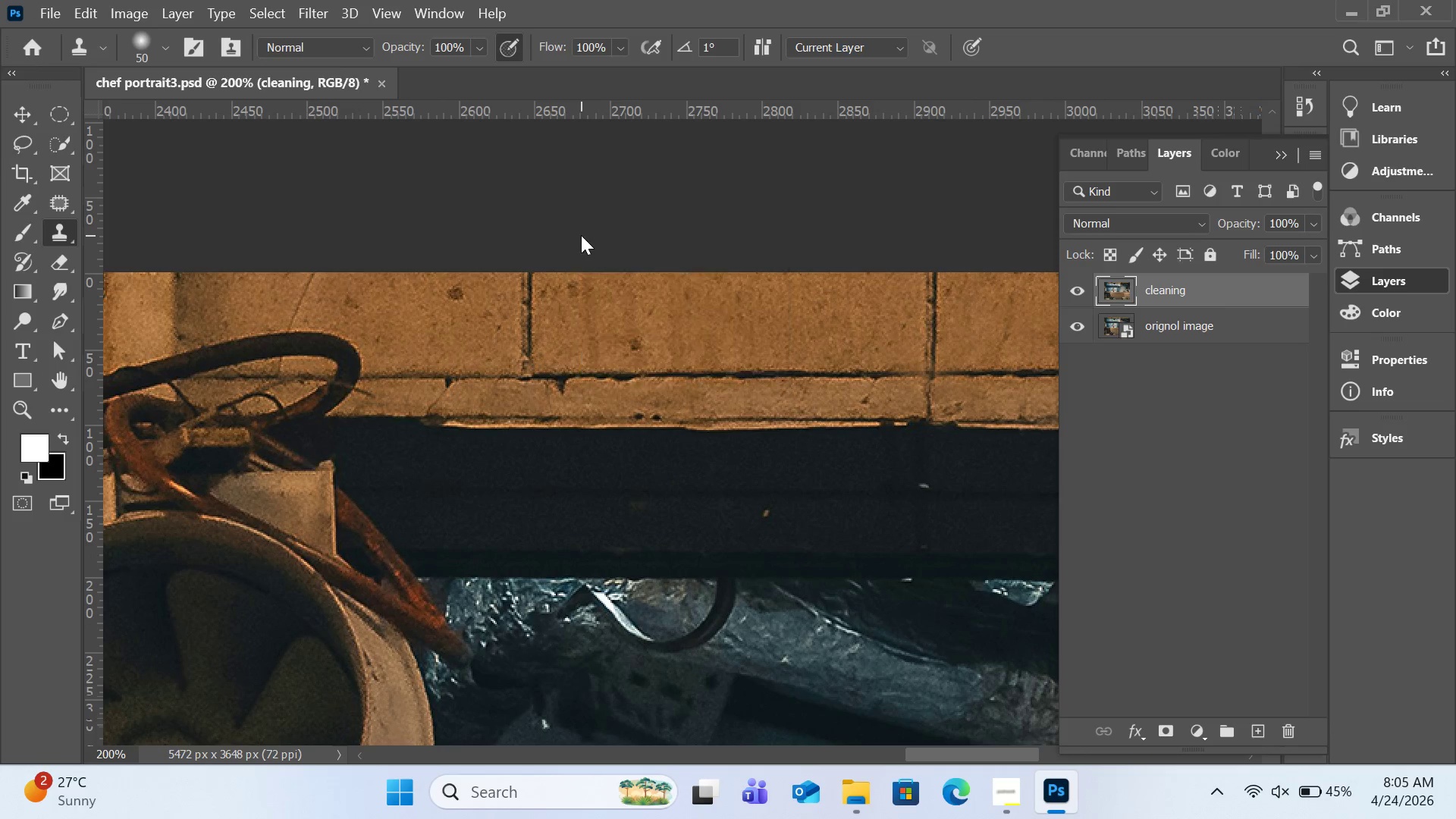 
hold_key(key=S, duration=1.06)
 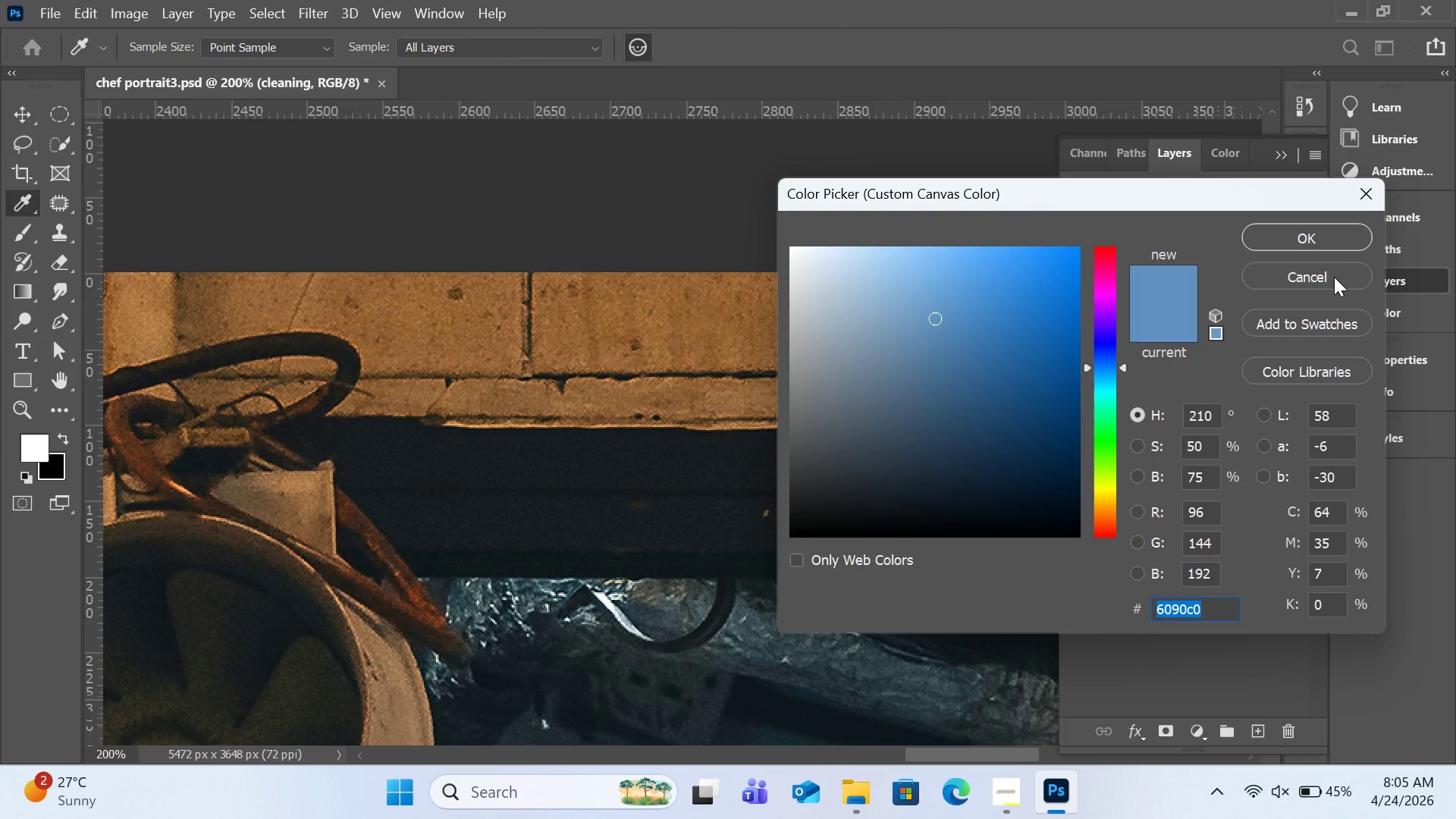 
left_click([1334, 277])
 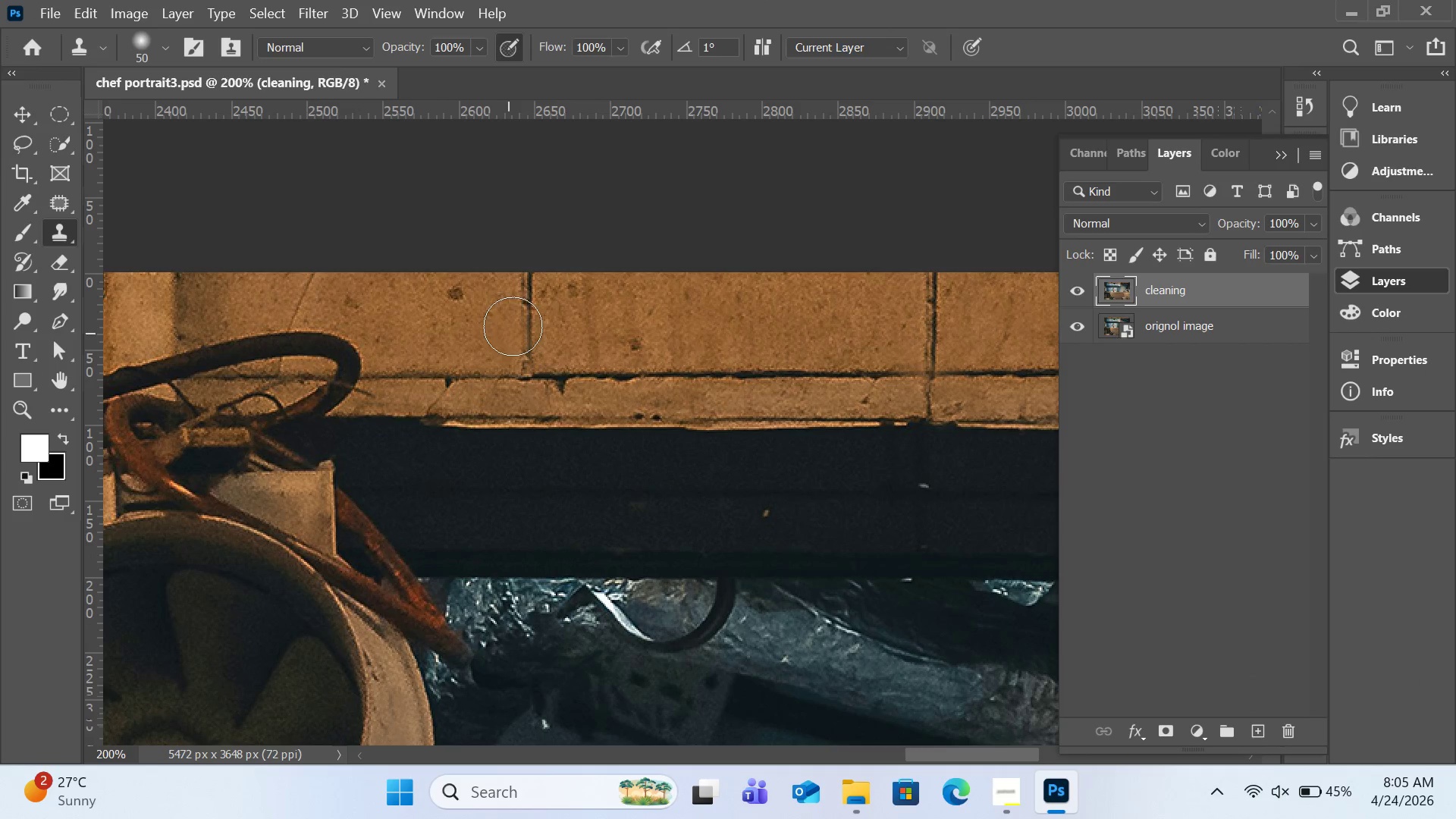 
hold_key(key=AltLeft, duration=1.61)
left_click([528, 297])
 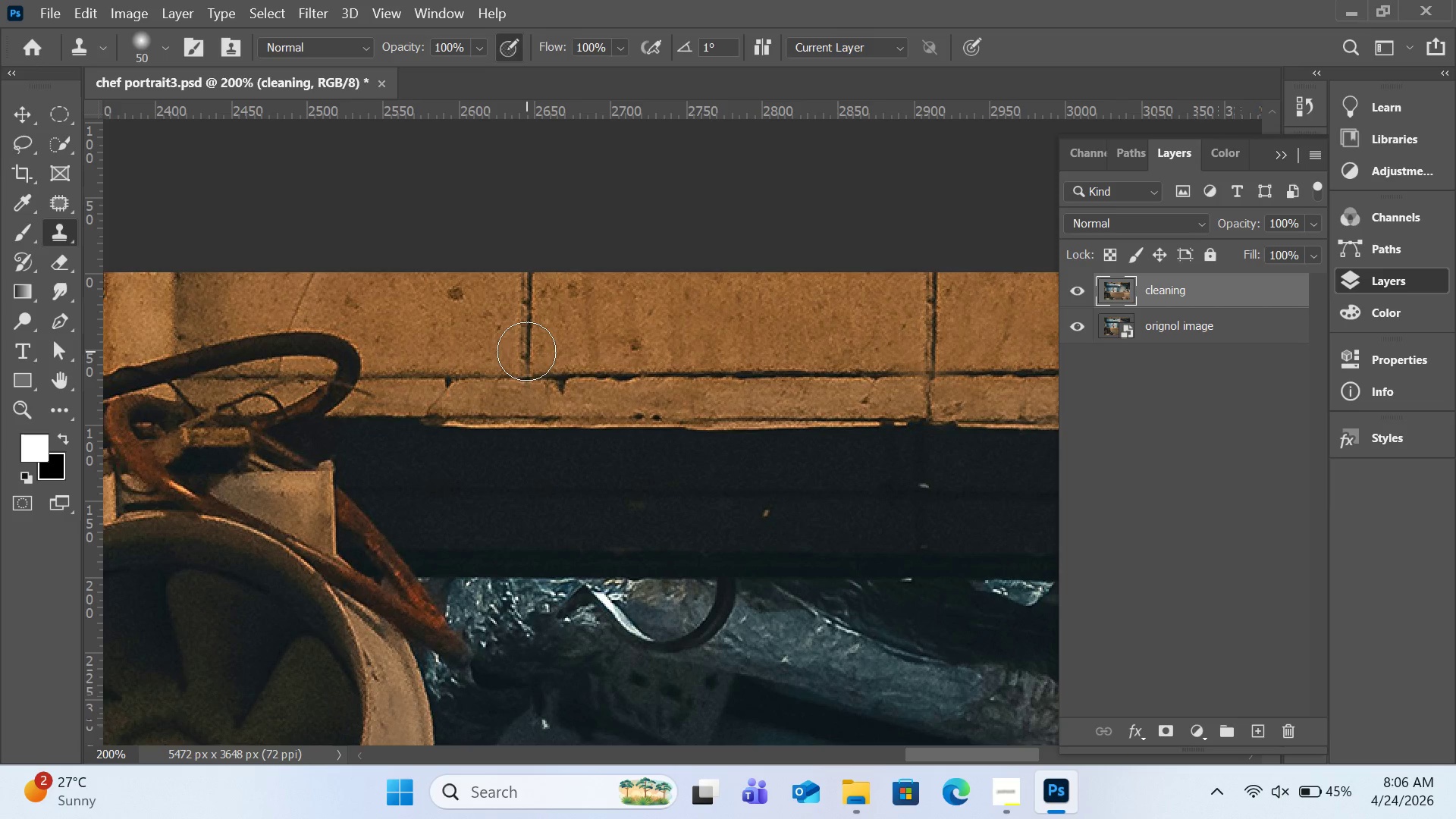 
left_click([528, 347])
 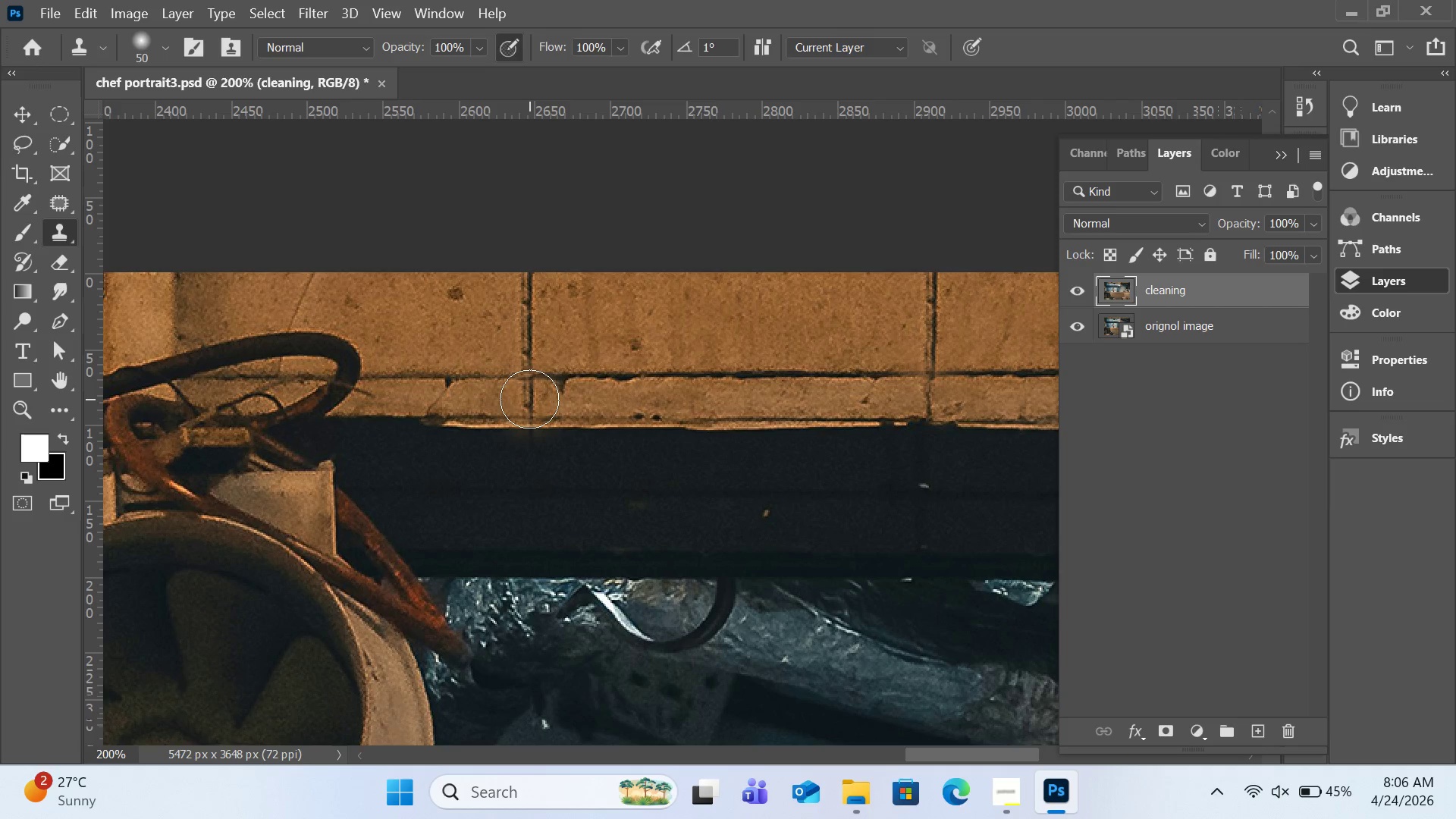 
hold_key(key=AltLeft, duration=0.83)
left_click([527, 290])
 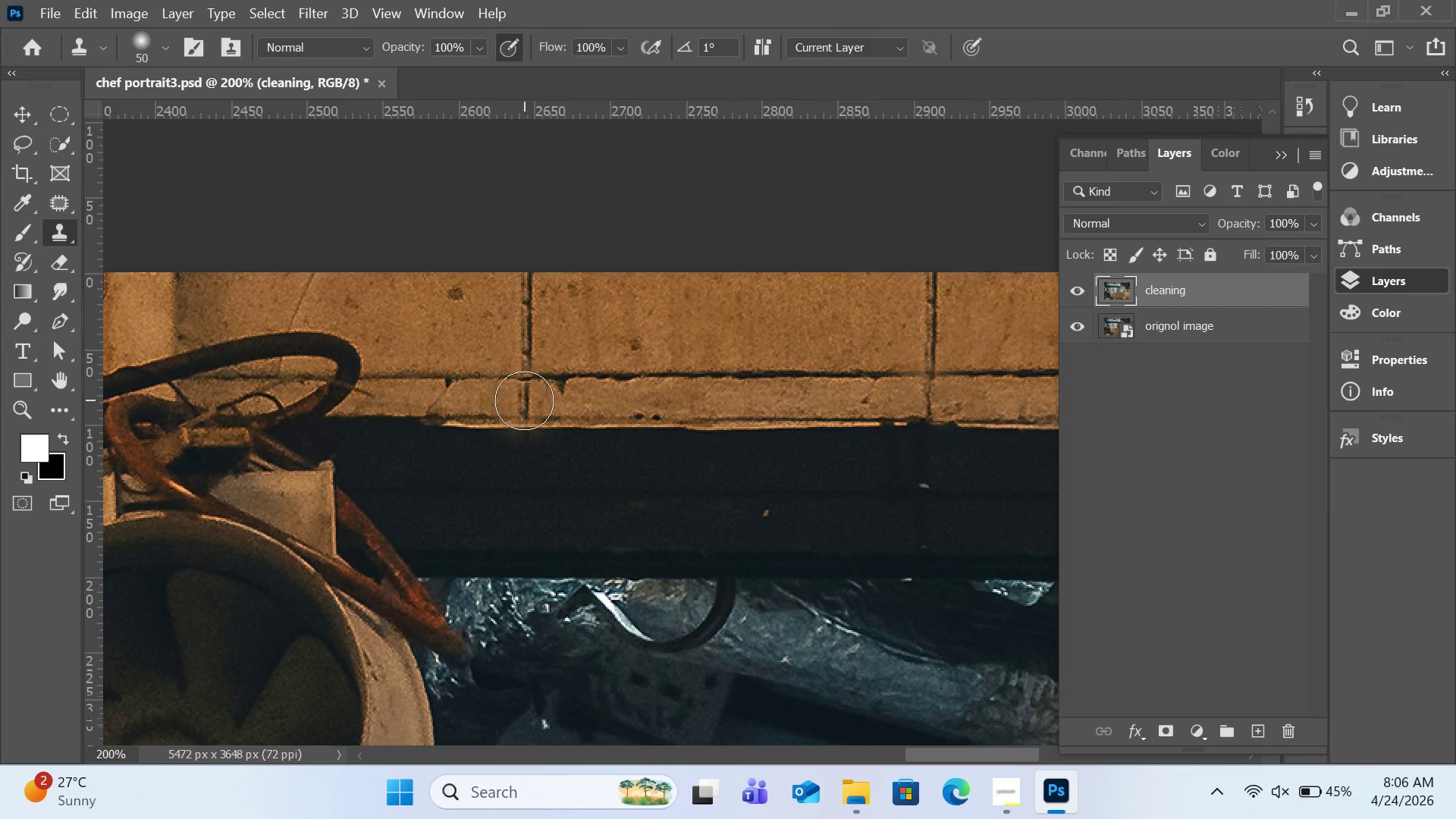 
key(BracketLeft)
 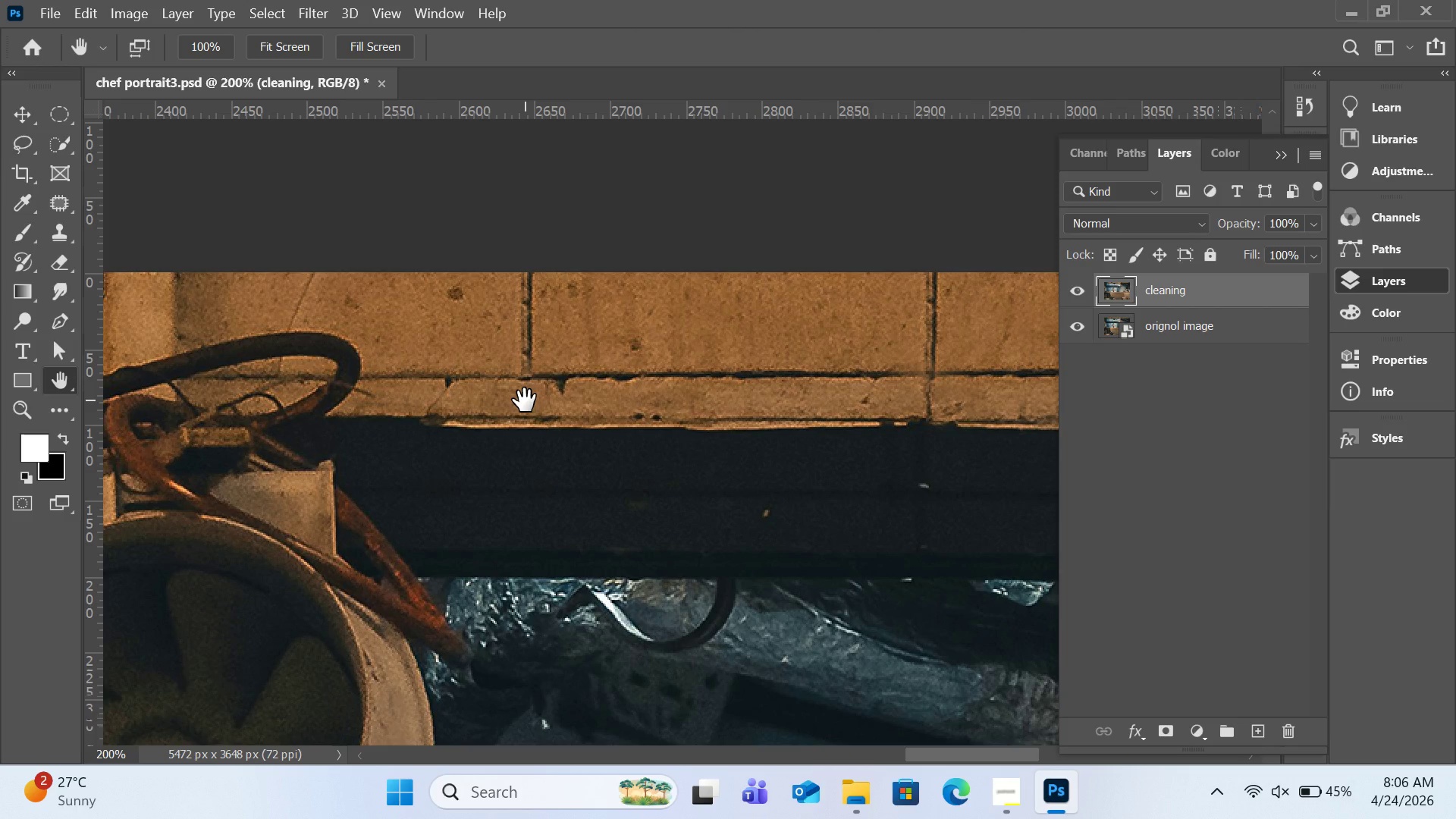 
key(BracketLeft)
 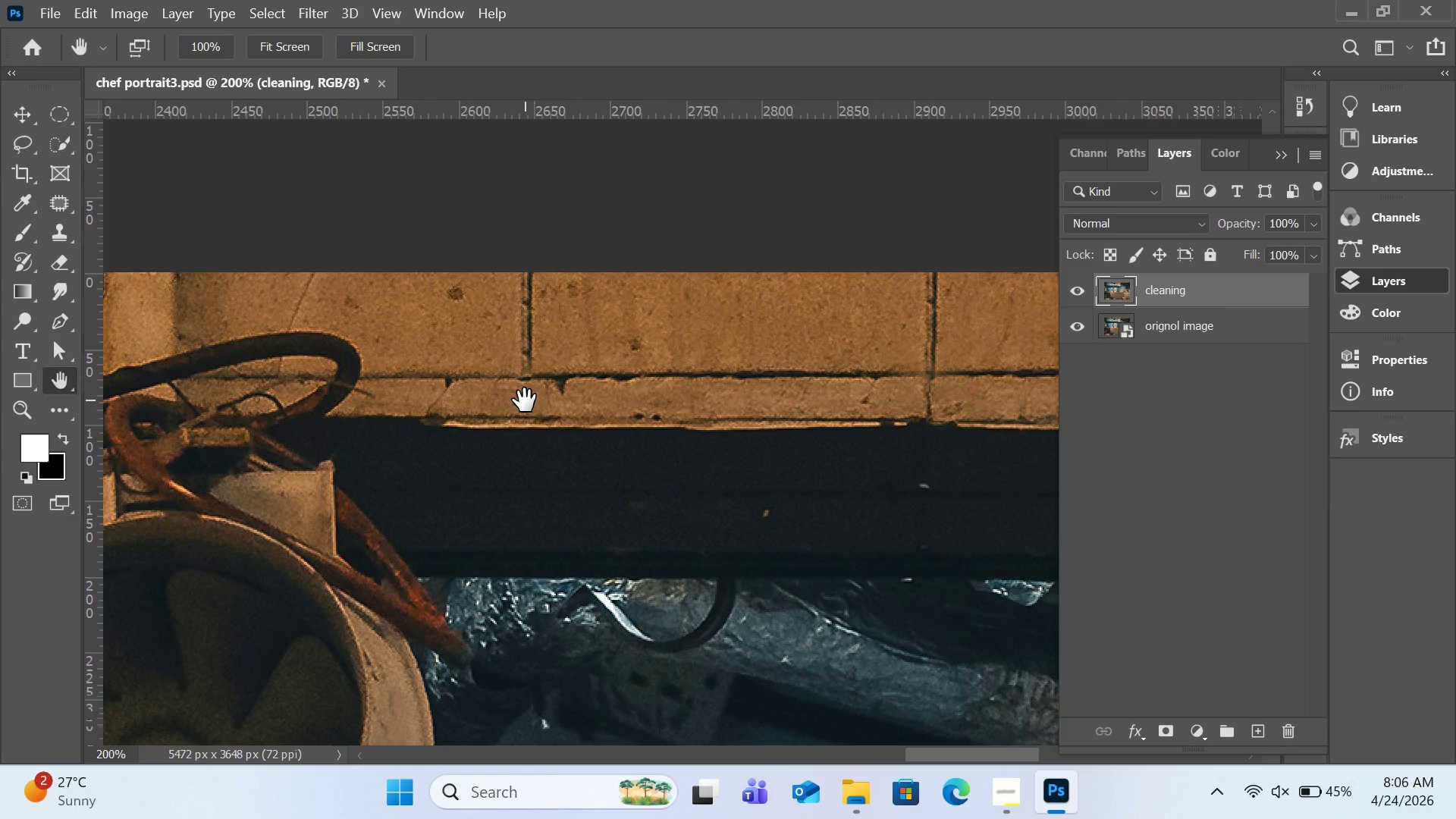 
key(BracketLeft)
 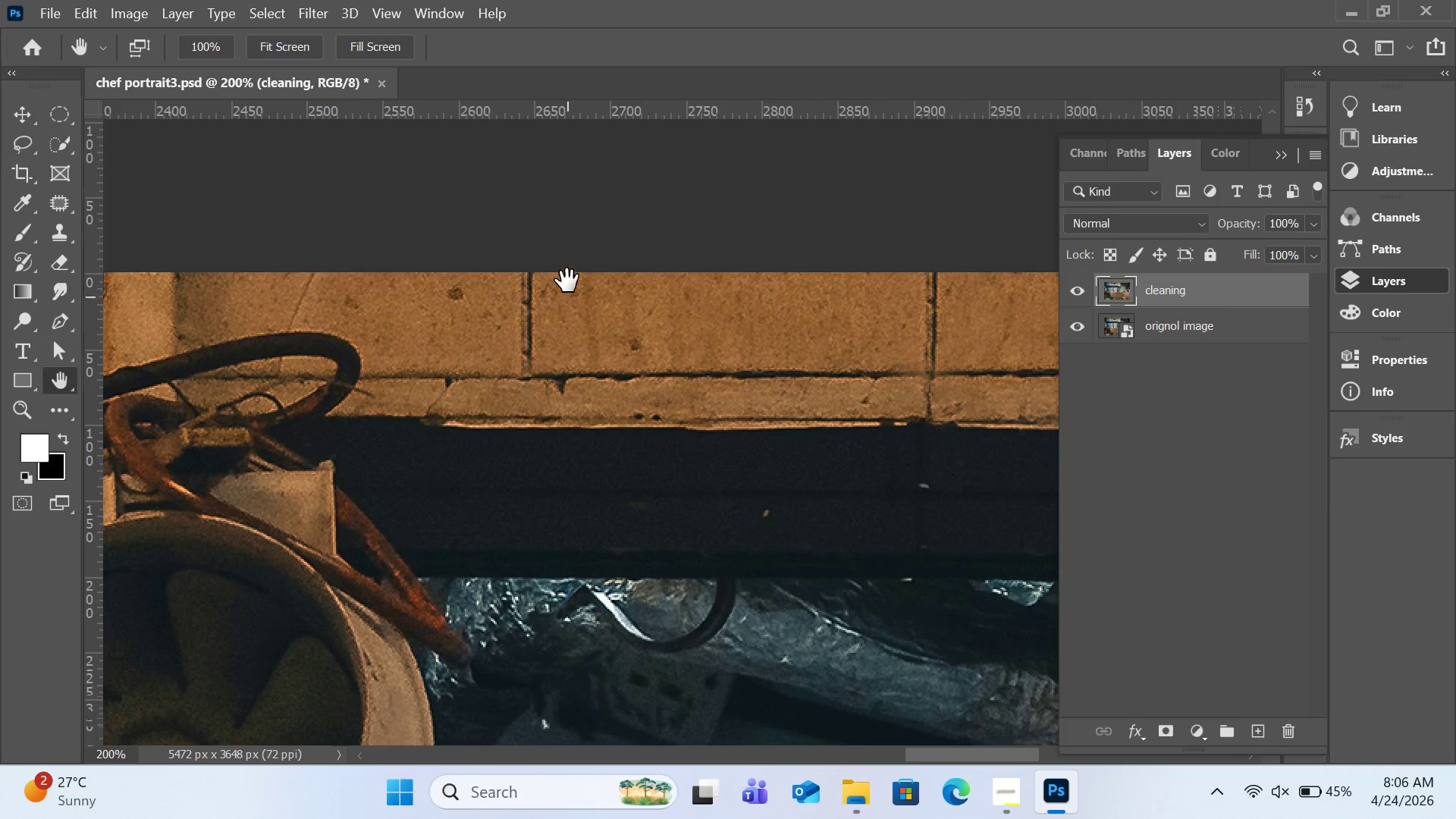 
right_click([563, 225])
 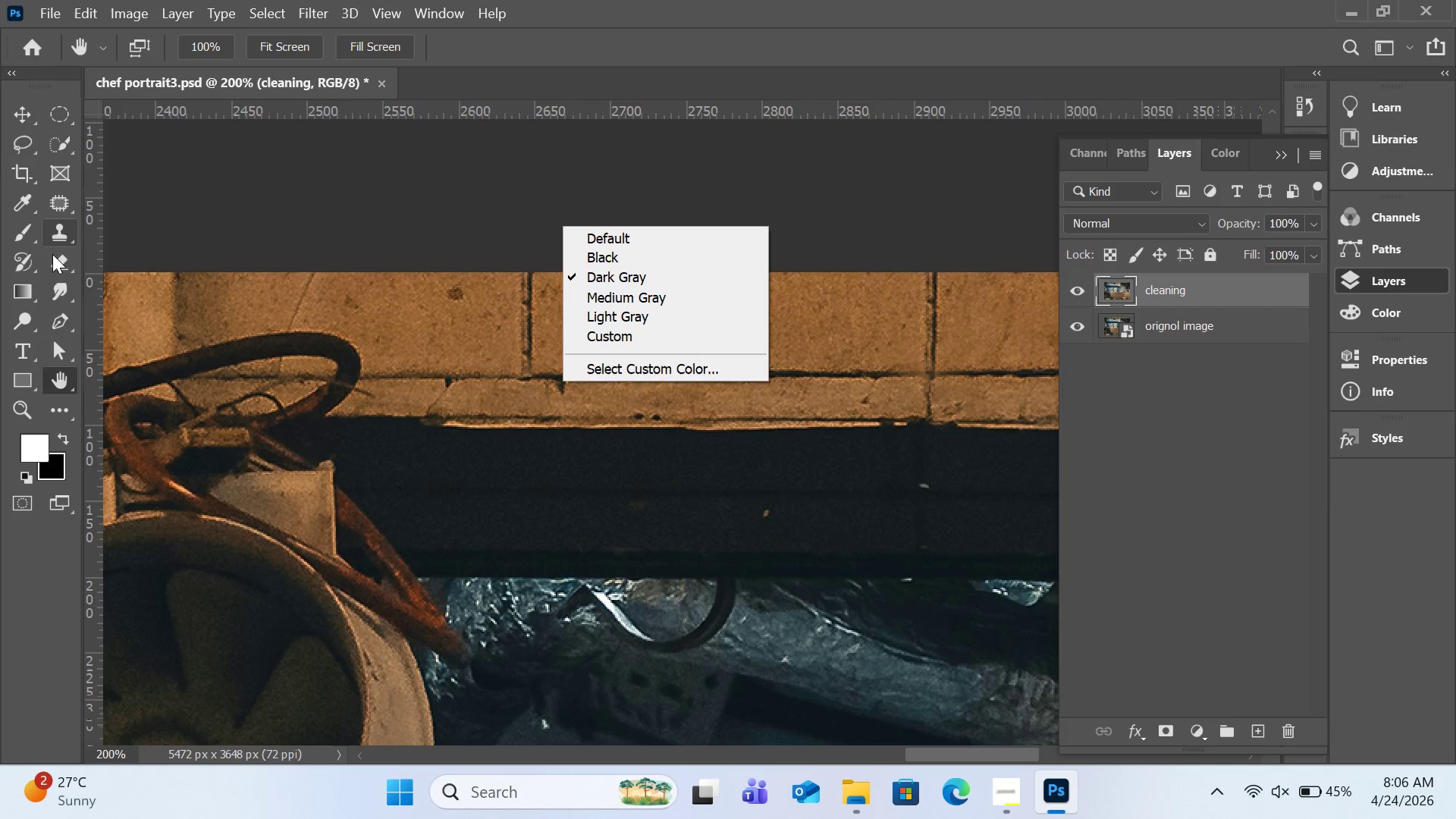 
left_click([63, 235])
 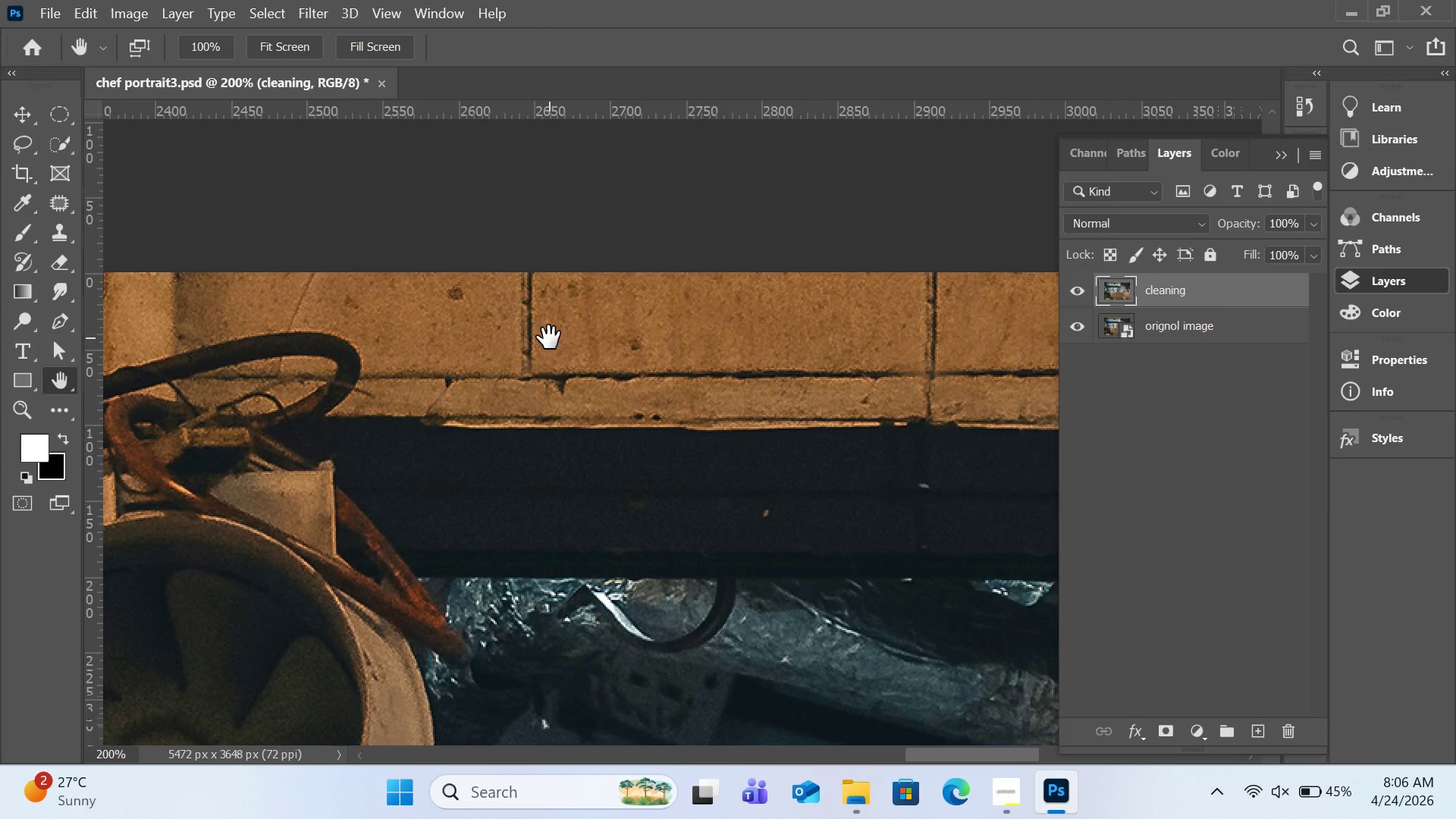 
key(S)
 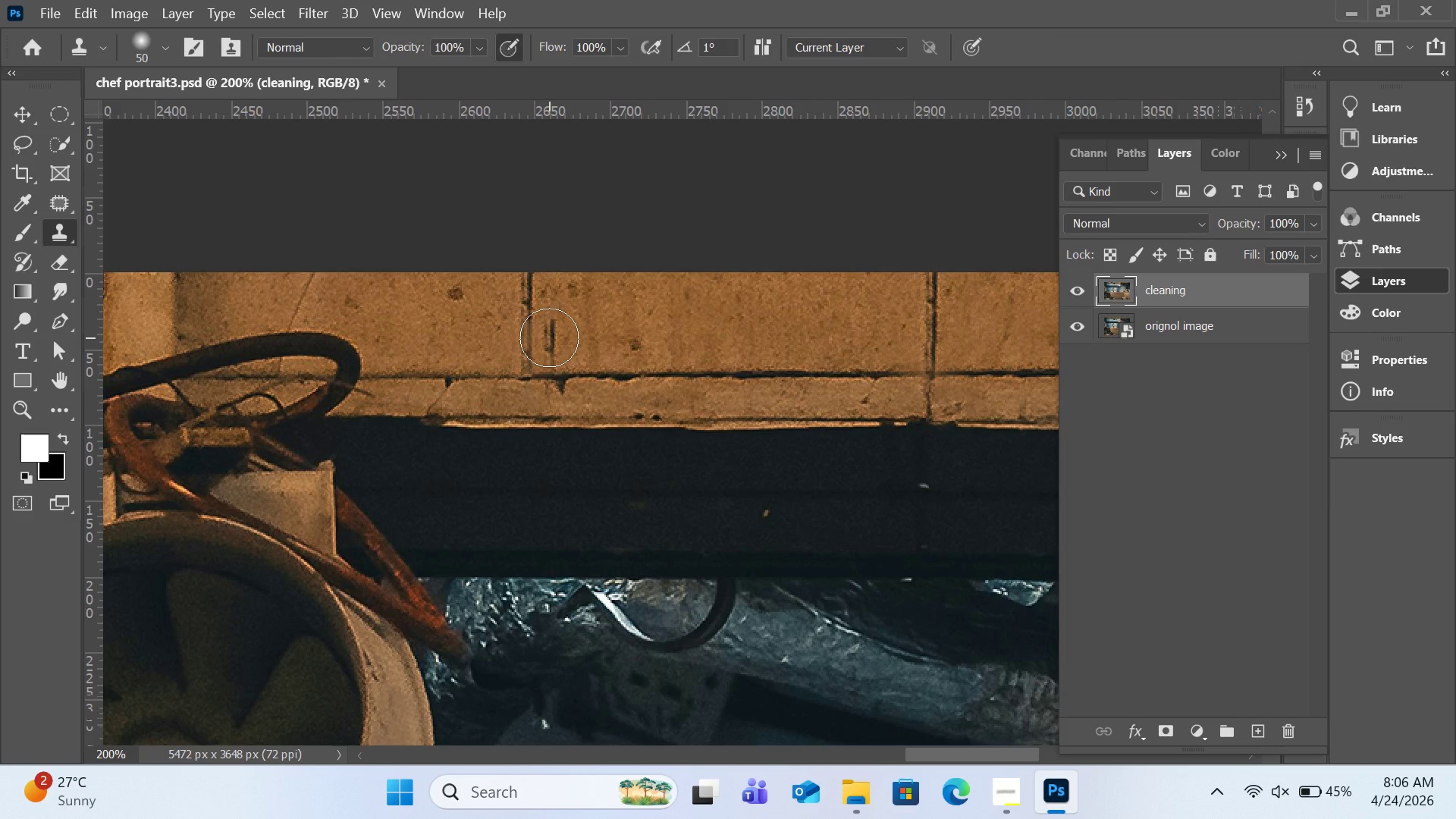 
key(BracketLeft)
 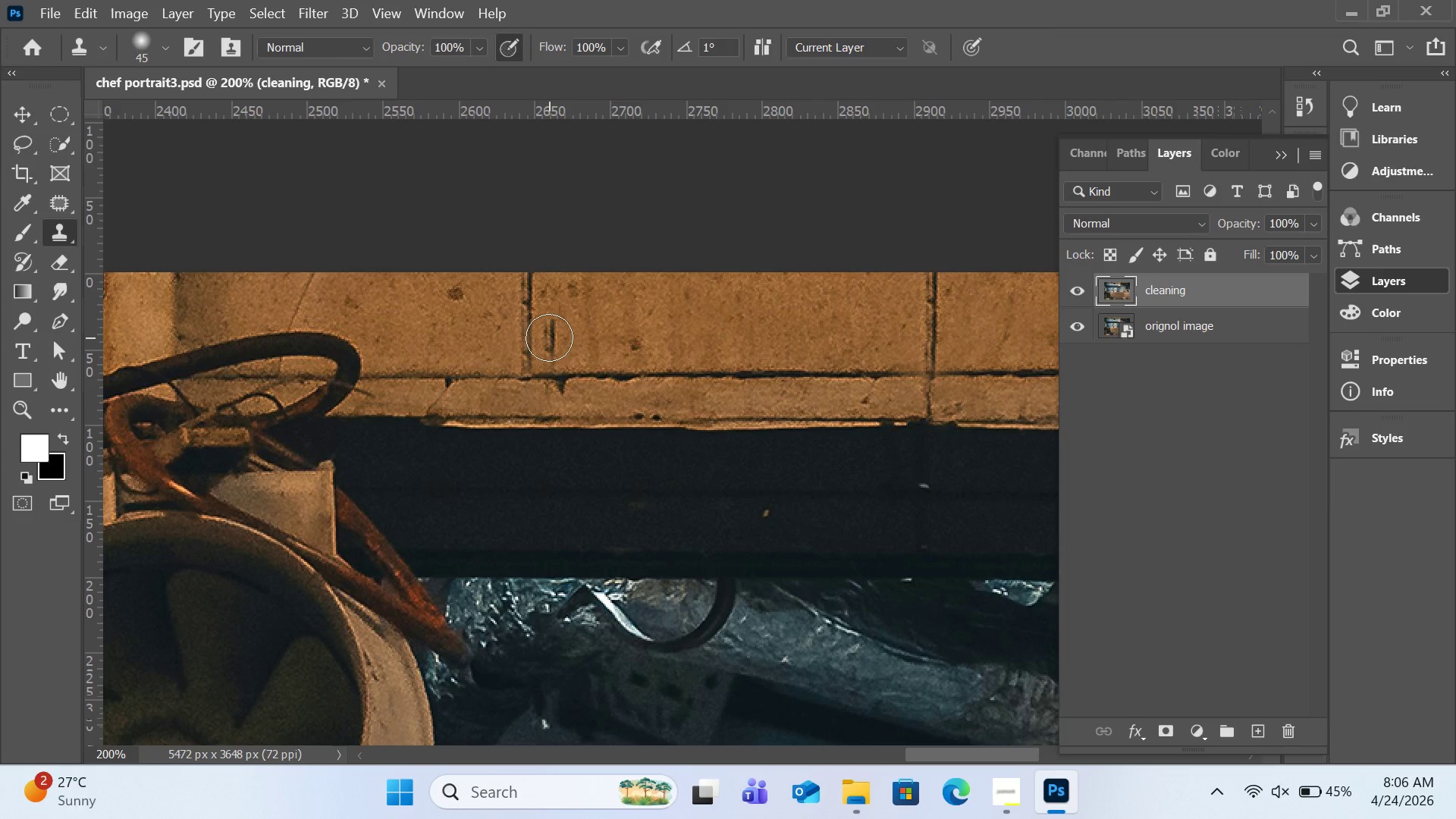 
key(BracketLeft)
 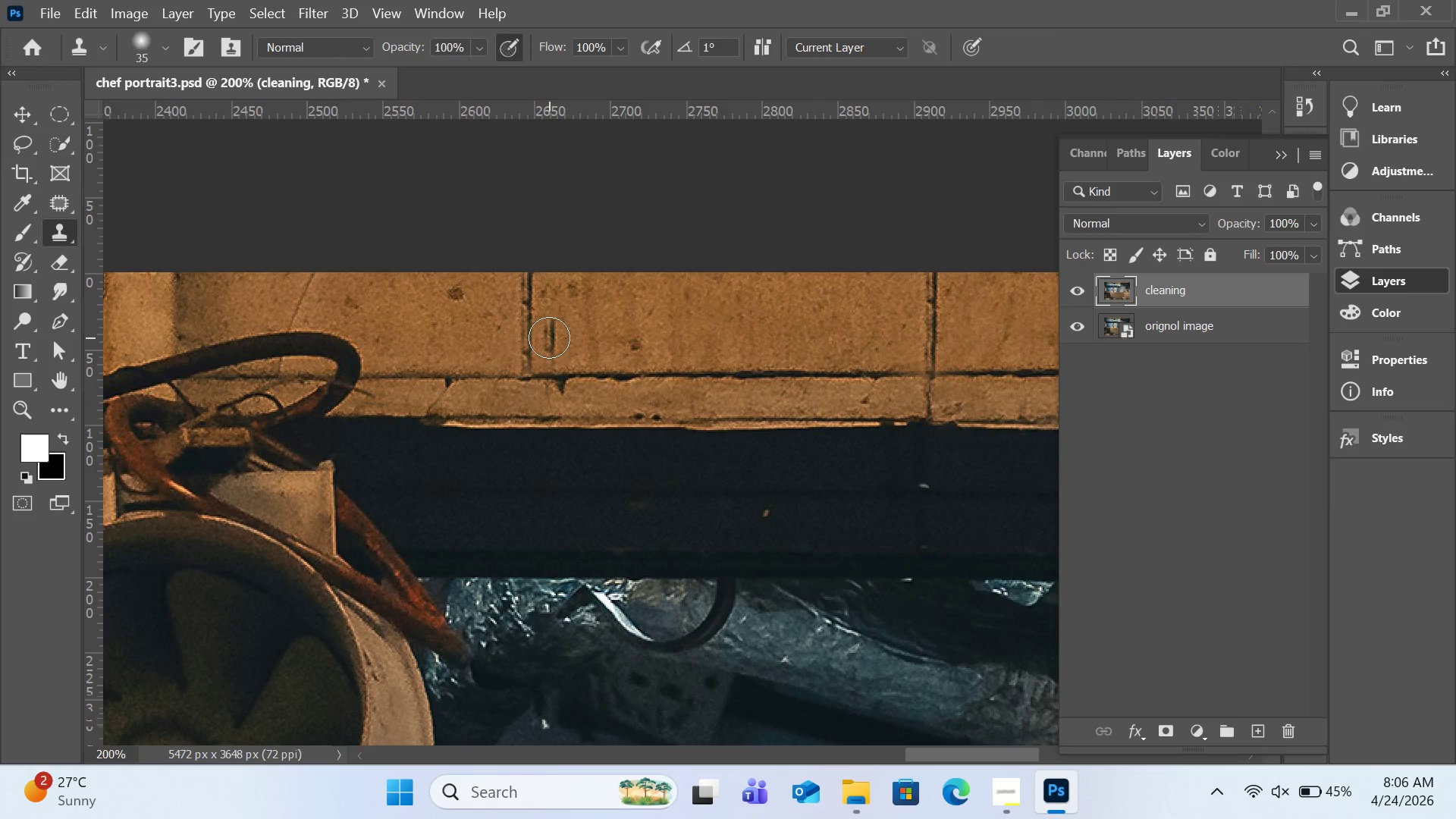 
key(BracketLeft)
 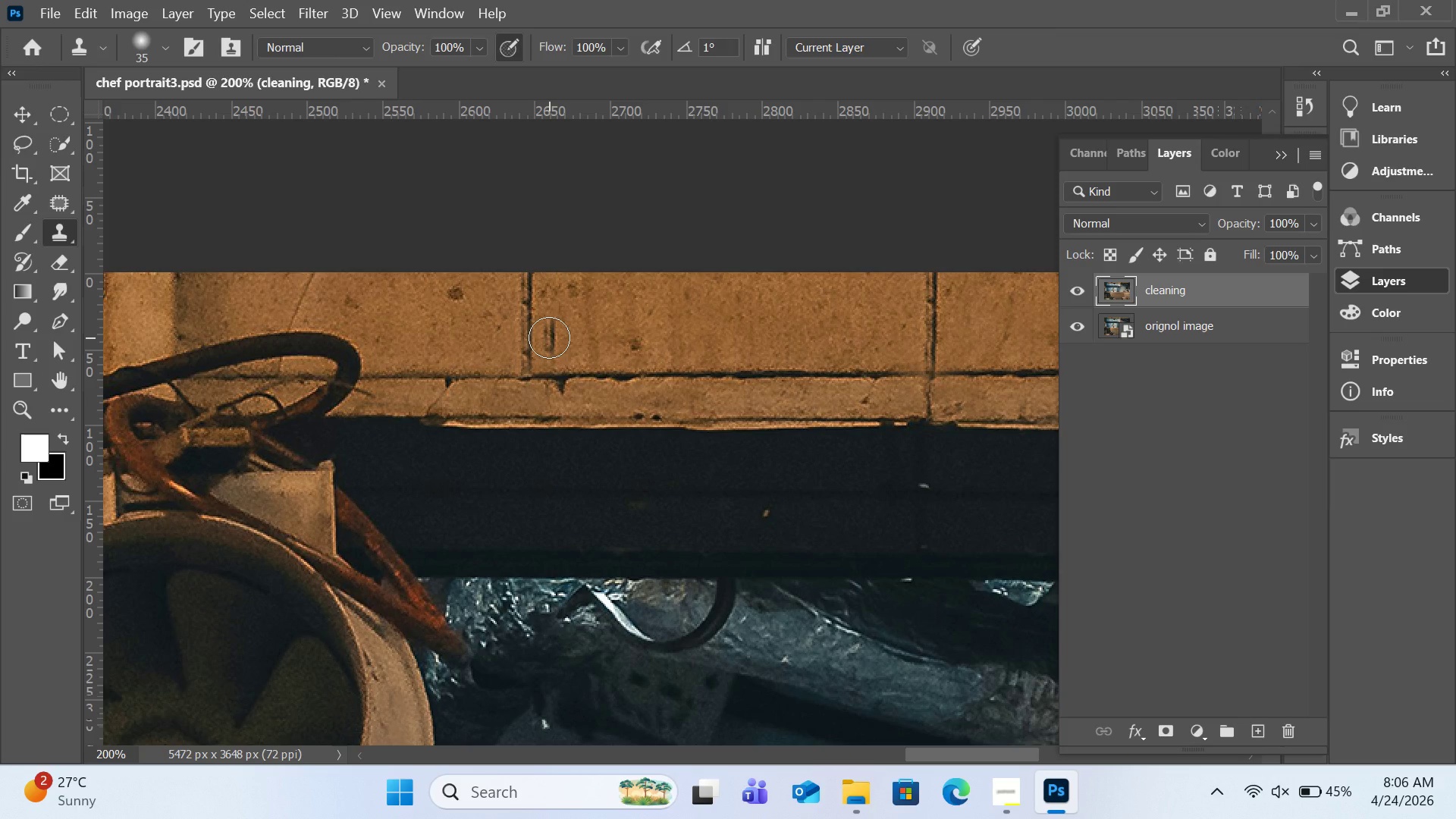 
hold_key(key=AltLeft, duration=2.14)
left_click([528, 287])
 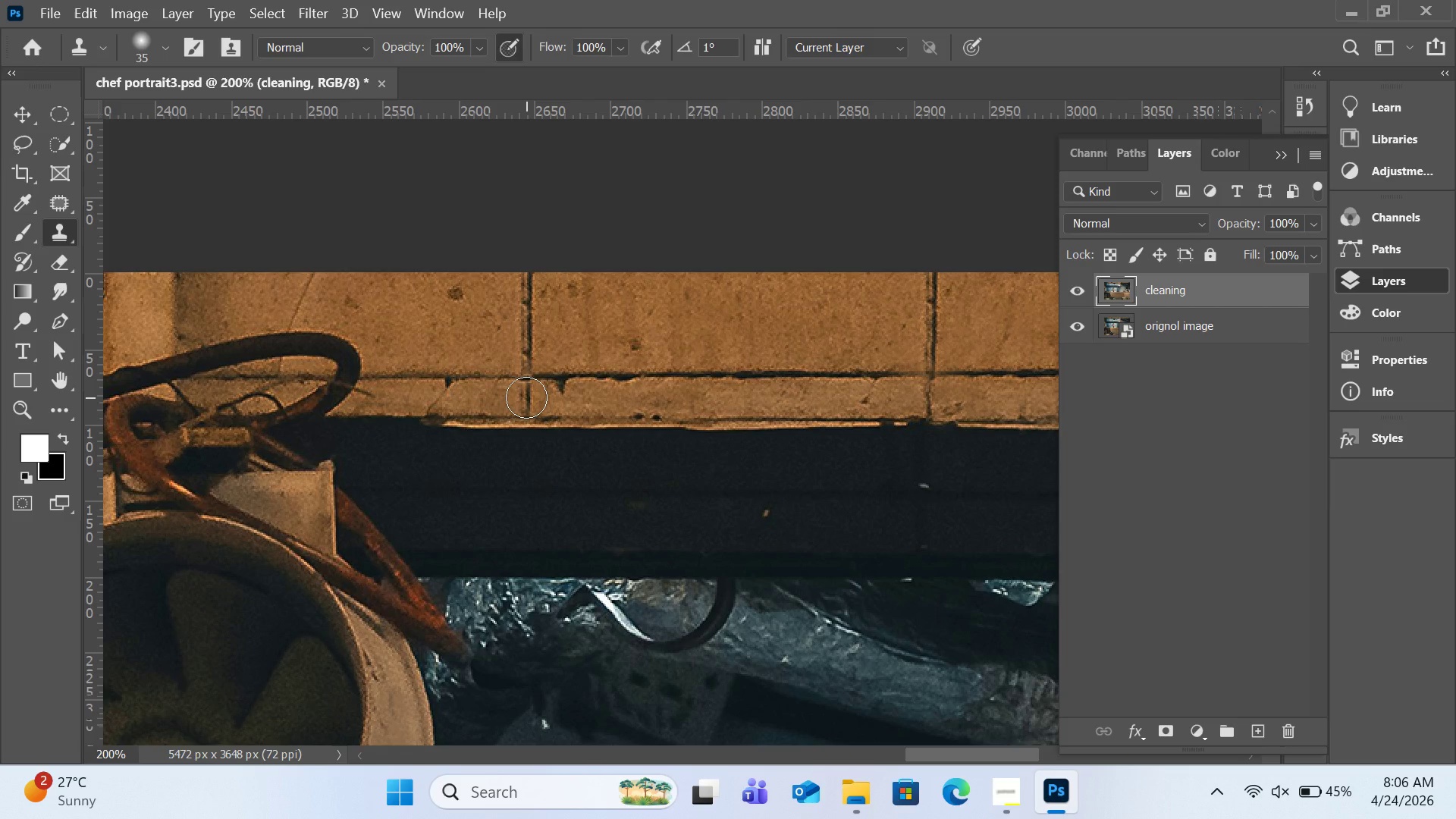 
wait(6.72)
 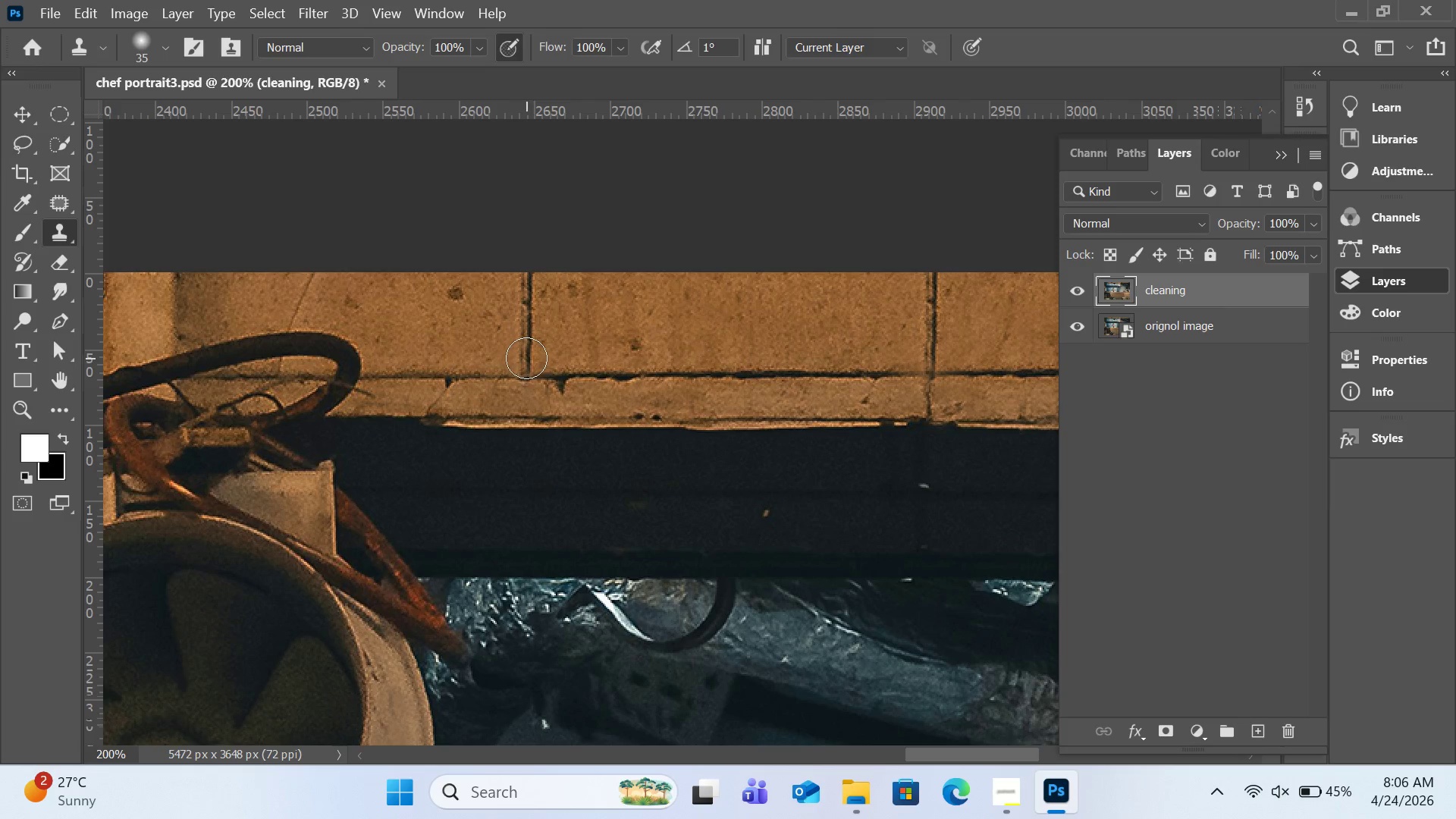 
left_click([526, 399])
 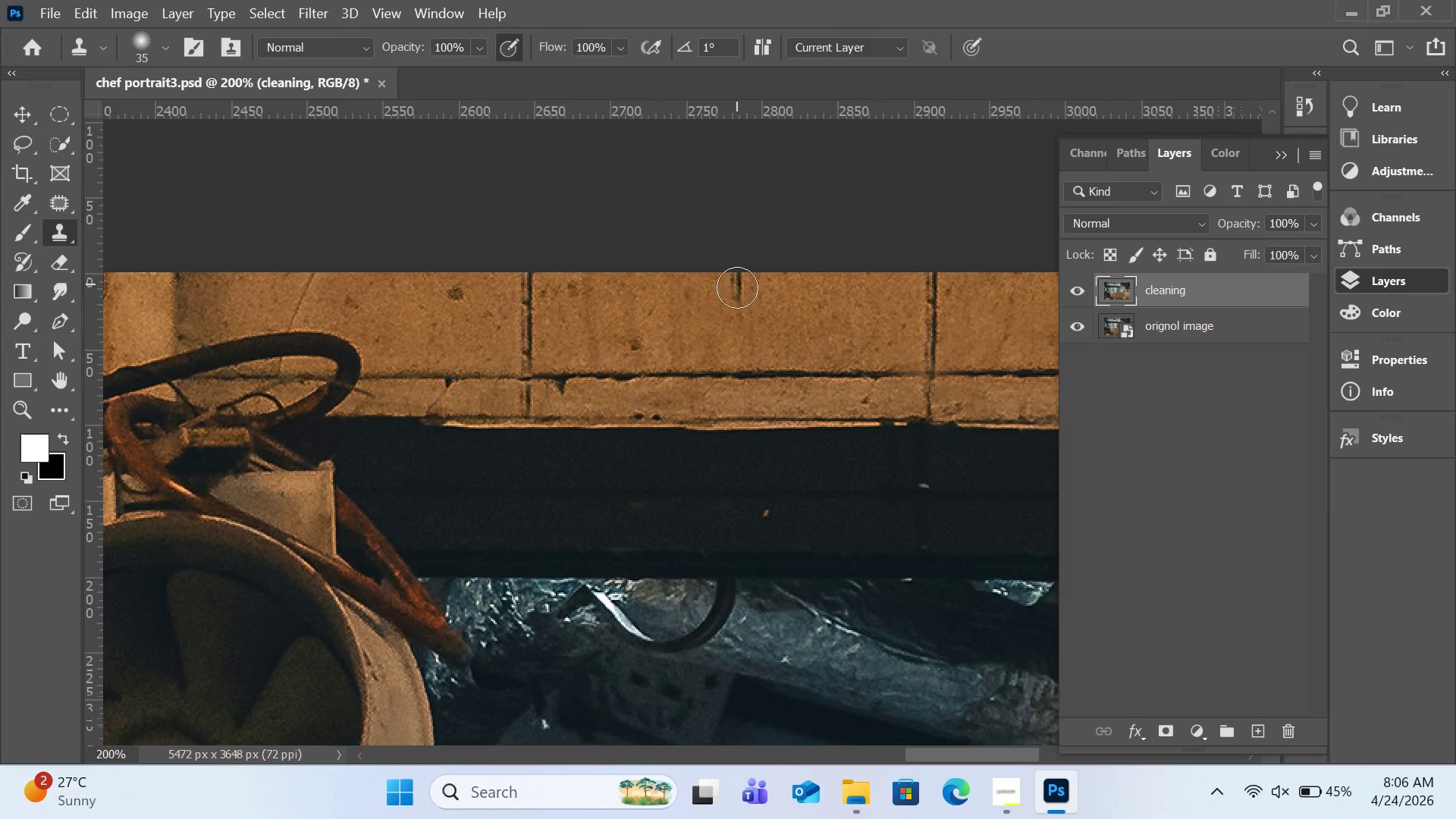 
hold_key(key=AltLeft, duration=0.67)
left_click([604, 393])
 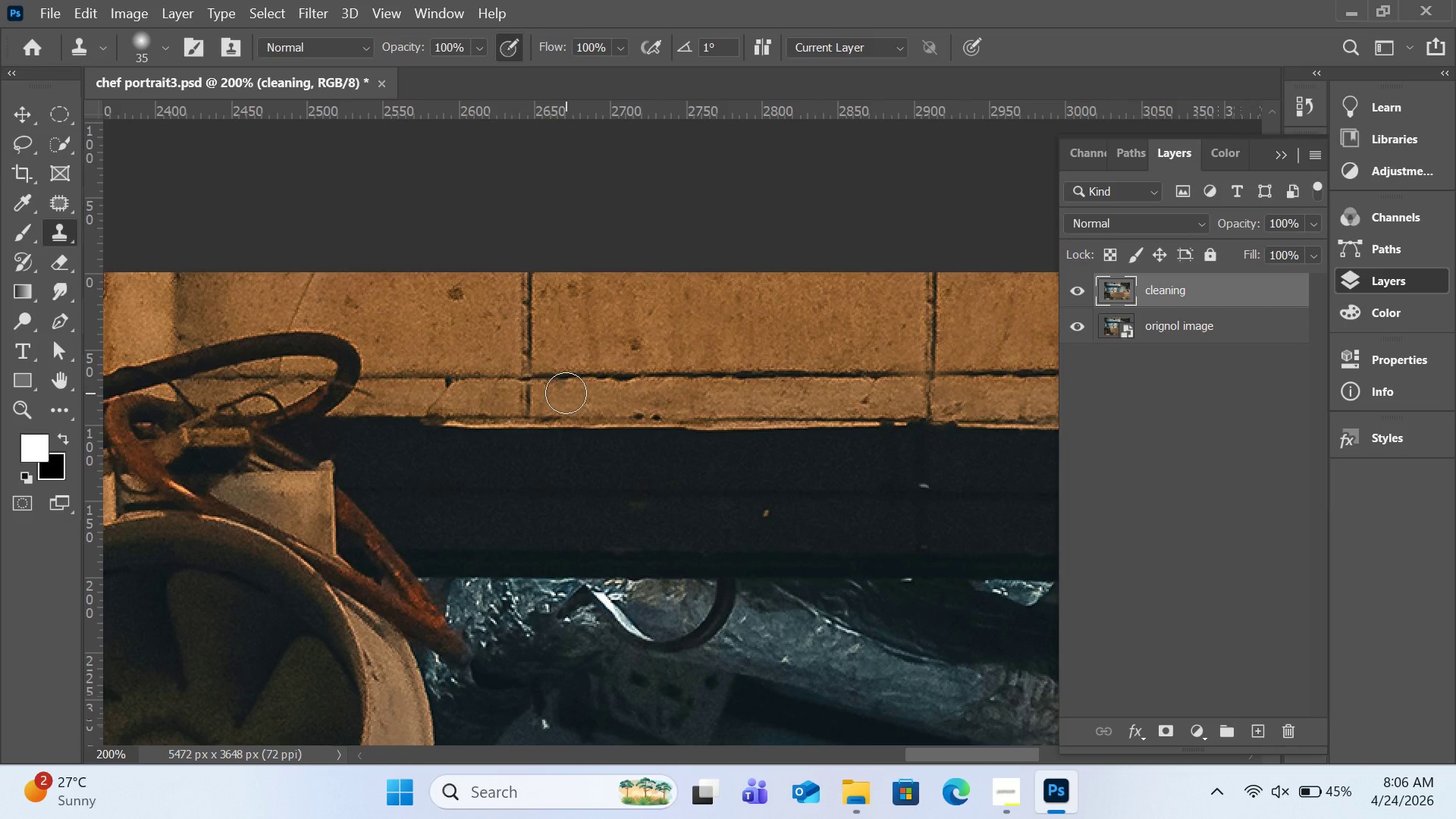 
left_click([566, 393])
 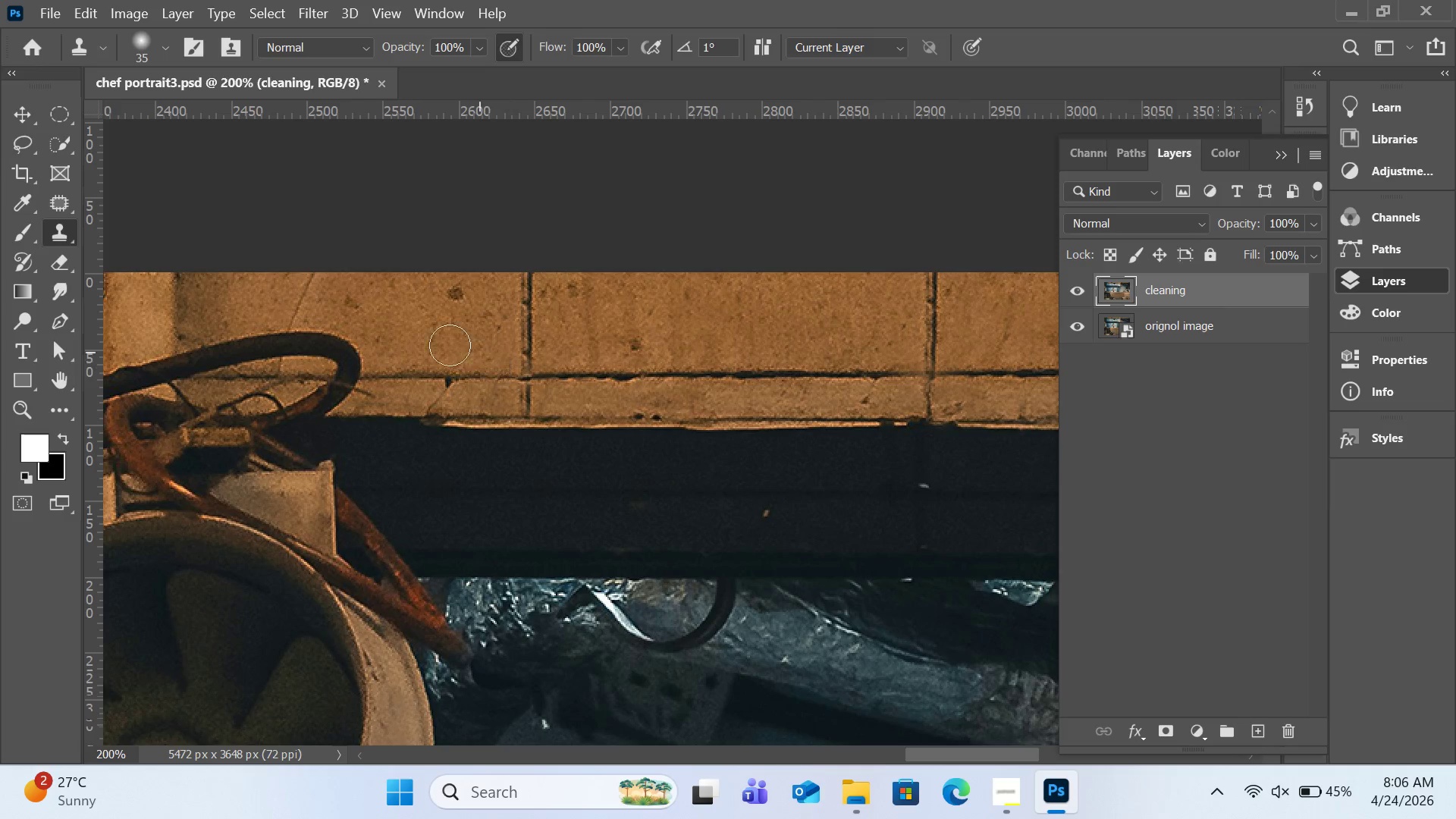 
hold_key(key=AltLeft, duration=0.53)
left_click([430, 325])
 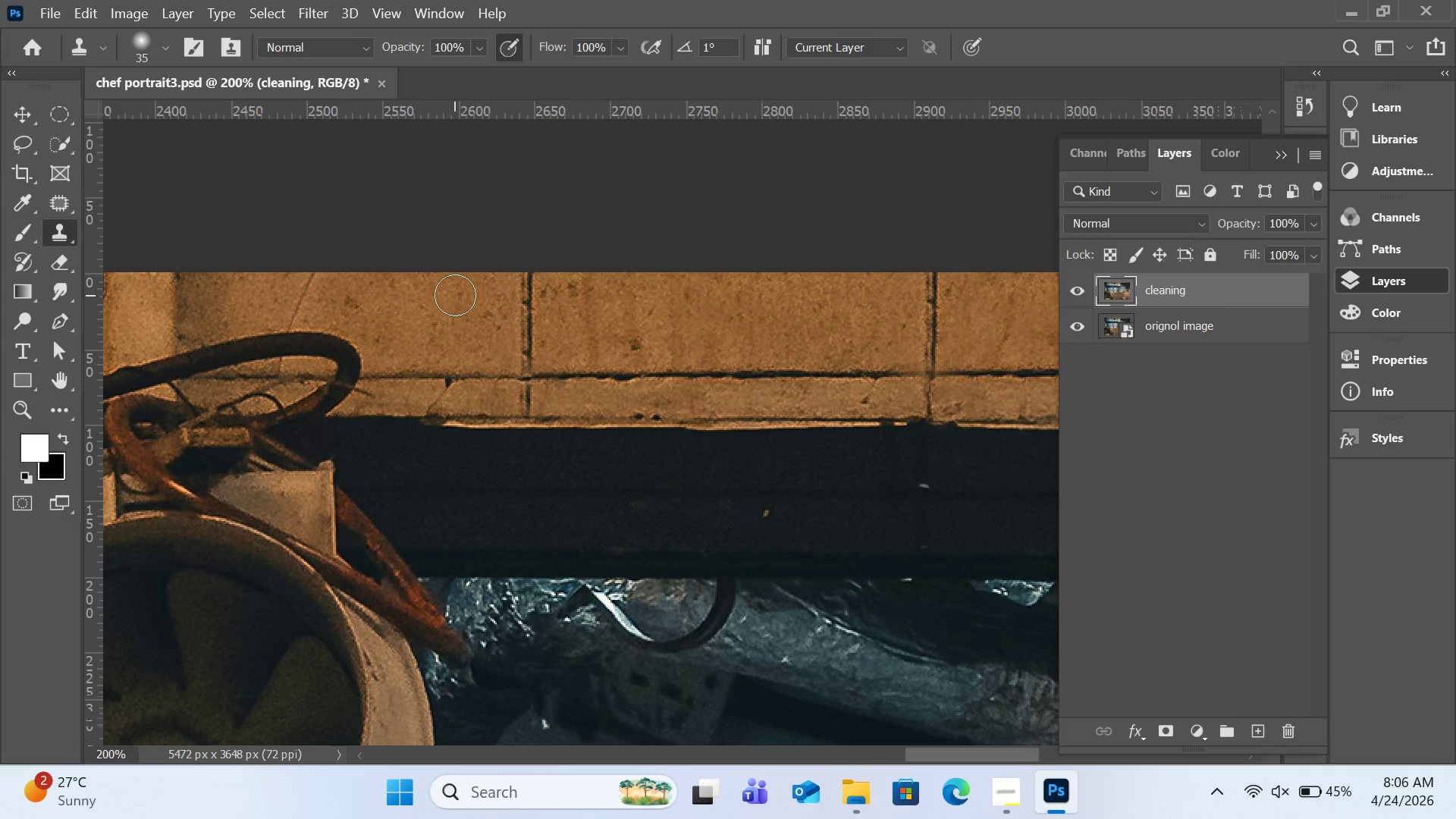 
scroll: coordinate [495, 411], scroll_direction: down, amount: 16.0
 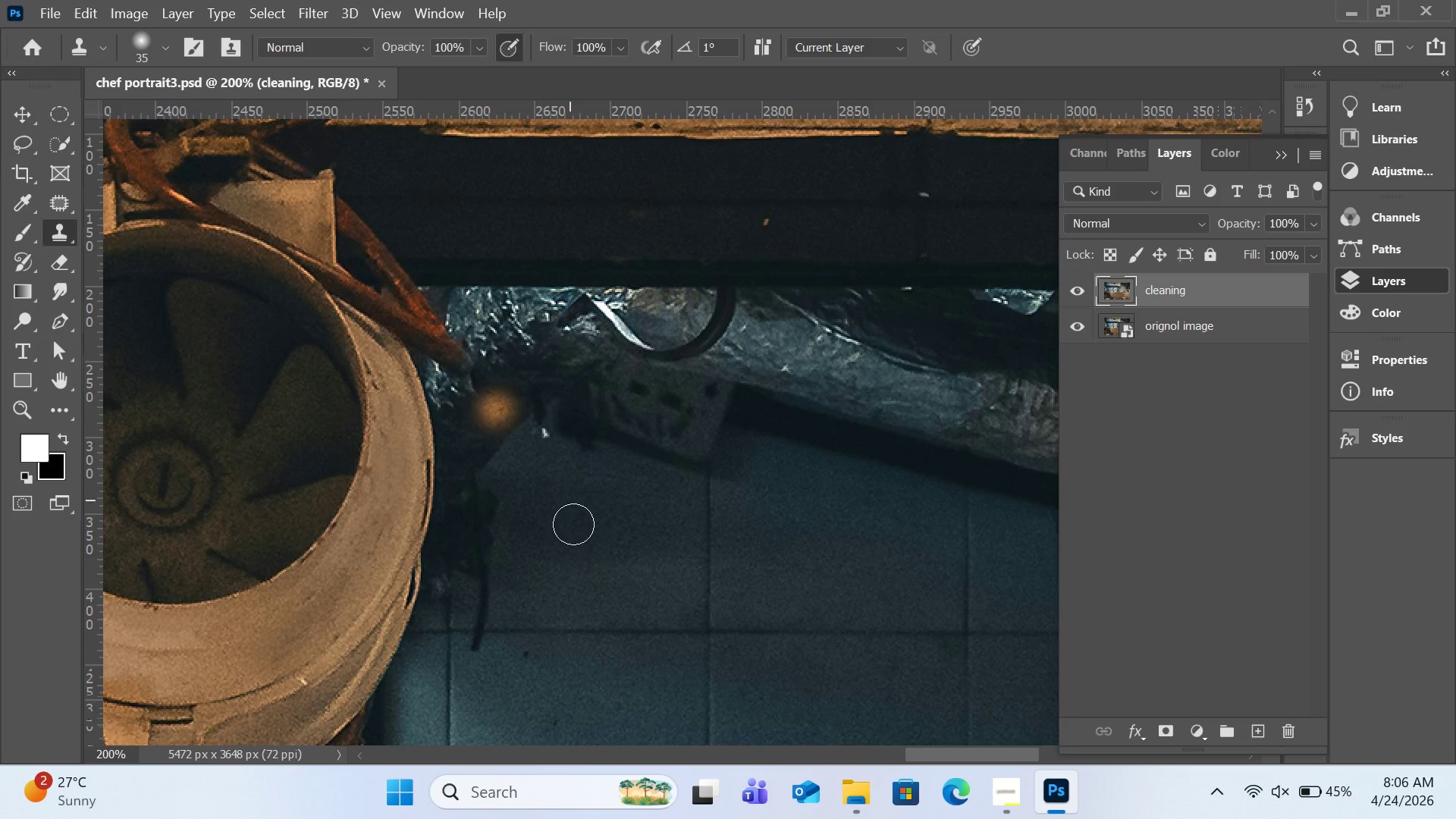 
hold_key(key=AltLeft, duration=1.03)
left_click([494, 656])
 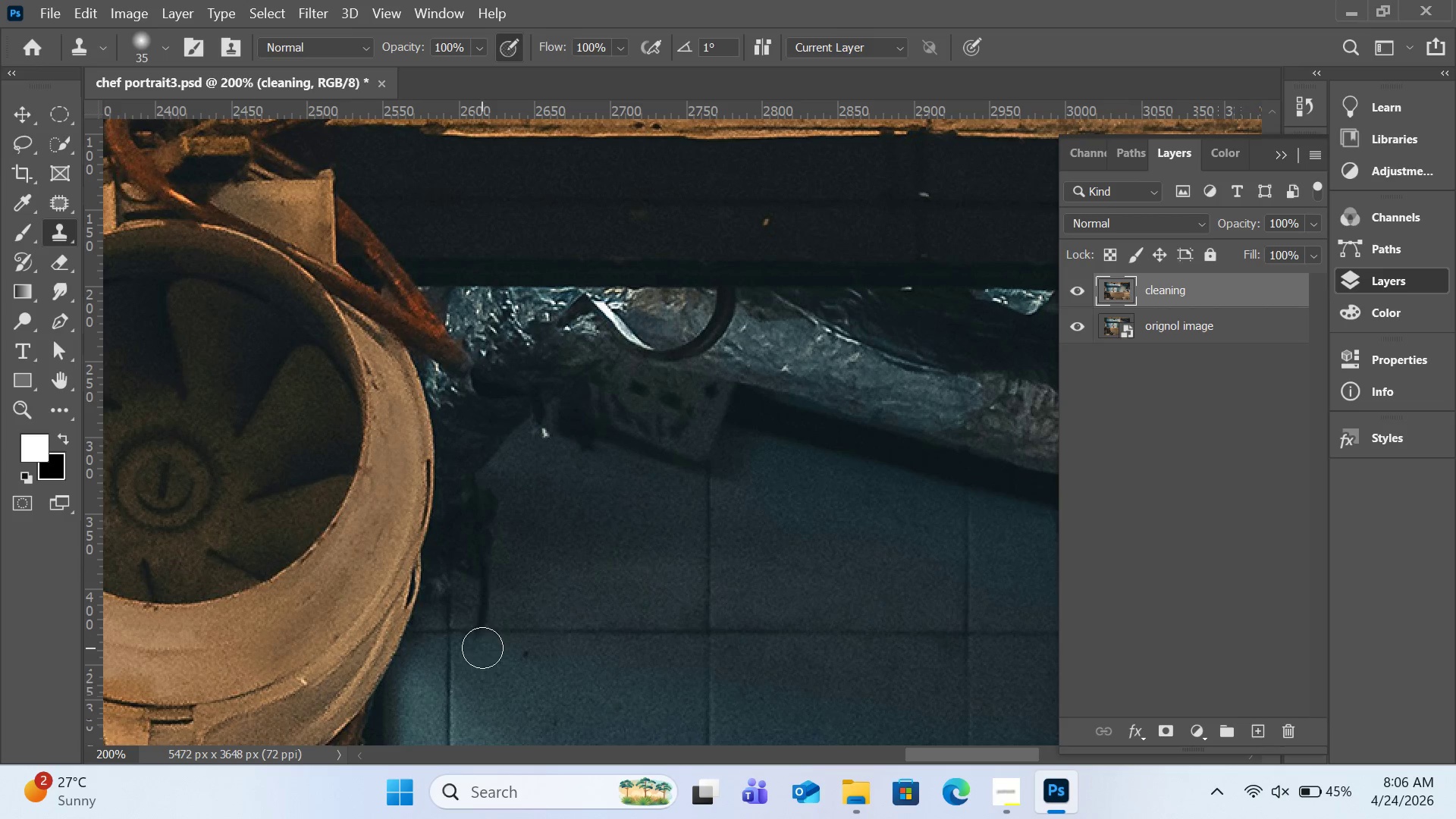 
left_click([482, 648])
 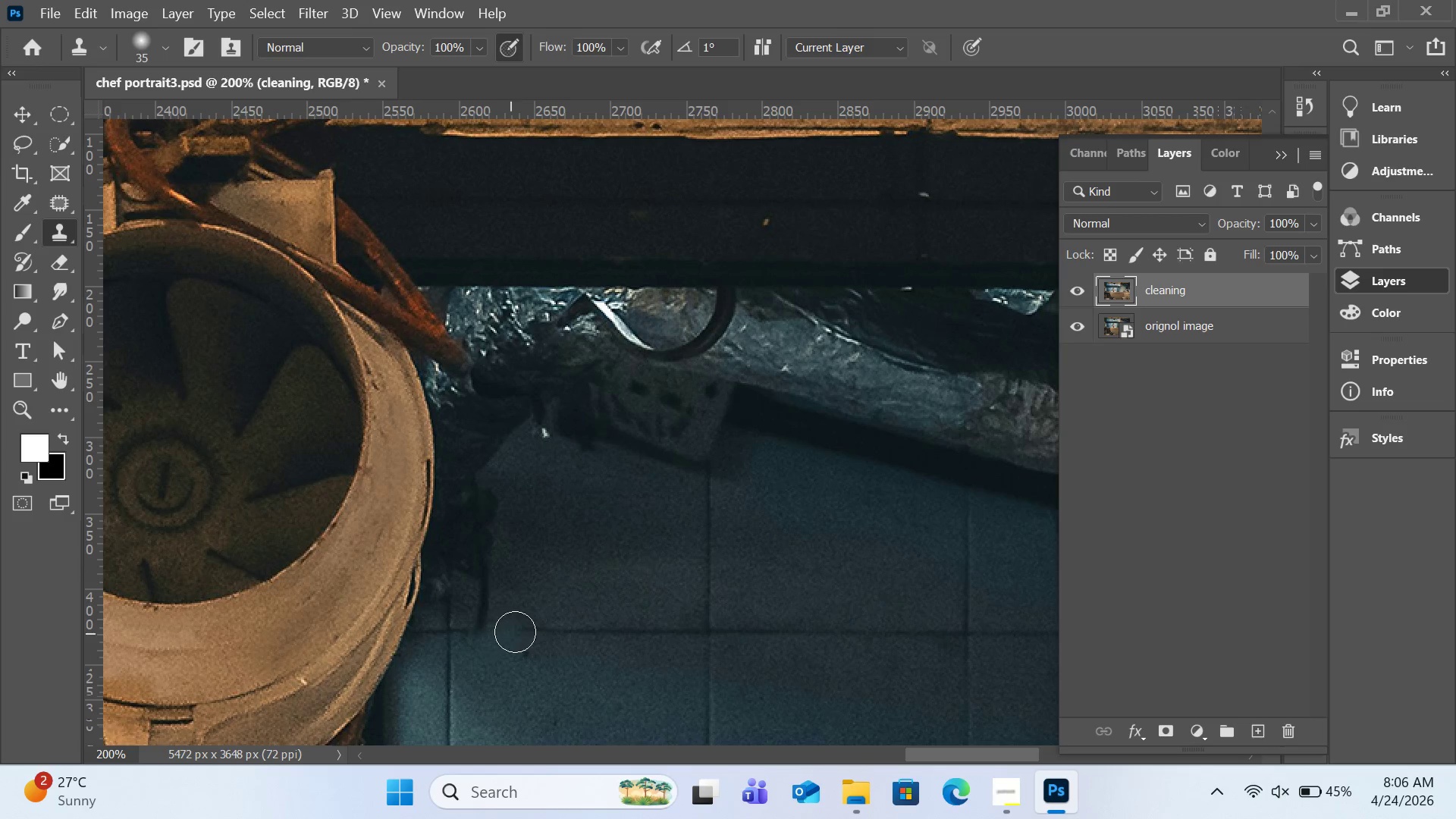 
hold_key(key=AltLeft, duration=0.47)
 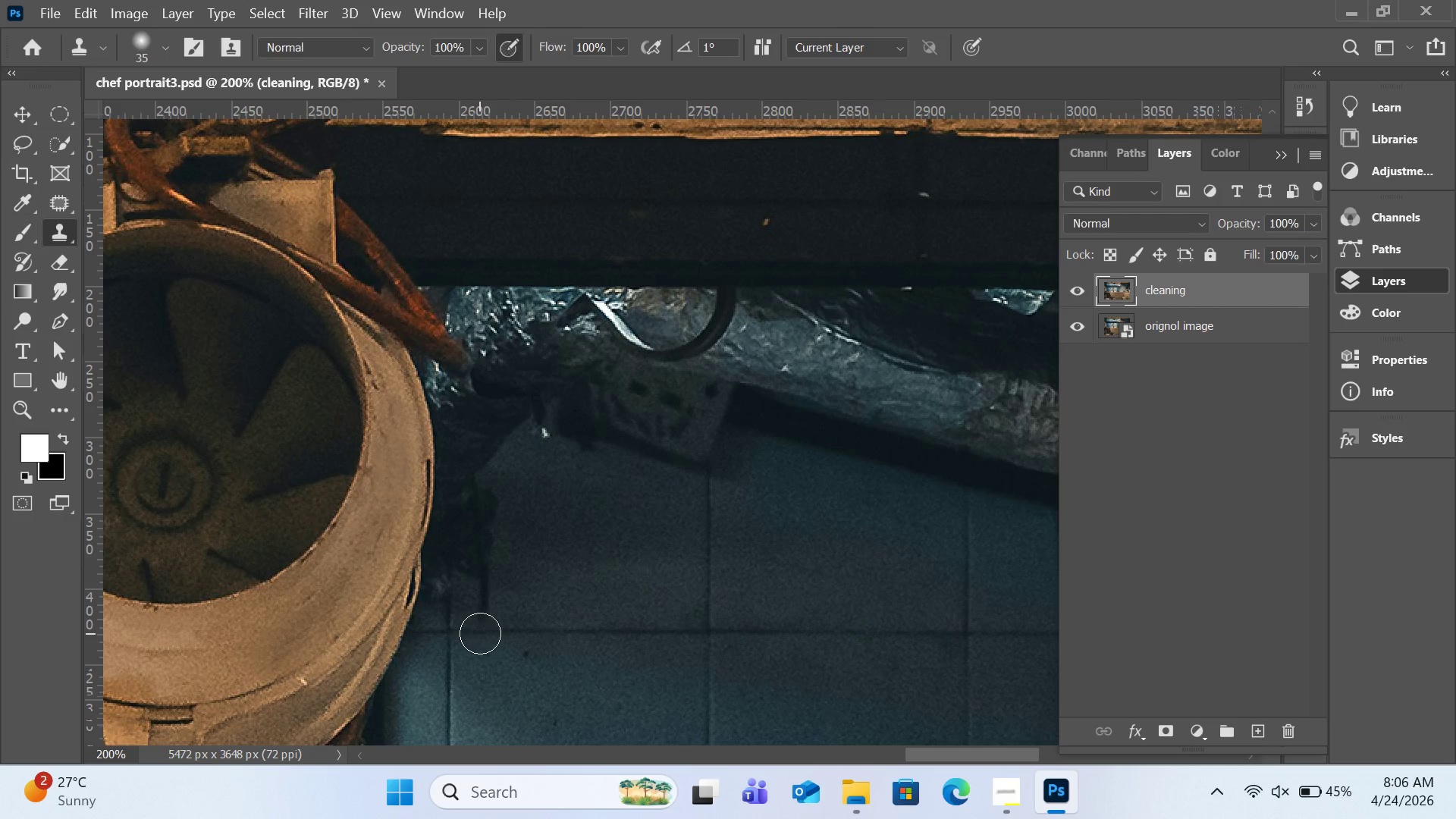 
left_click([480, 633])
 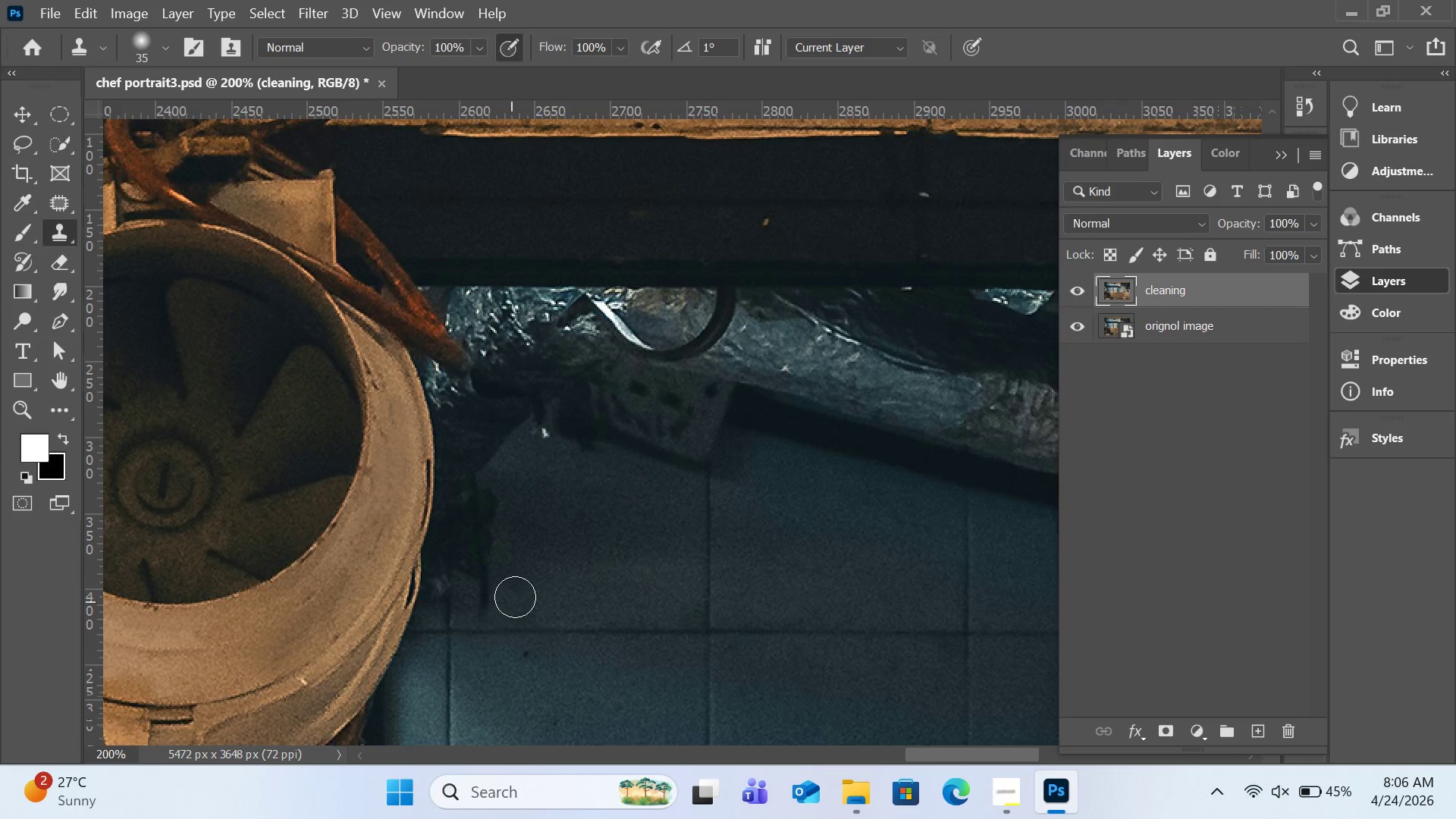 
hold_key(key=AltLeft, duration=0.34)
left_click([515, 596])
 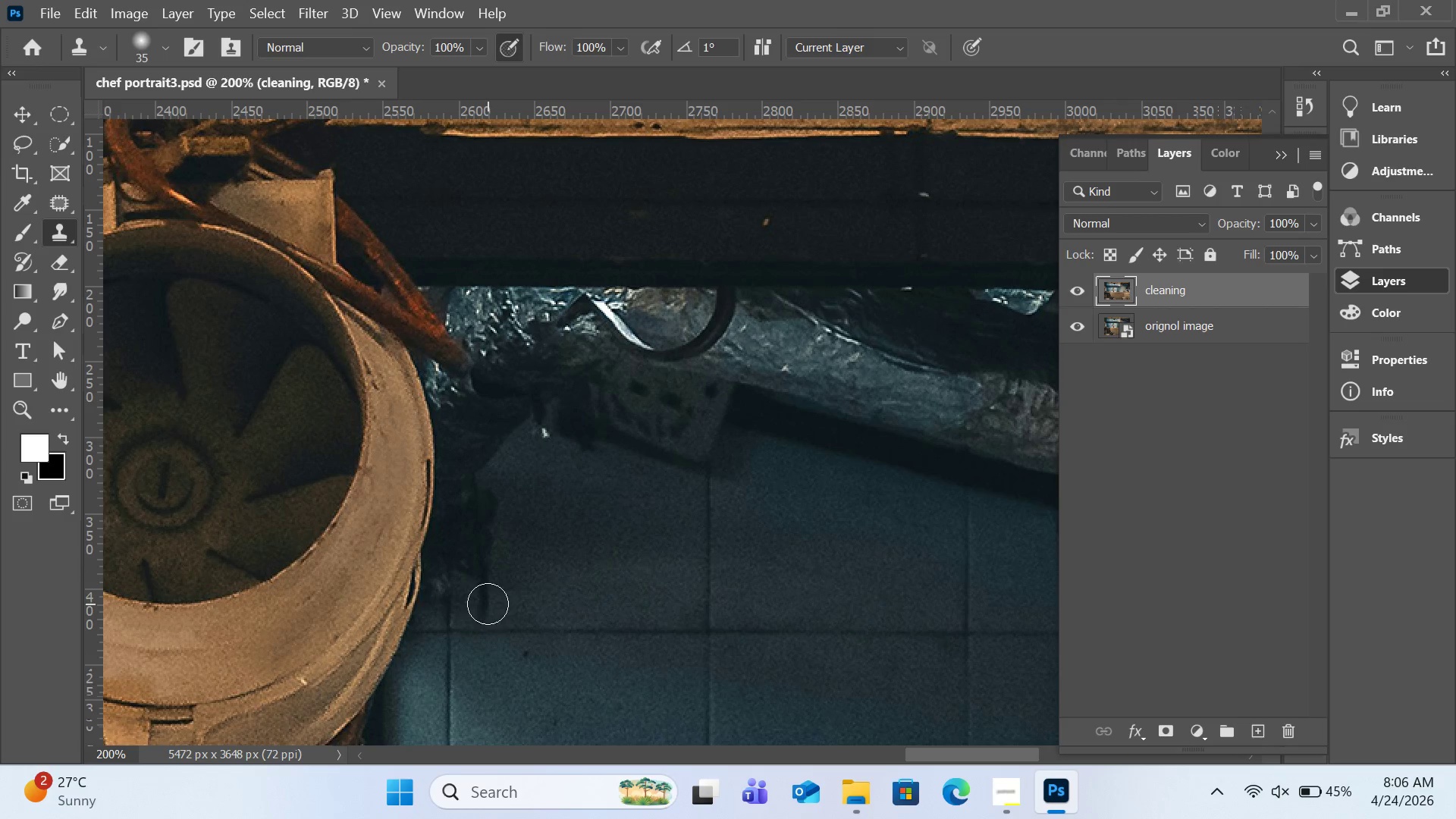 
left_click_drag(start_coordinate=[488, 604], to_coordinate=[488, 578])
 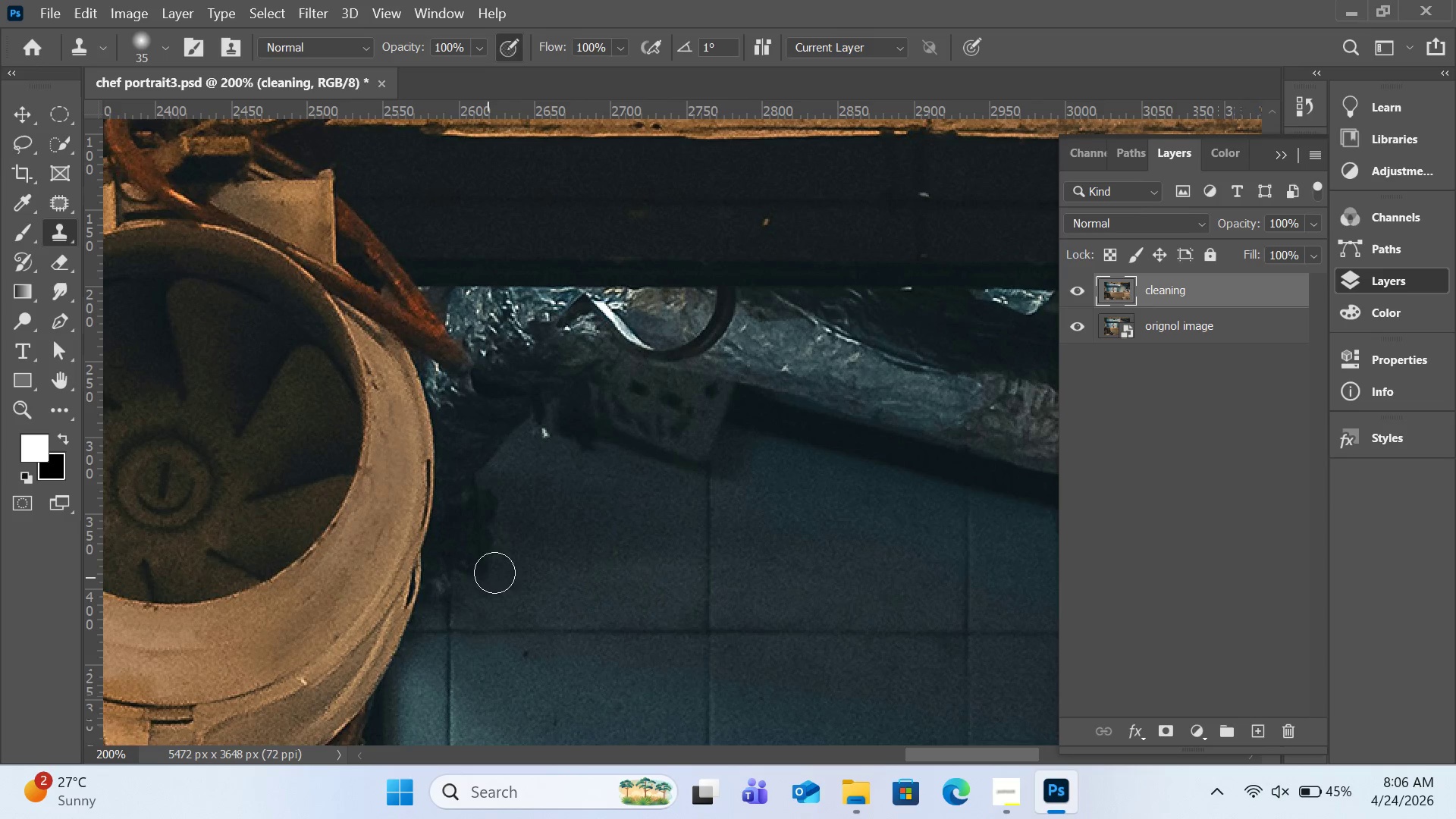 
hold_key(key=AltLeft, duration=0.45)
left_click([538, 522])
 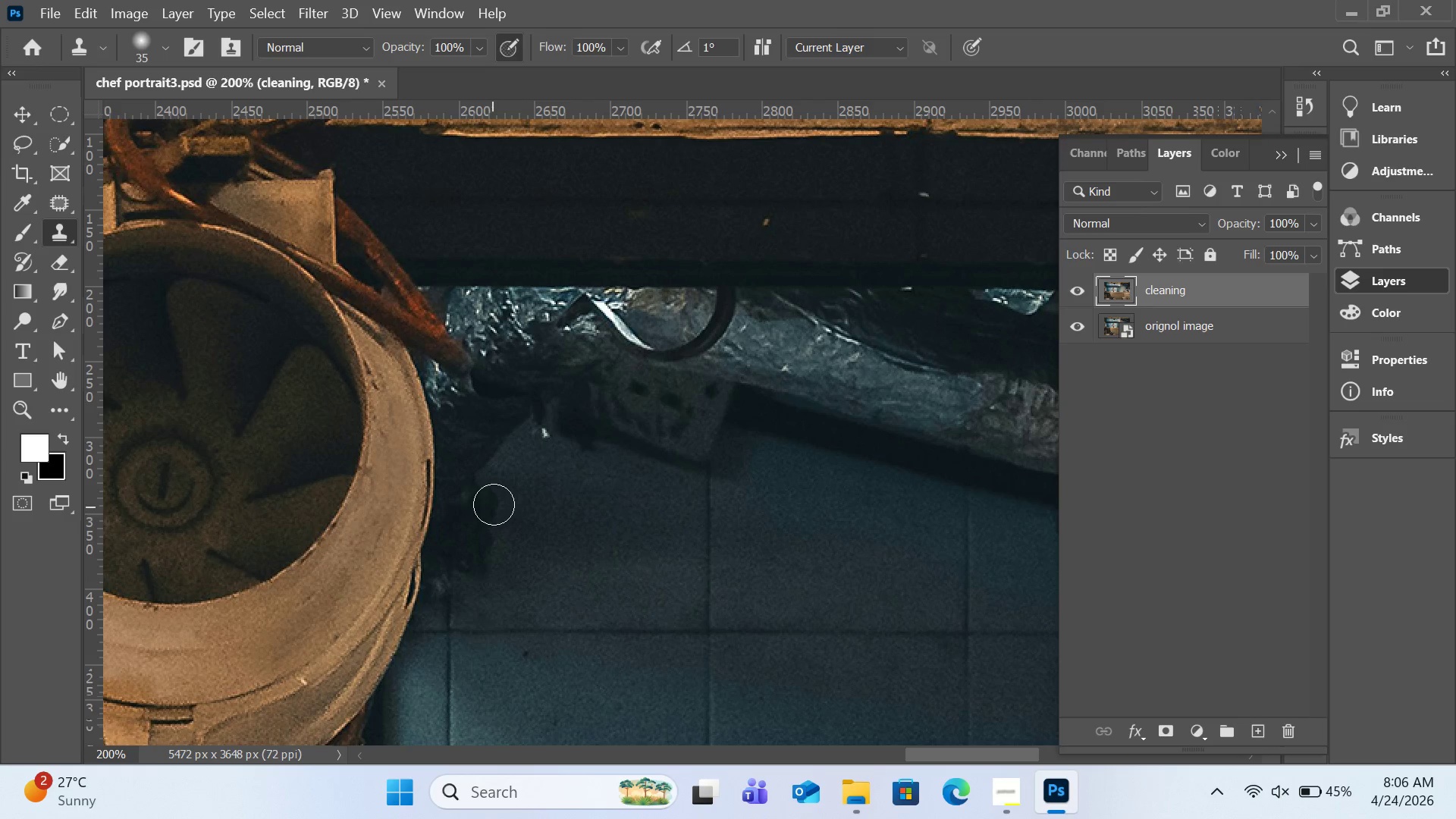 
left_click_drag(start_coordinate=[494, 504], to_coordinate=[478, 566])
 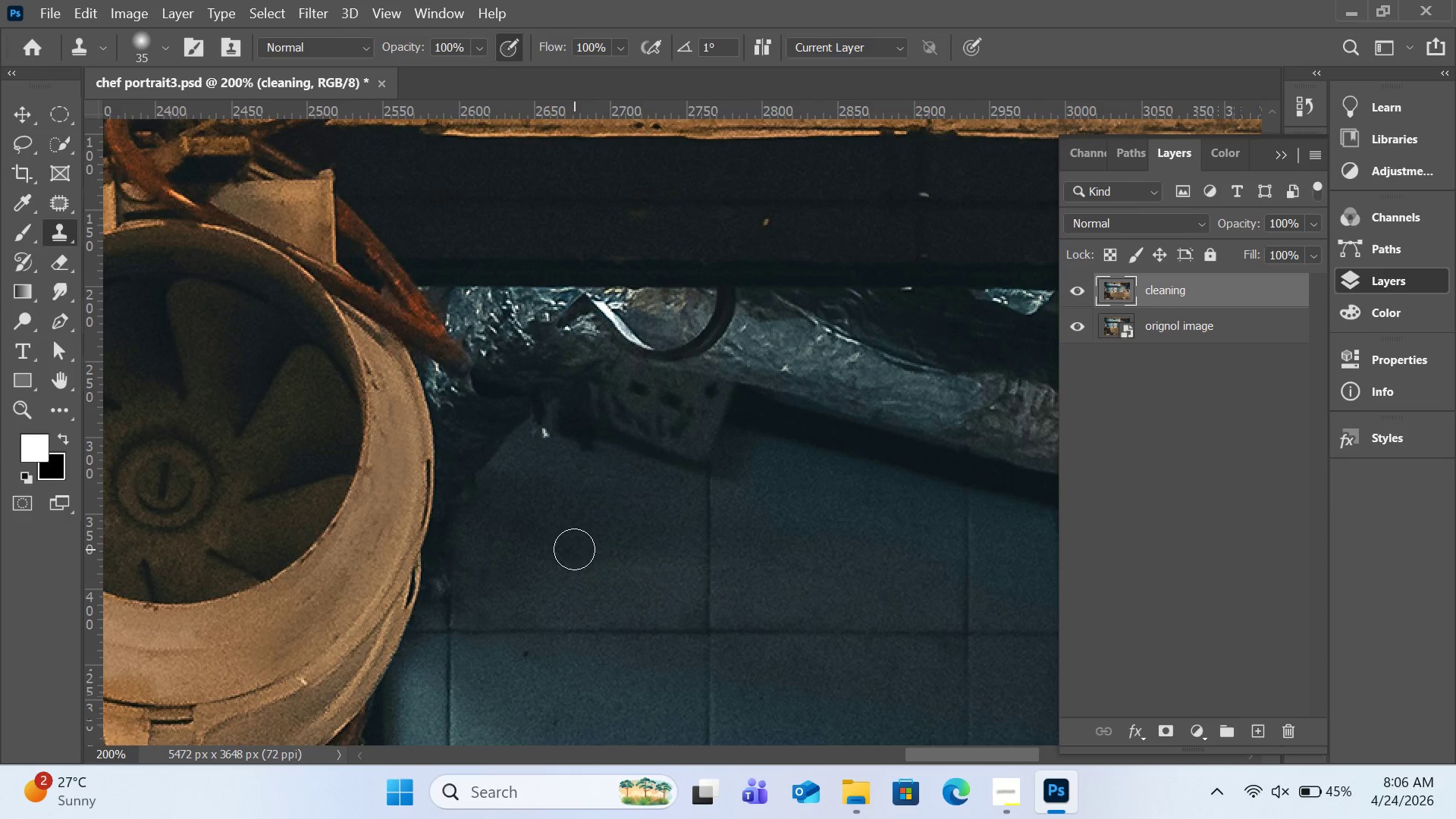 
key(Alt+AltLeft)
 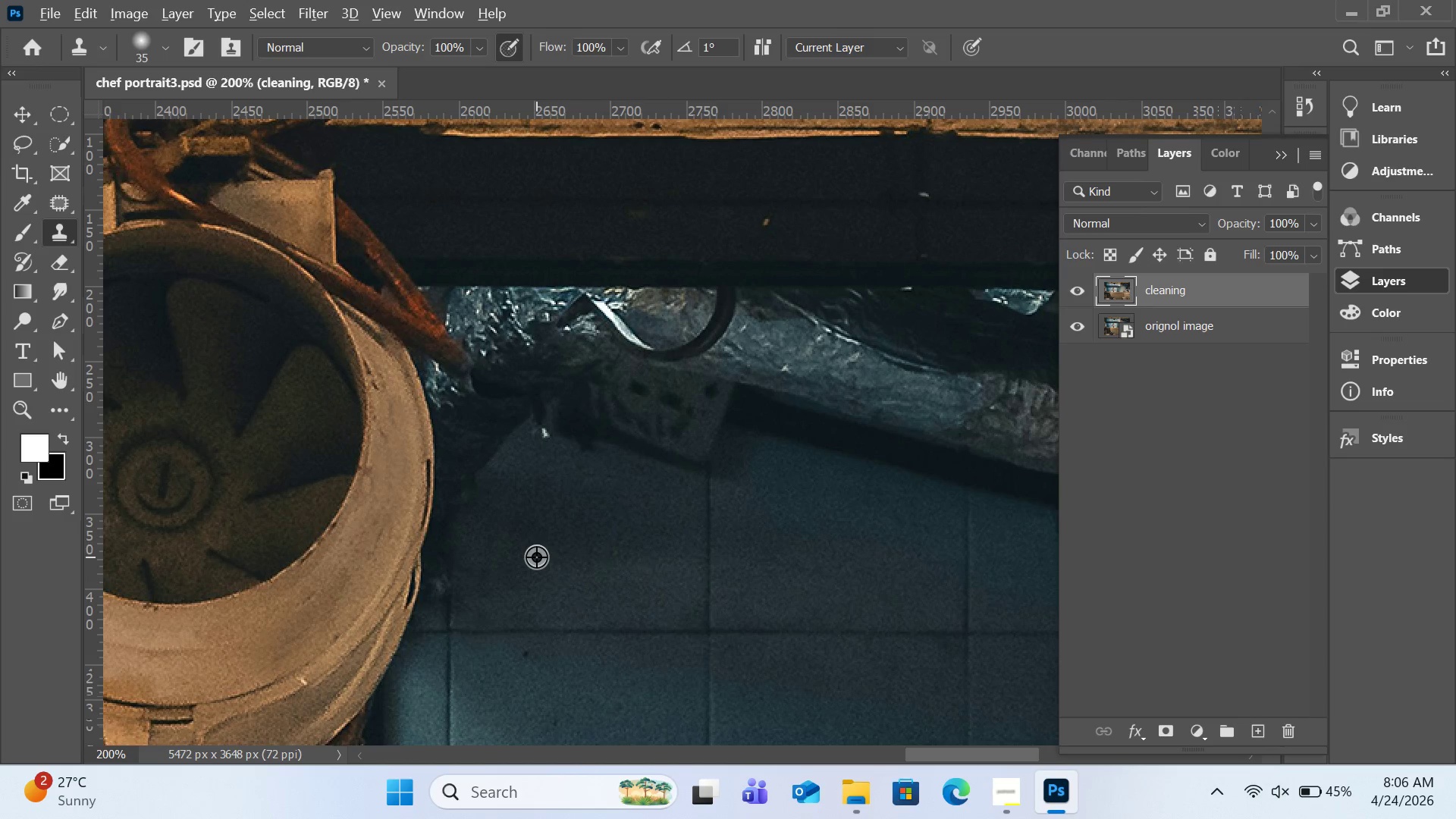 
left_click([536, 557])
 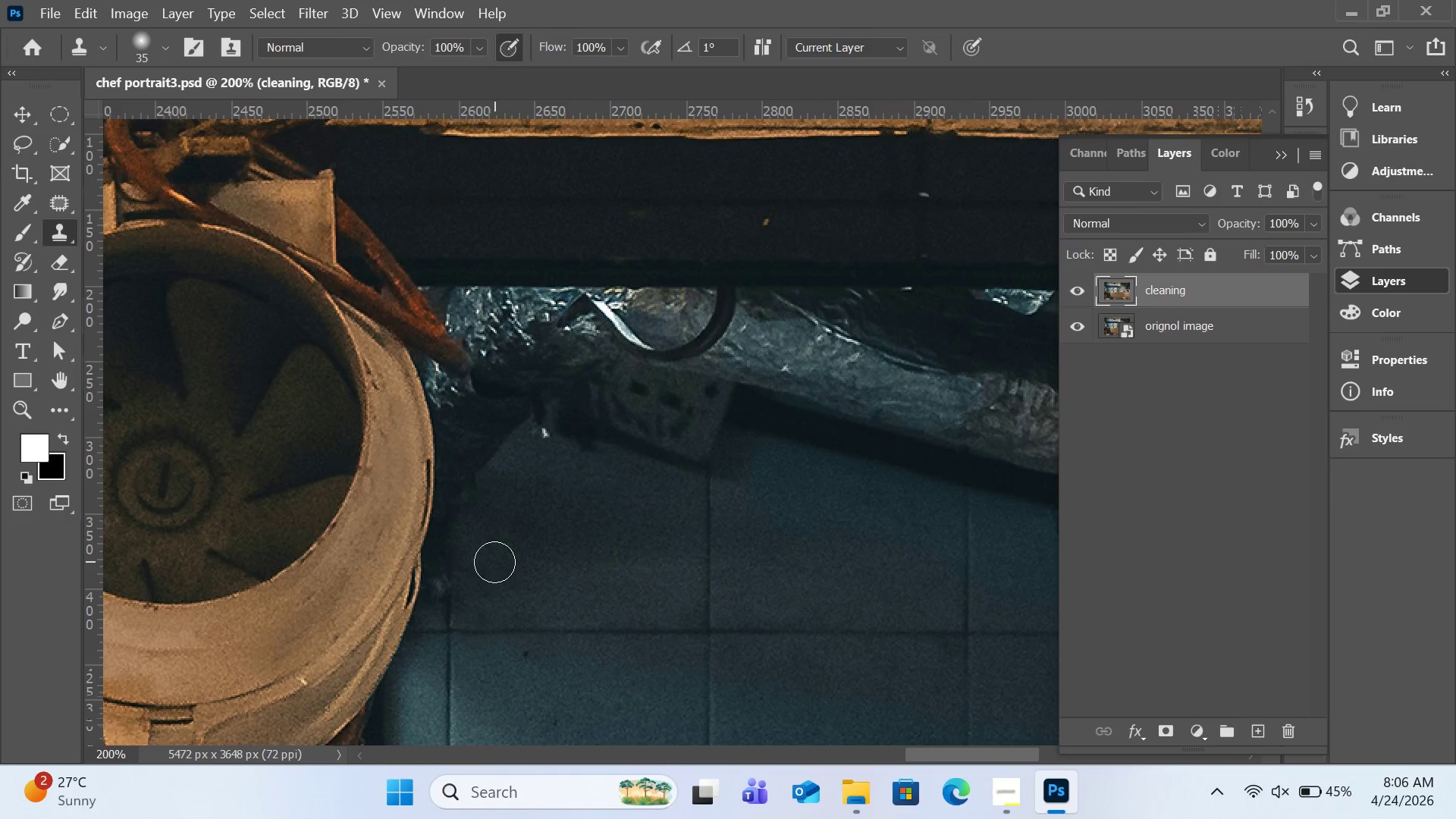 
double_click([494, 564])
 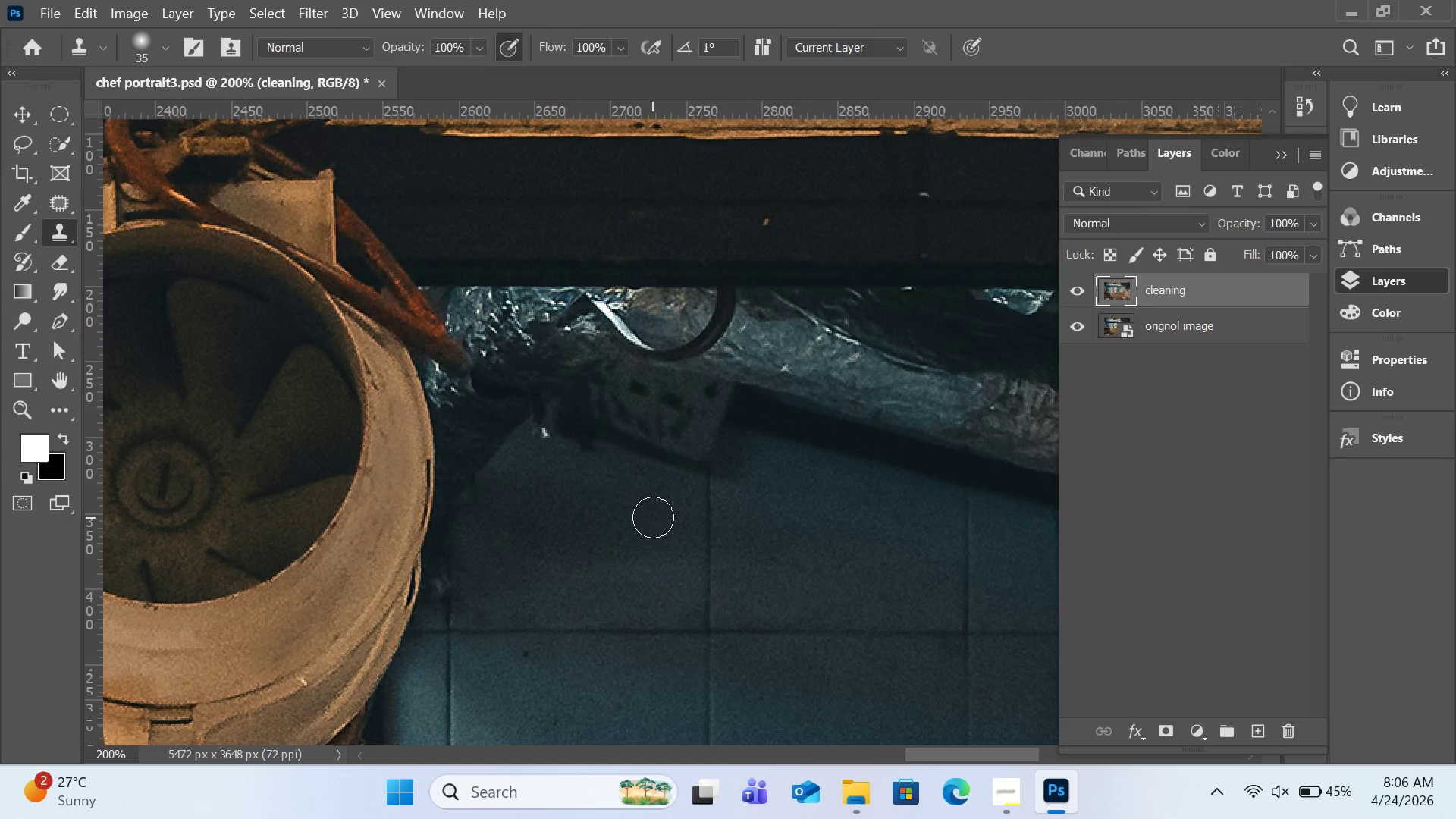 
key(H)
 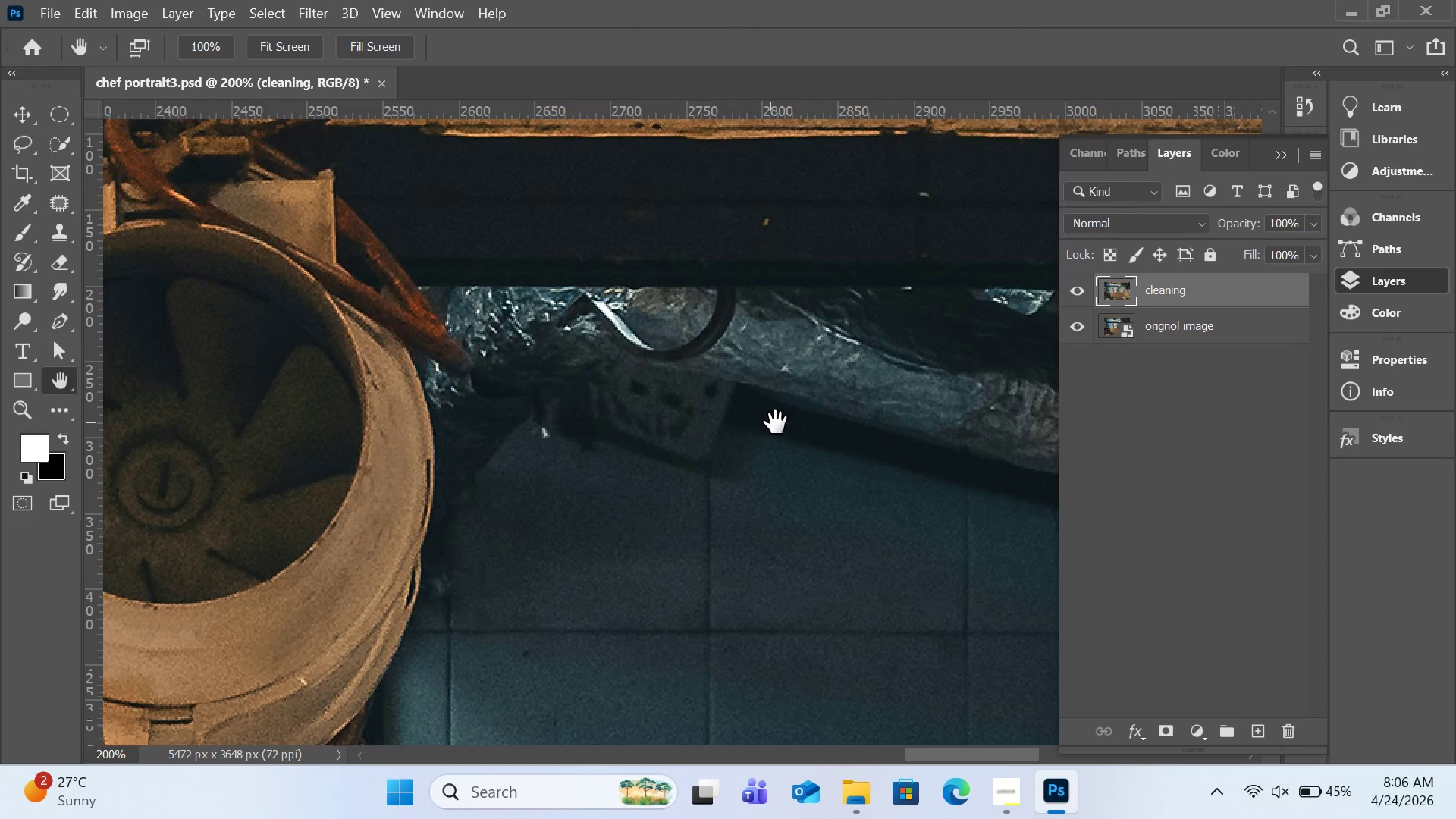 
left_click_drag(start_coordinate=[776, 422], to_coordinate=[429, 604])
 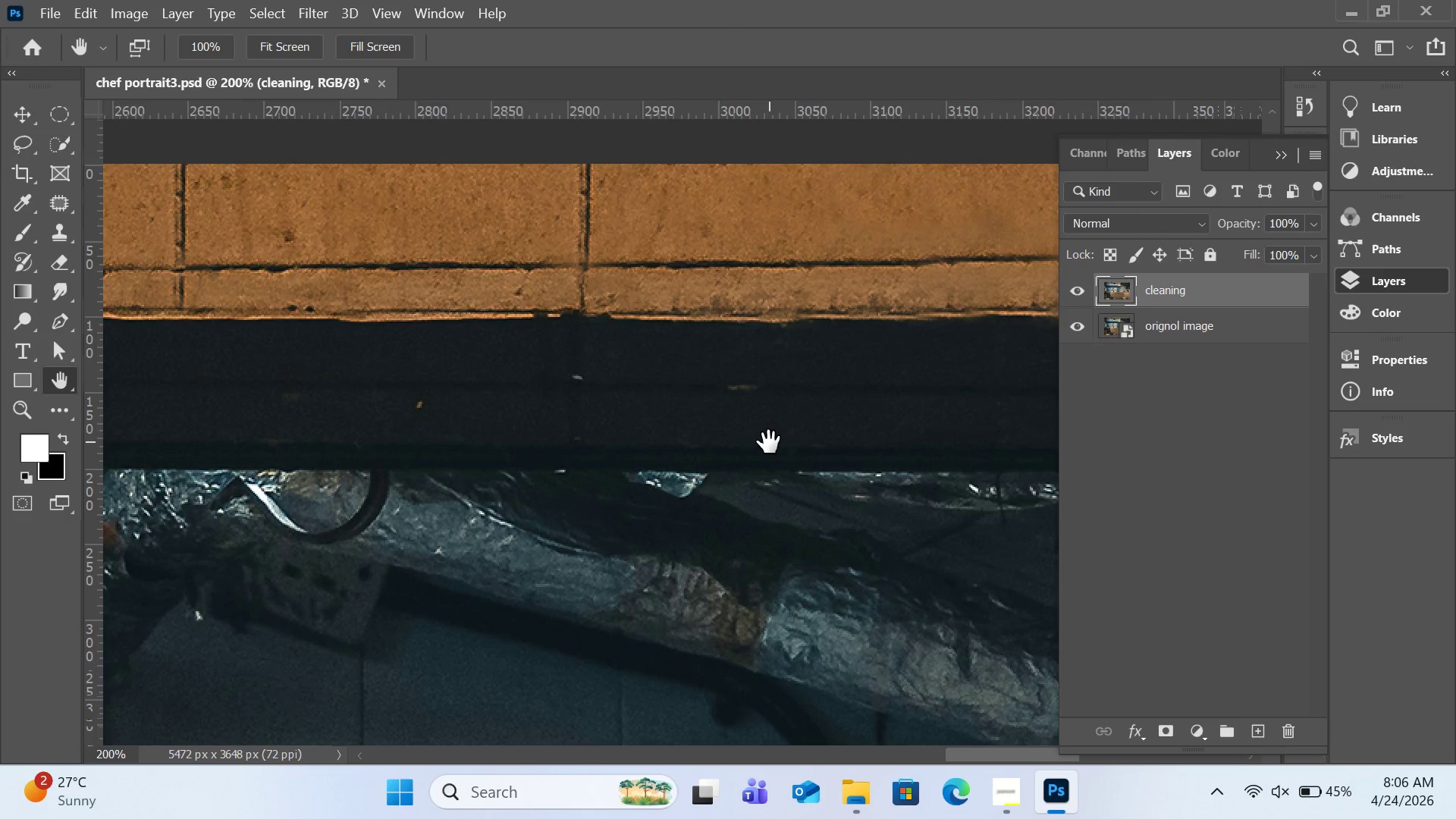 
left_click_drag(start_coordinate=[769, 442], to_coordinate=[585, 588])
 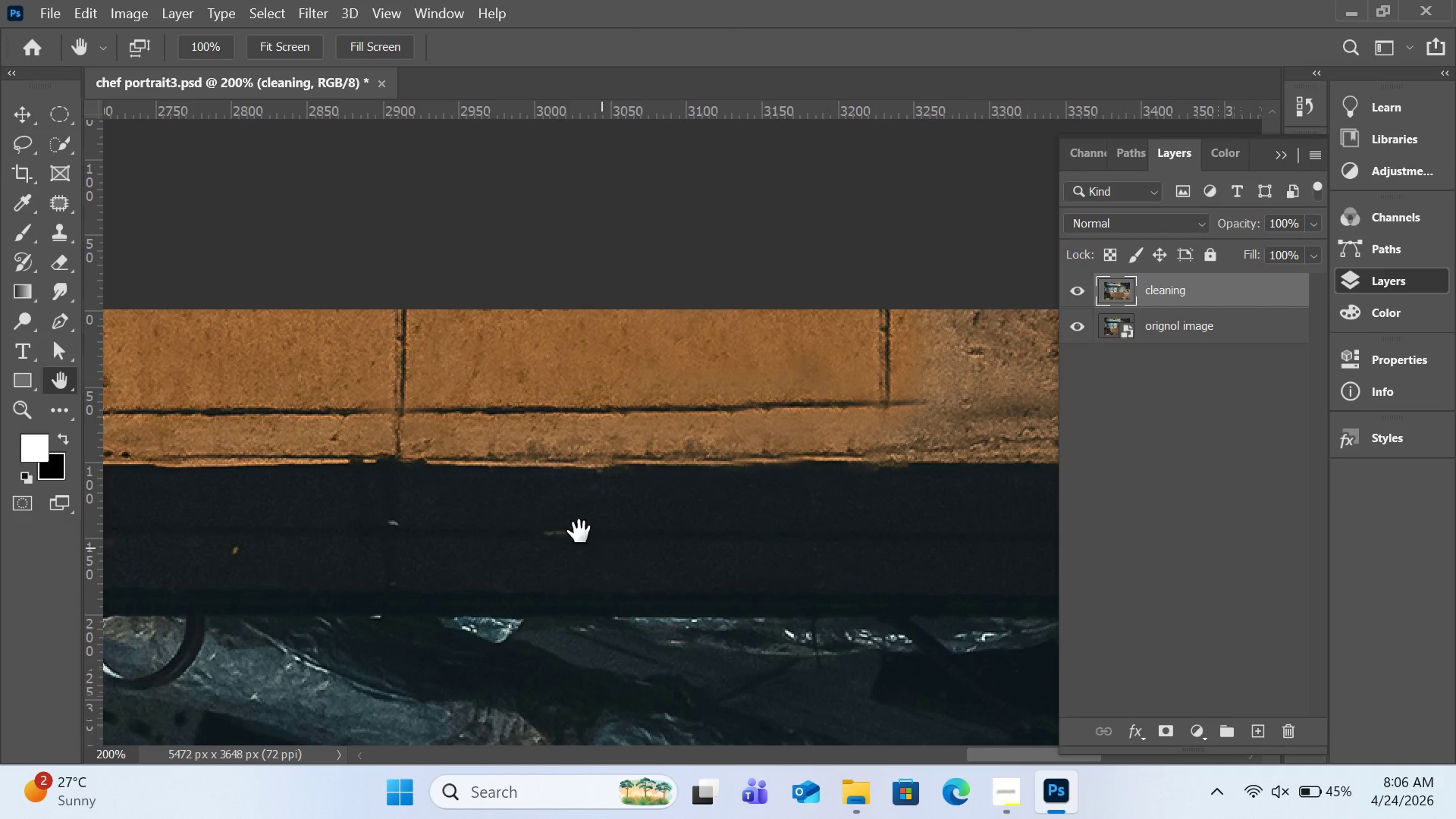 
hold_key(key=AltLeft, duration=1.45)
 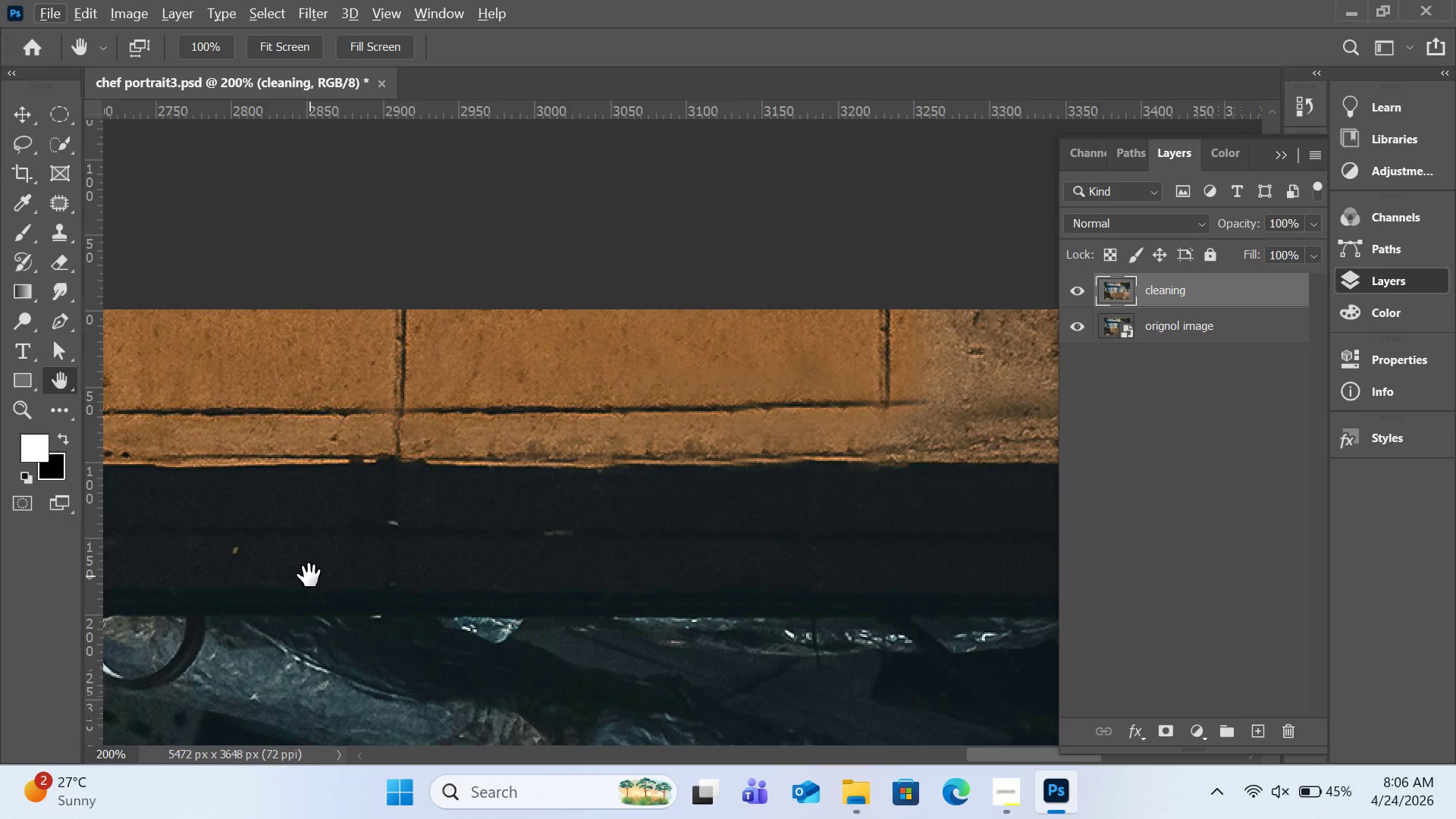 
key(S)
 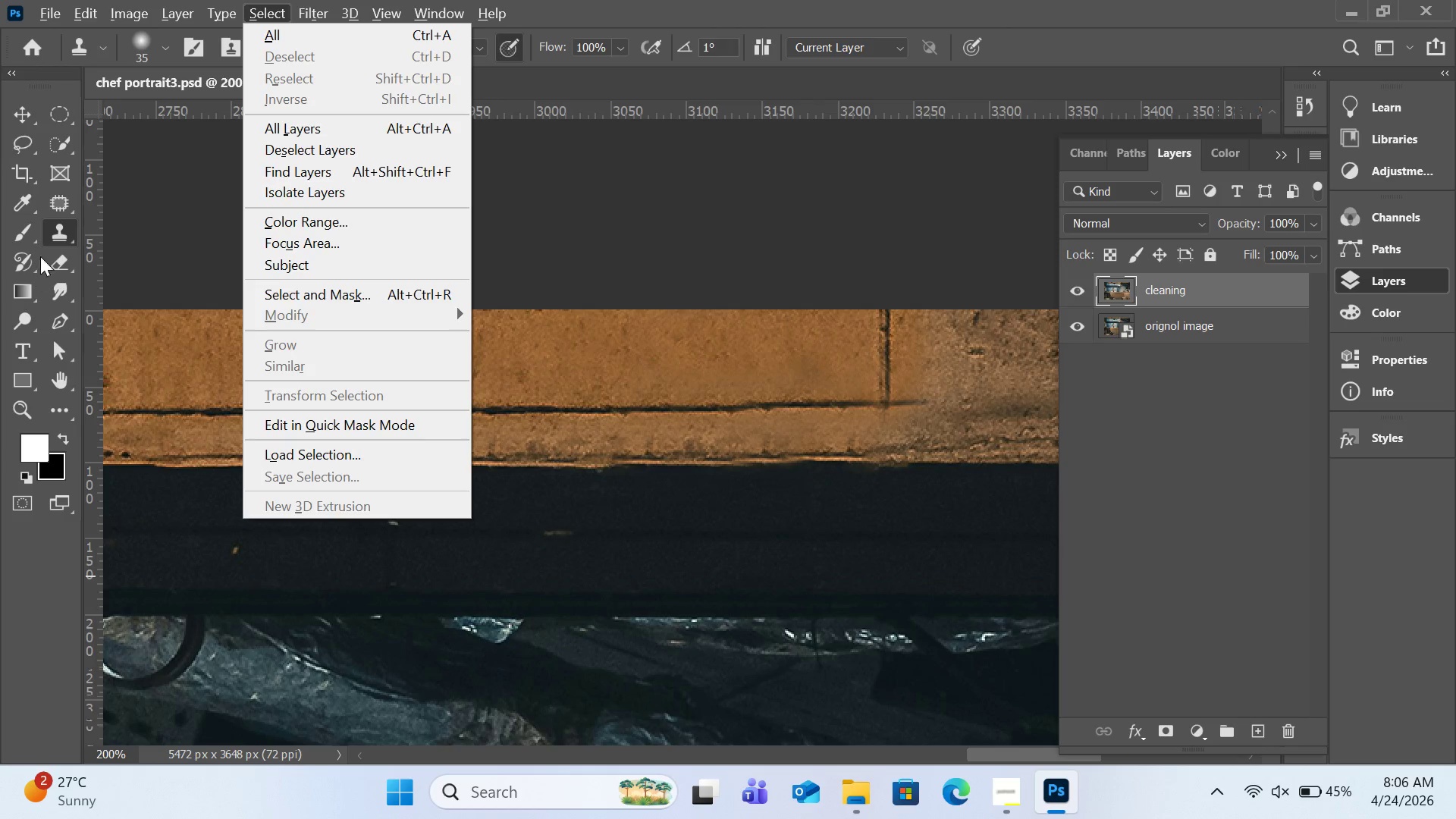 
left_click([60, 243])
 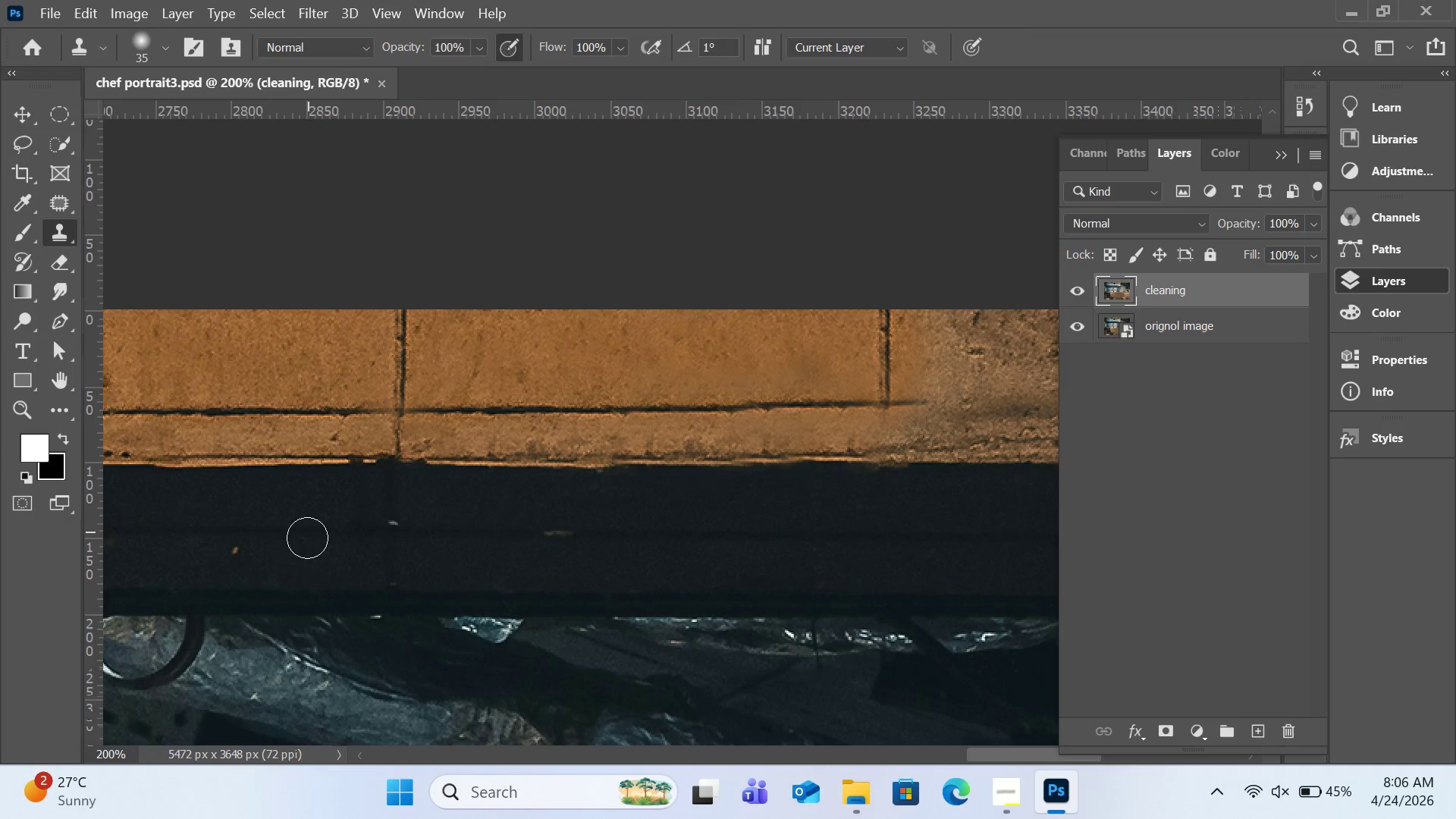 
hold_key(key=AltLeft, duration=0.42)
left_click([271, 559])
 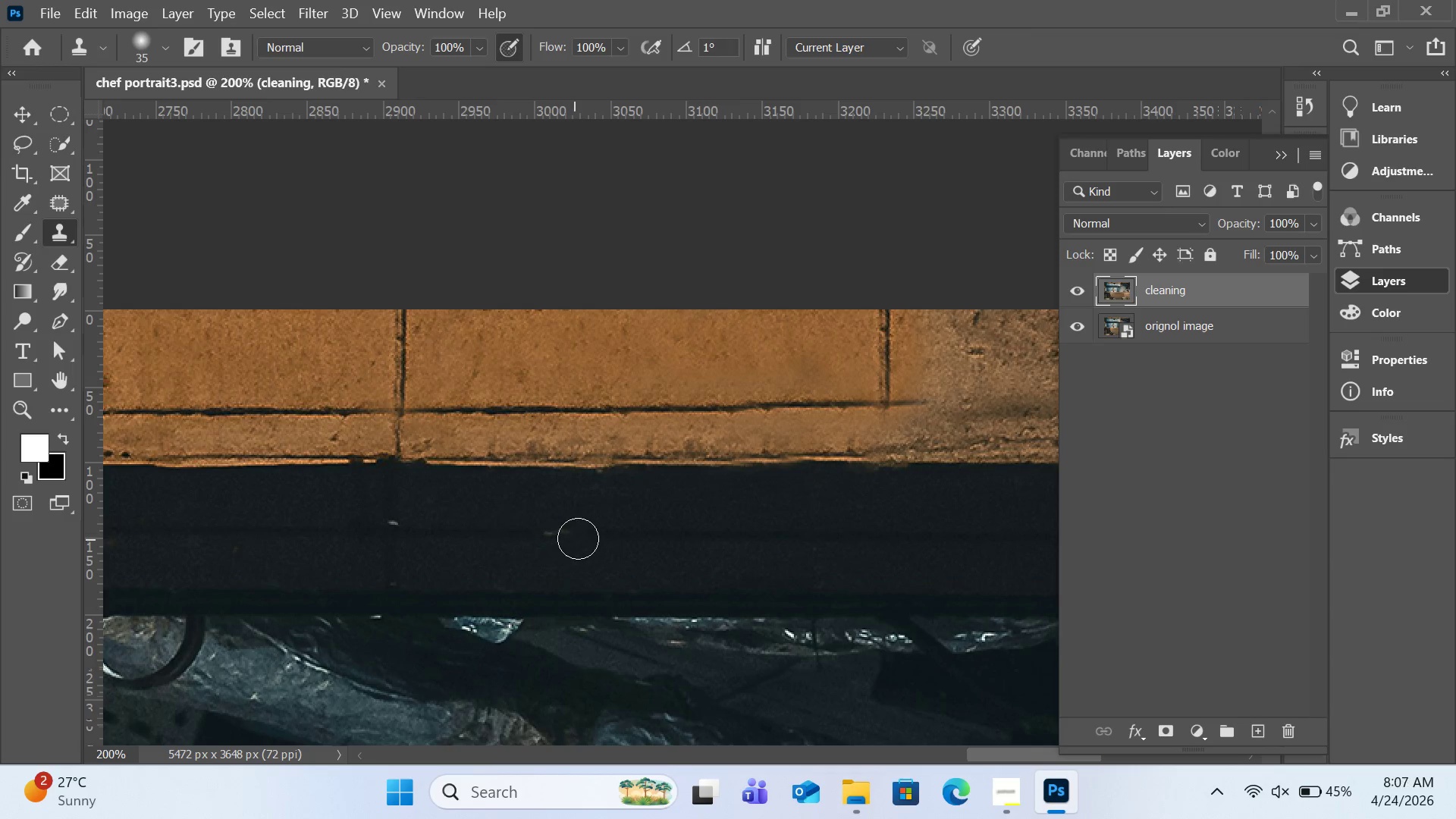 
hold_key(key=AltLeft, duration=0.75)
left_click([618, 532])
 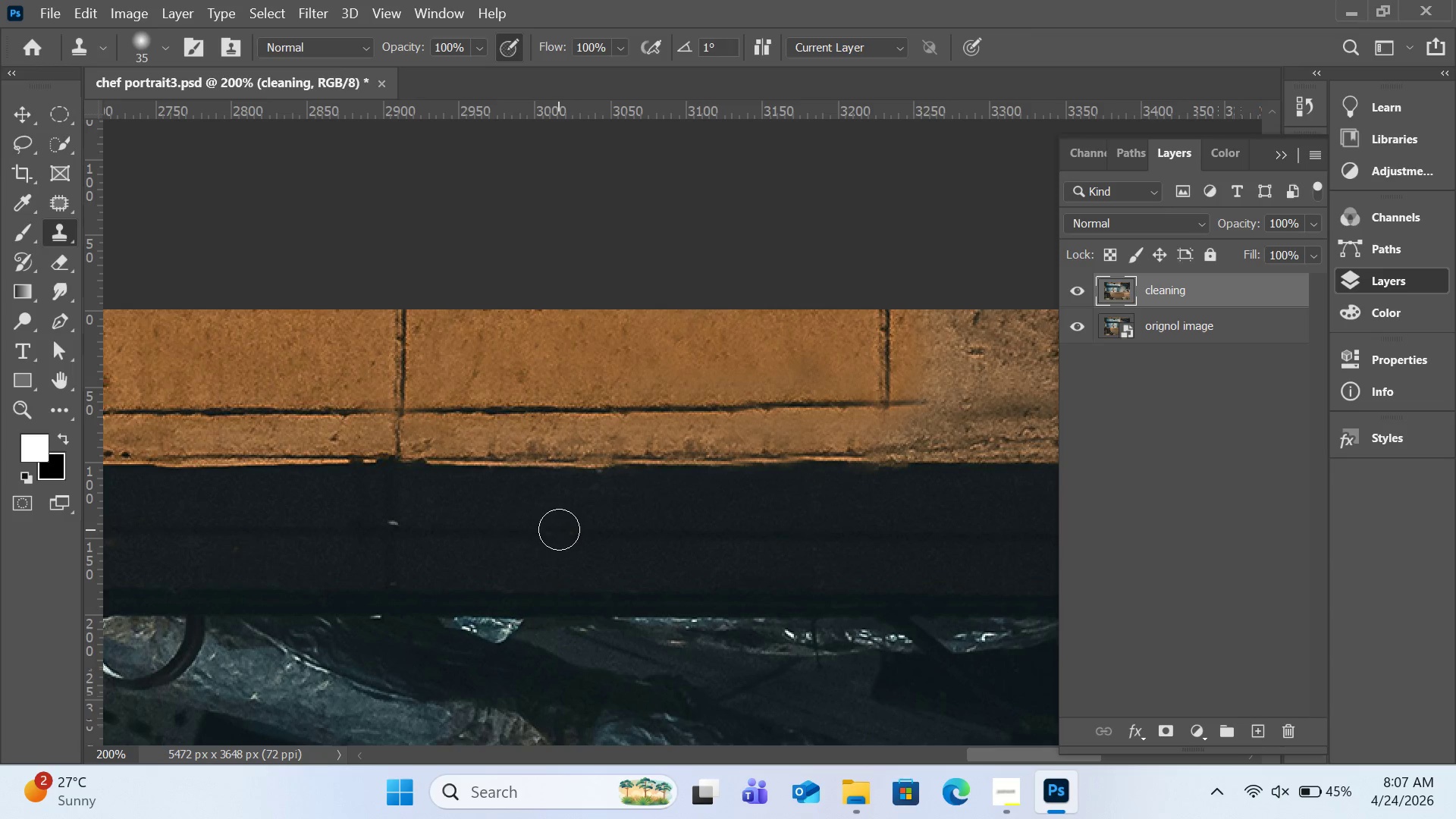 
left_click([560, 529])
 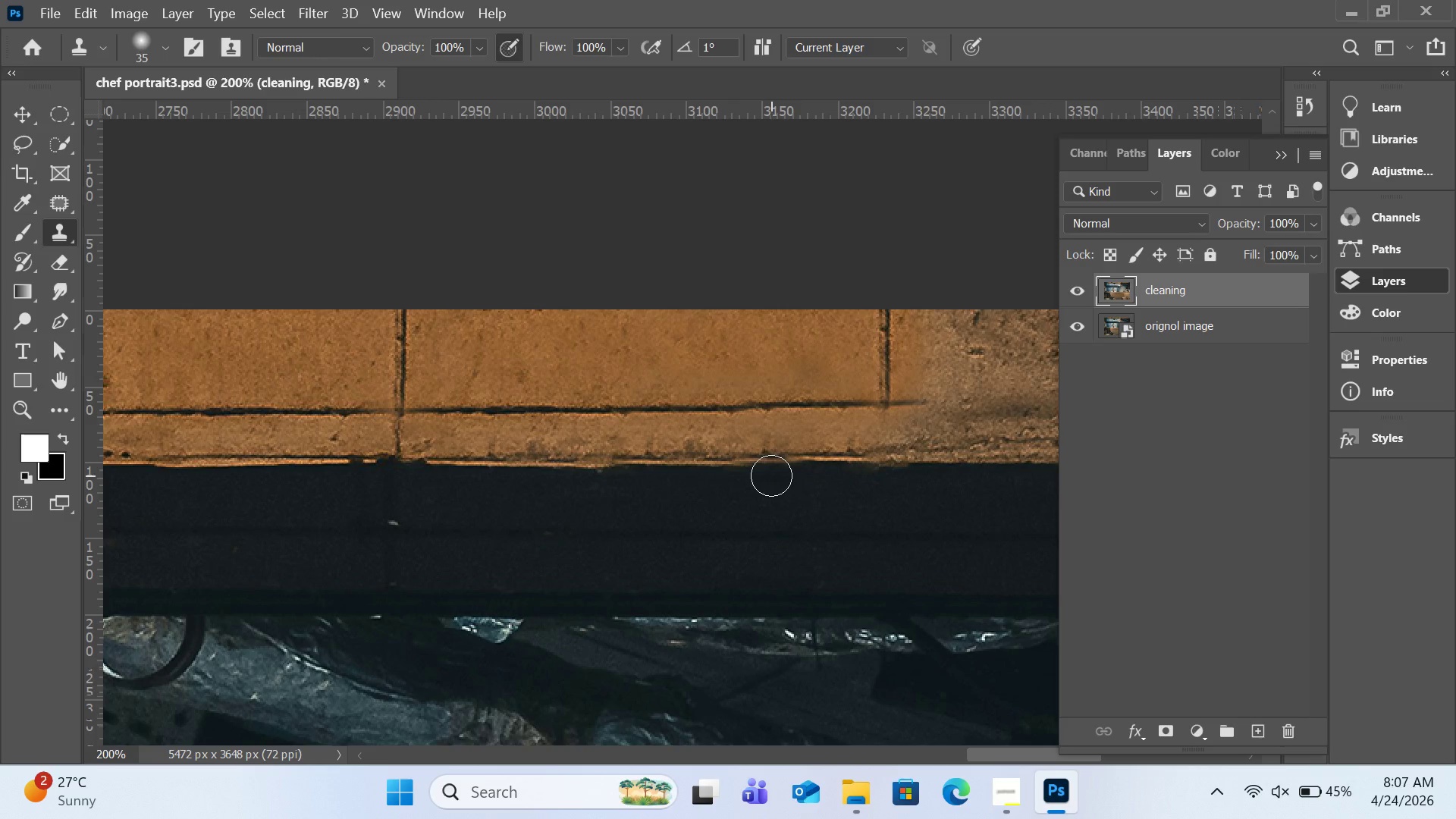 
key(H)
 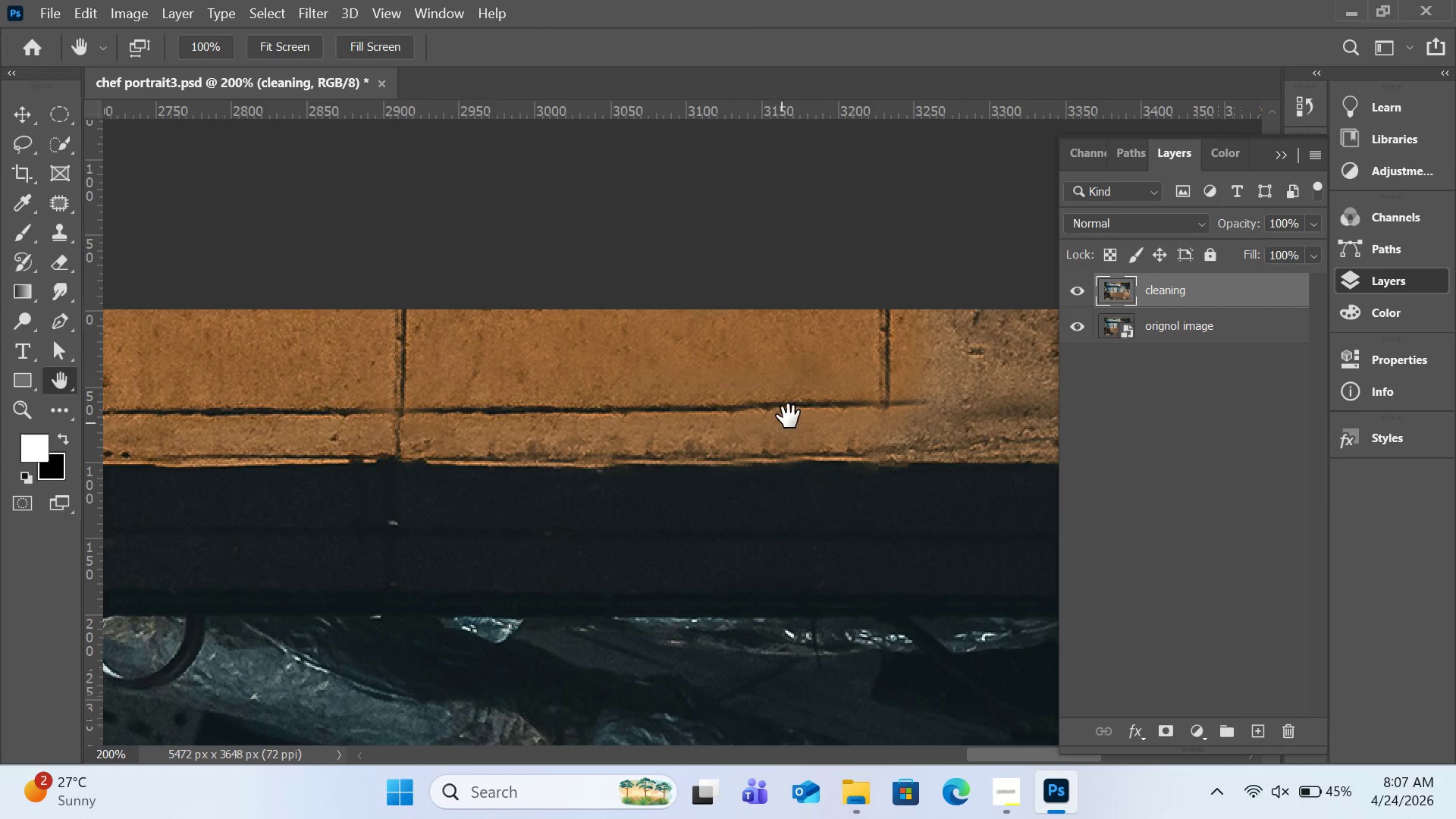 
left_click_drag(start_coordinate=[790, 414], to_coordinate=[459, 516])
 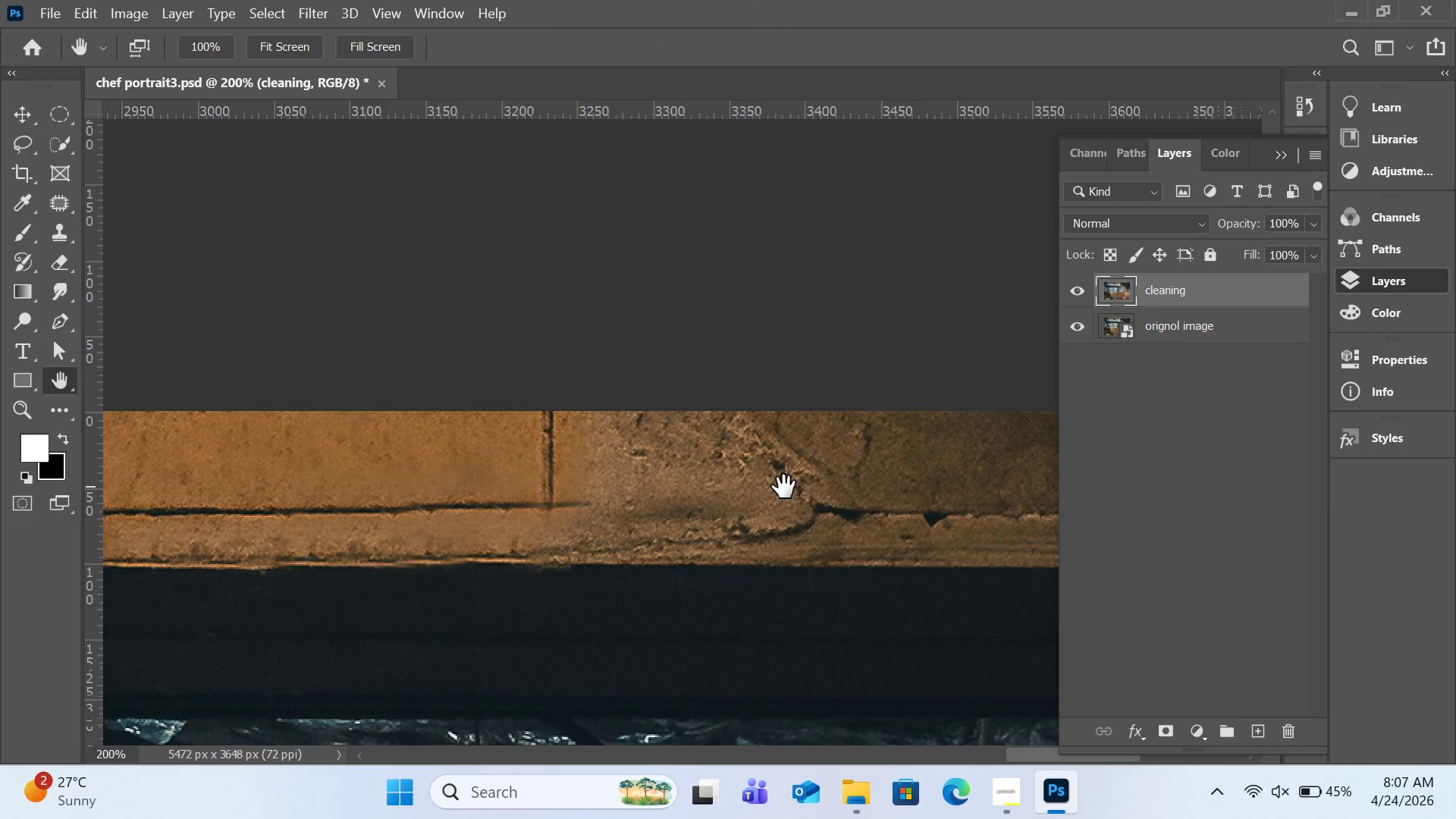 
left_click_drag(start_coordinate=[789, 487], to_coordinate=[733, 491])
 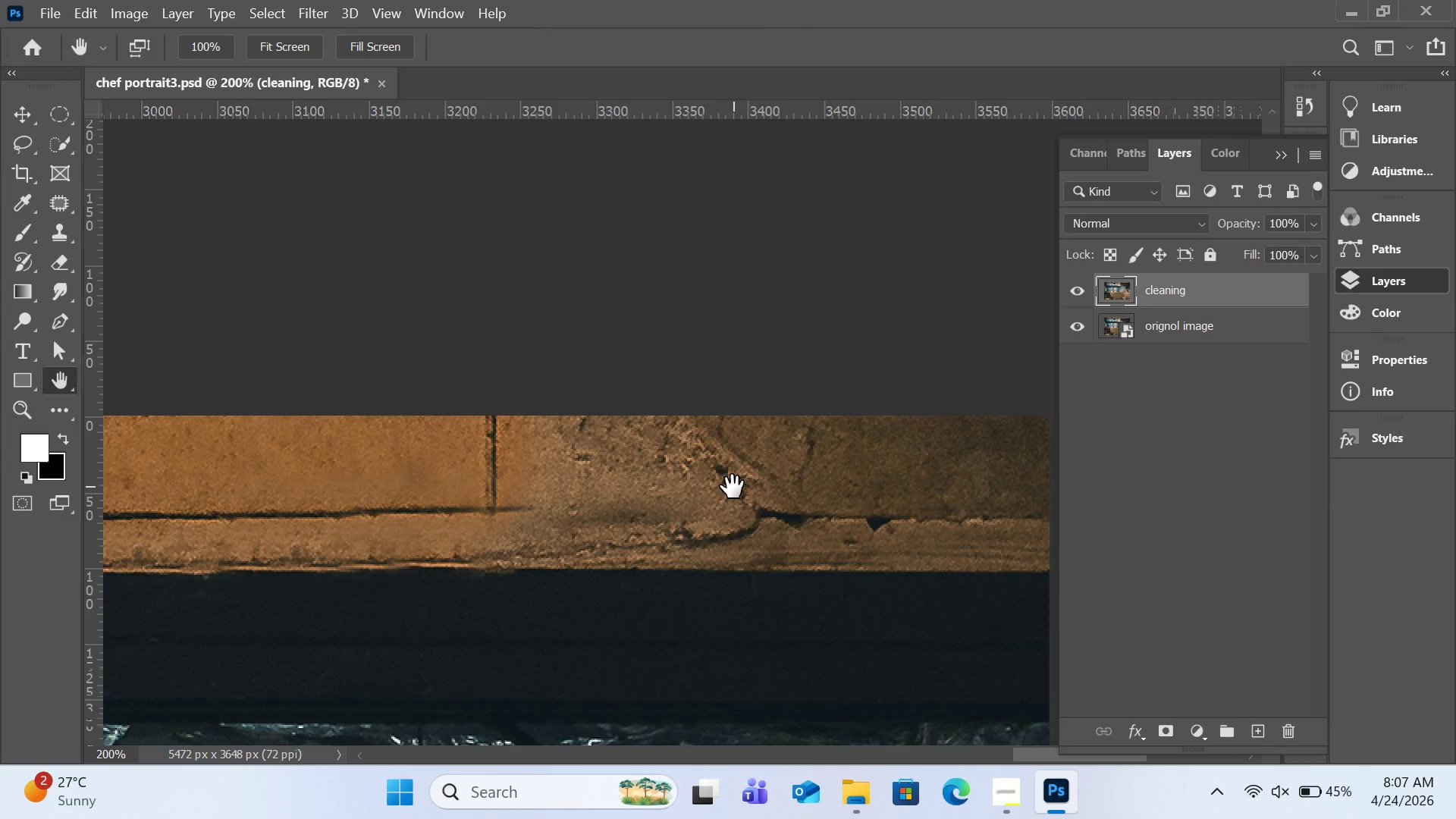 
key(S)
 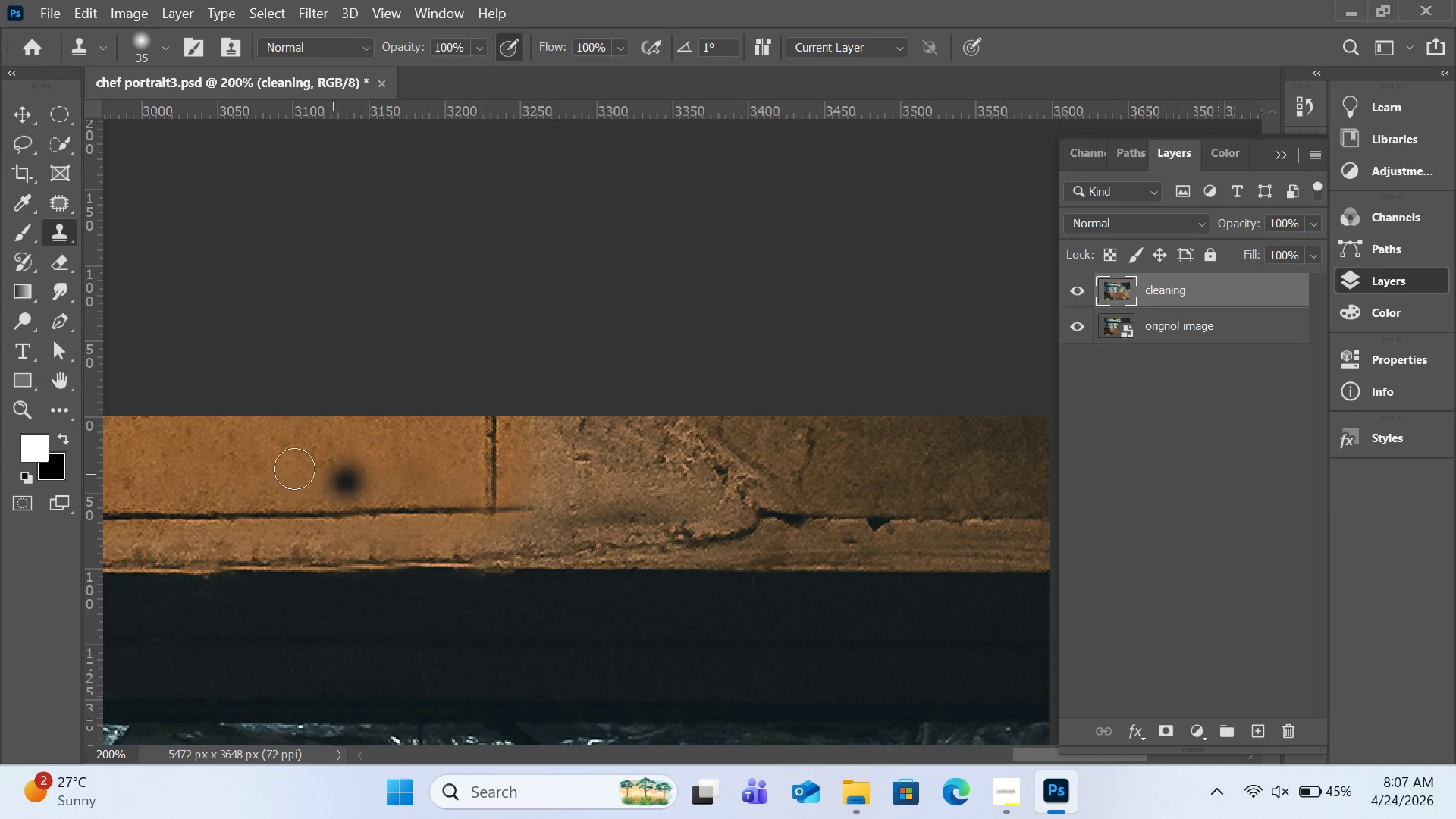 
hold_key(key=AltLeft, duration=1.12)
left_click([187, 454])
 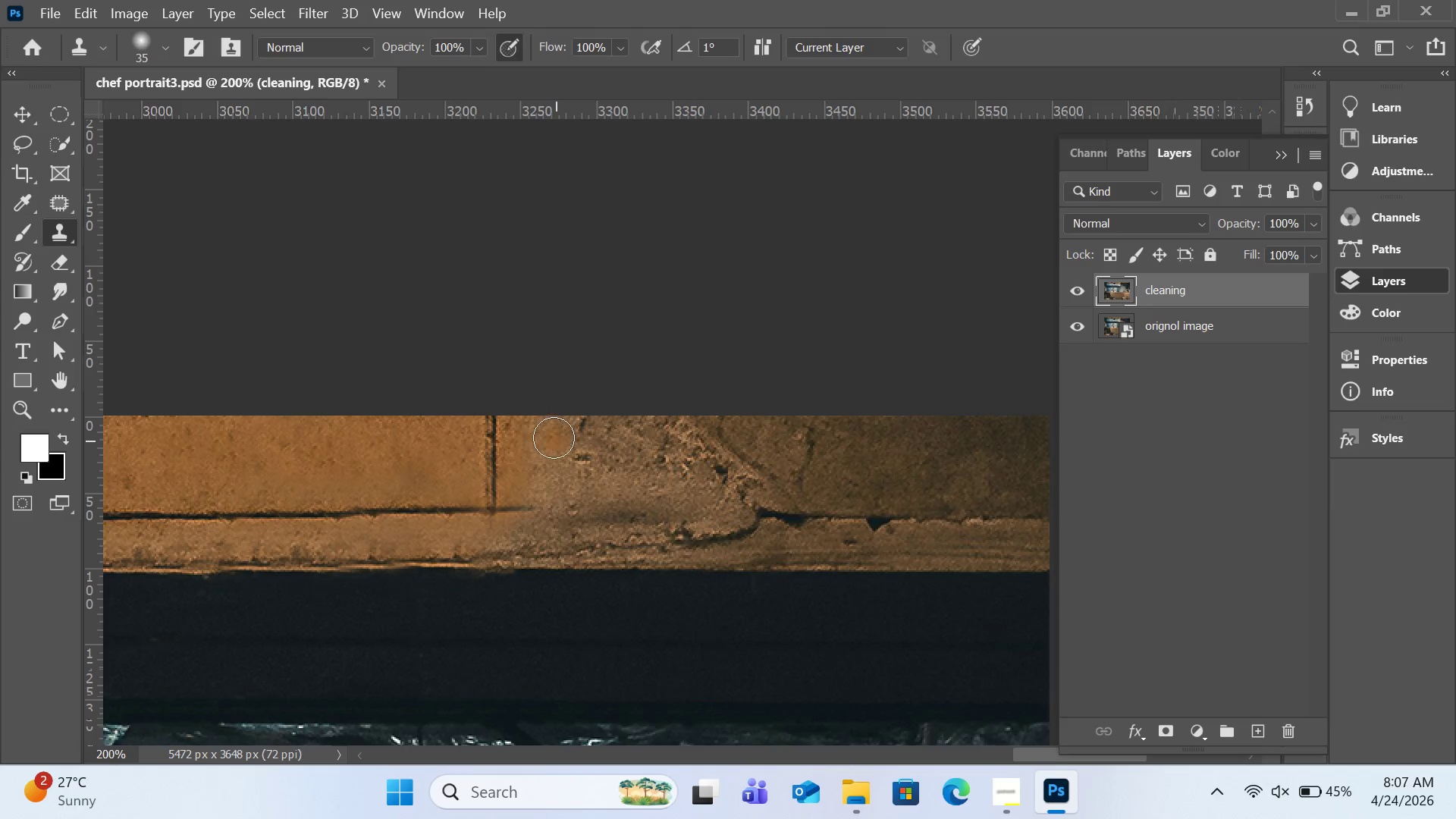 
left_click_drag(start_coordinate=[544, 433], to_coordinate=[654, 479])
 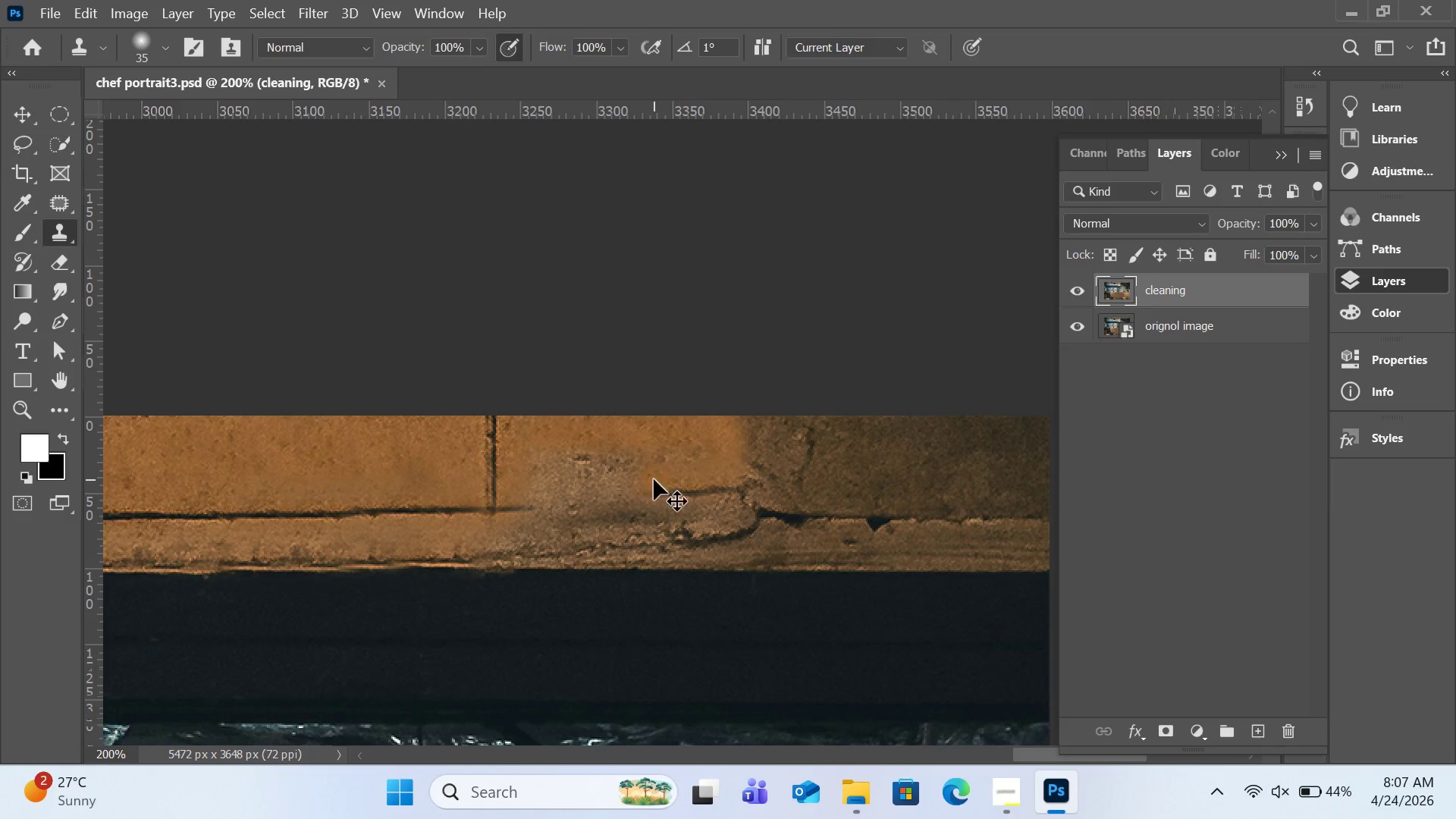 
key(Control+Z)
 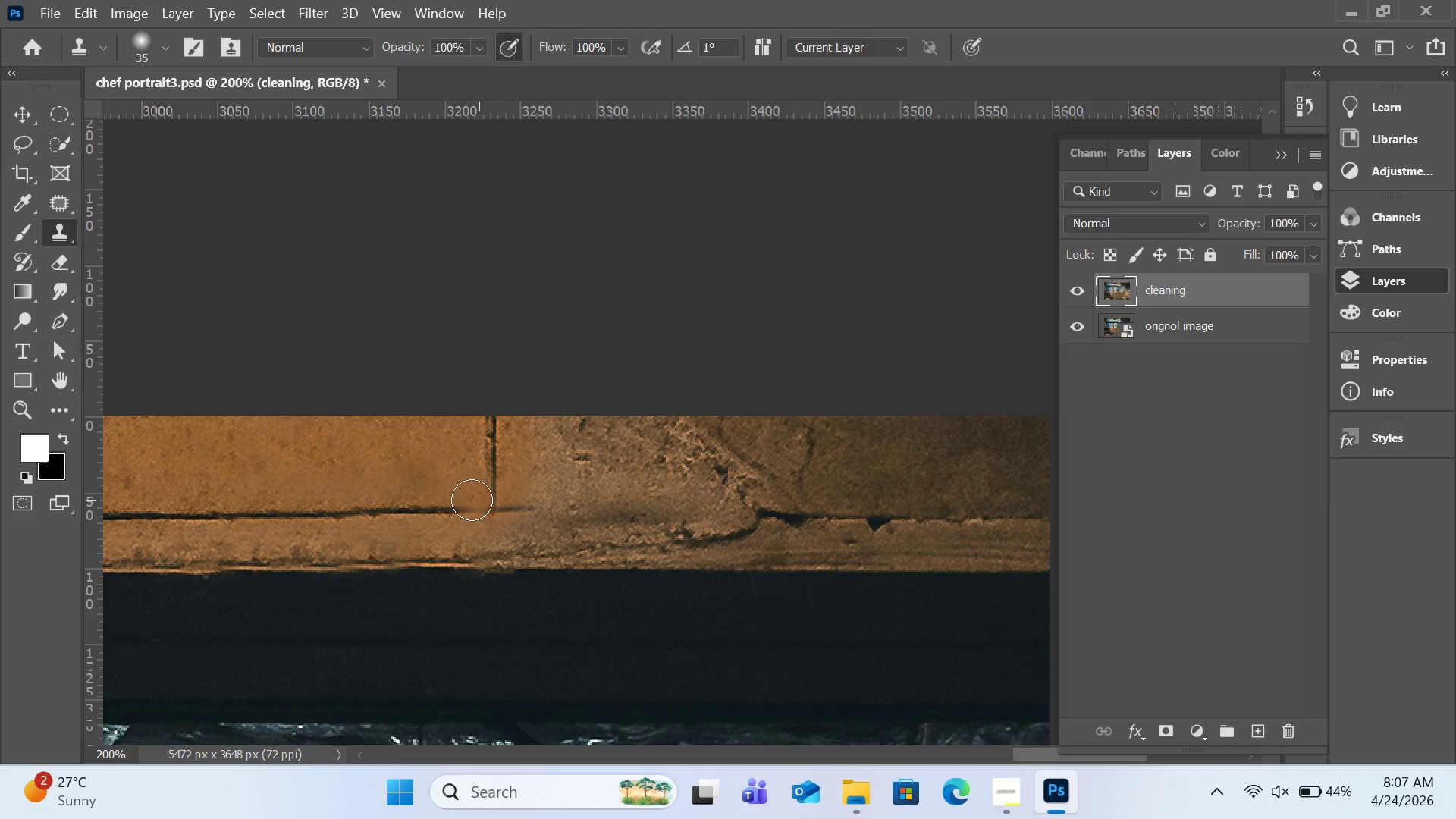 
hold_key(key=AltLeft, duration=0.52)
 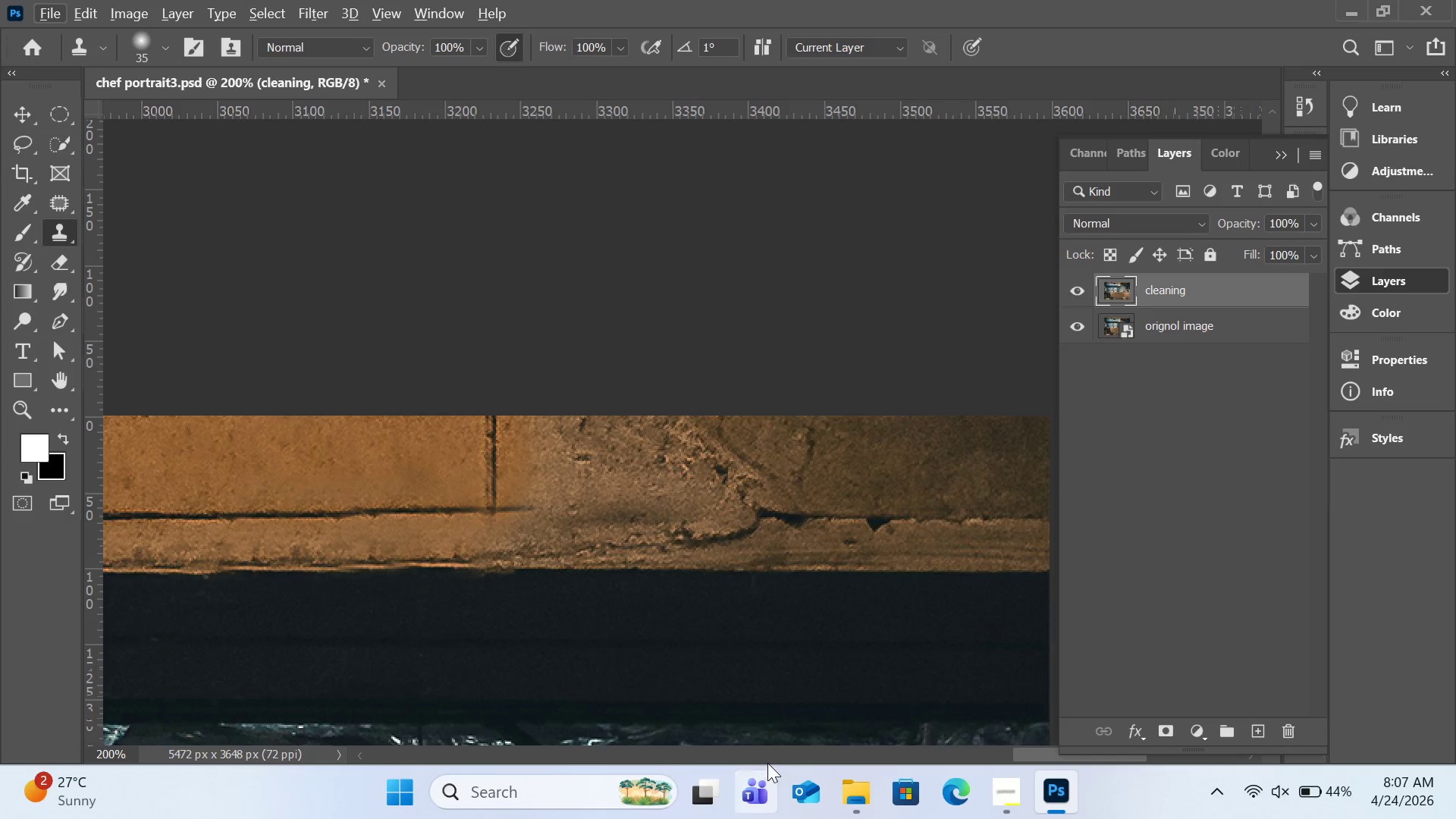 
key(H)
 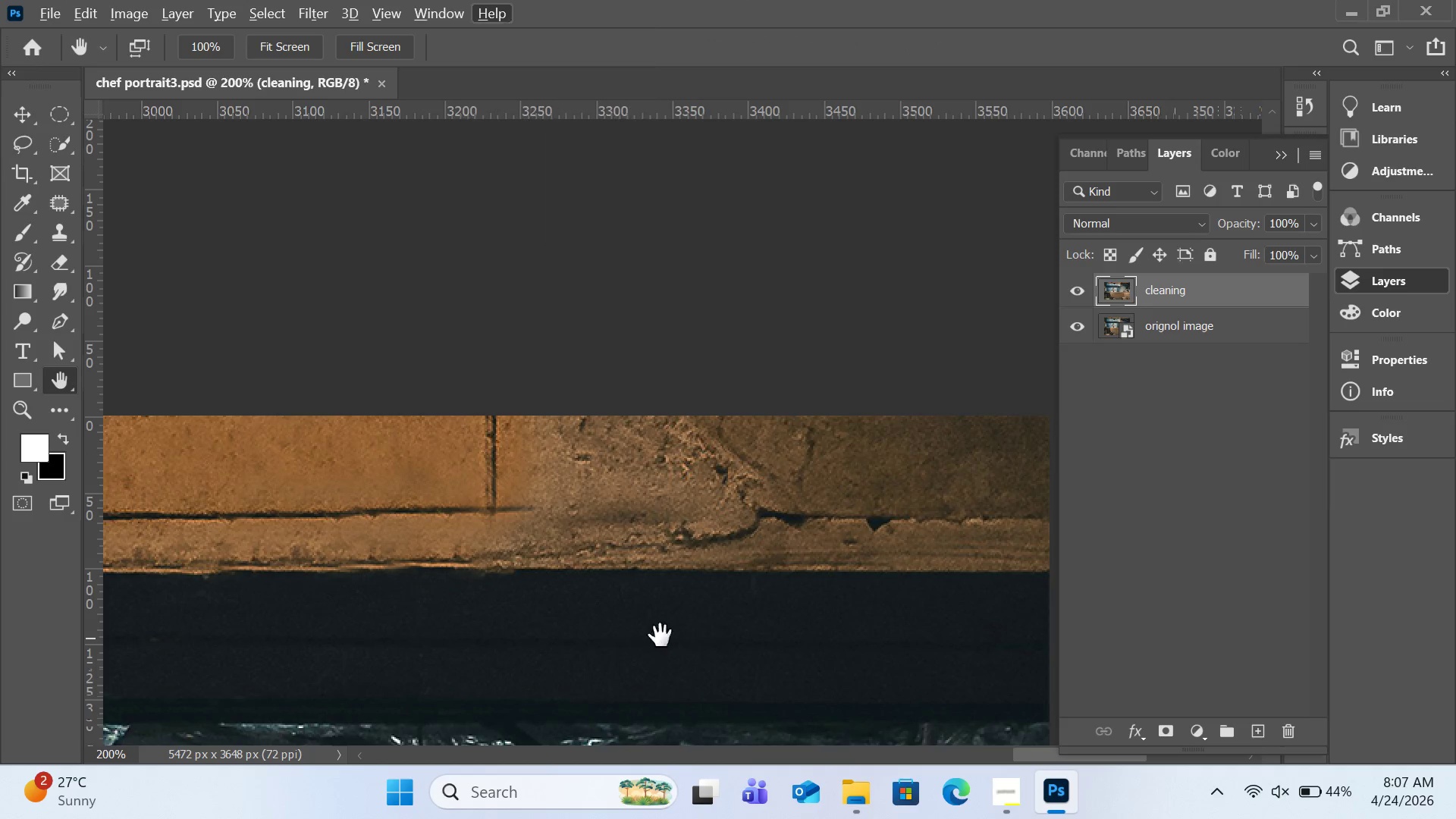 
left_click_drag(start_coordinate=[652, 639], to_coordinate=[736, 623])
 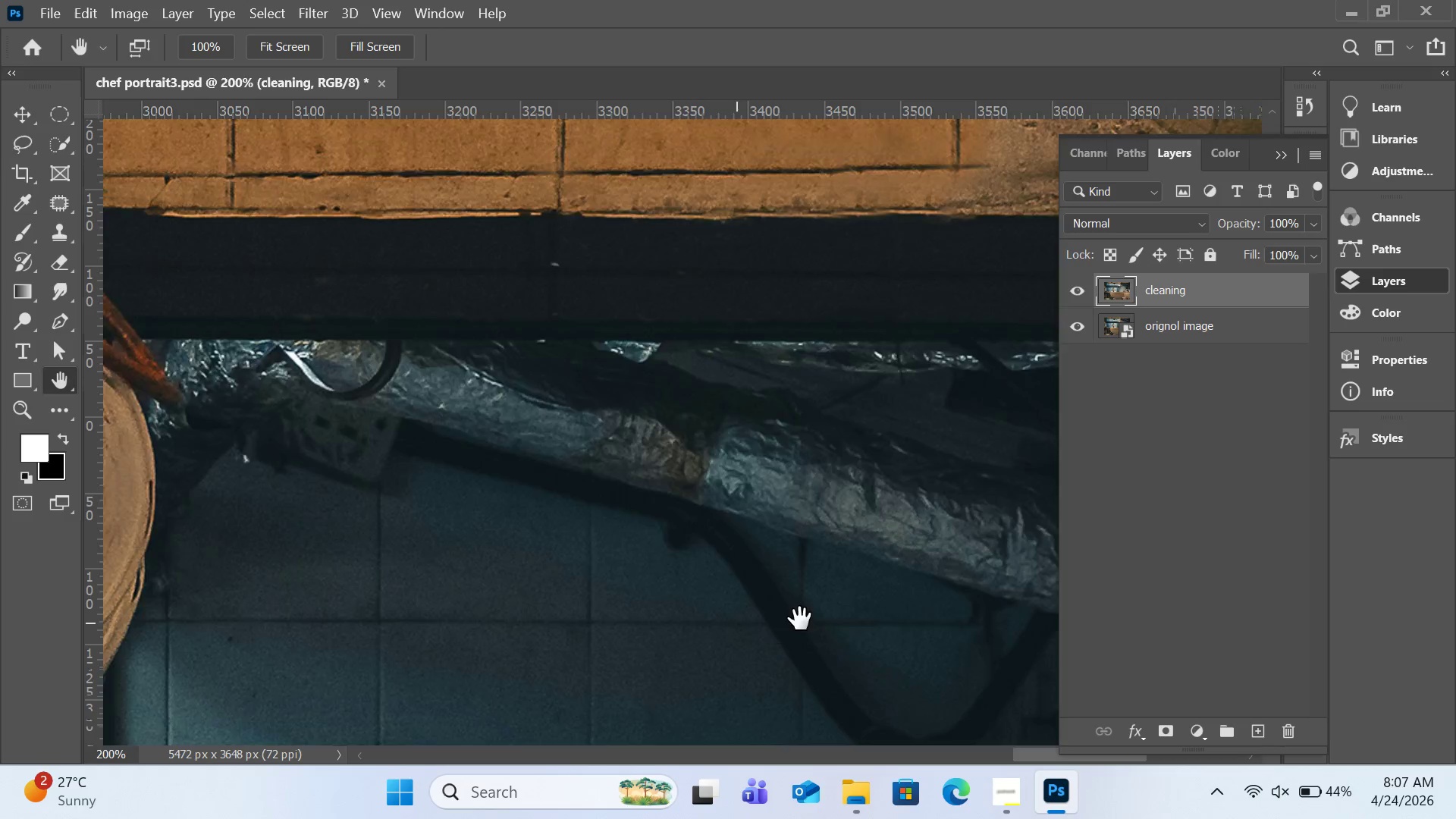 
left_click_drag(start_coordinate=[736, 623], to_coordinate=[671, 157])
 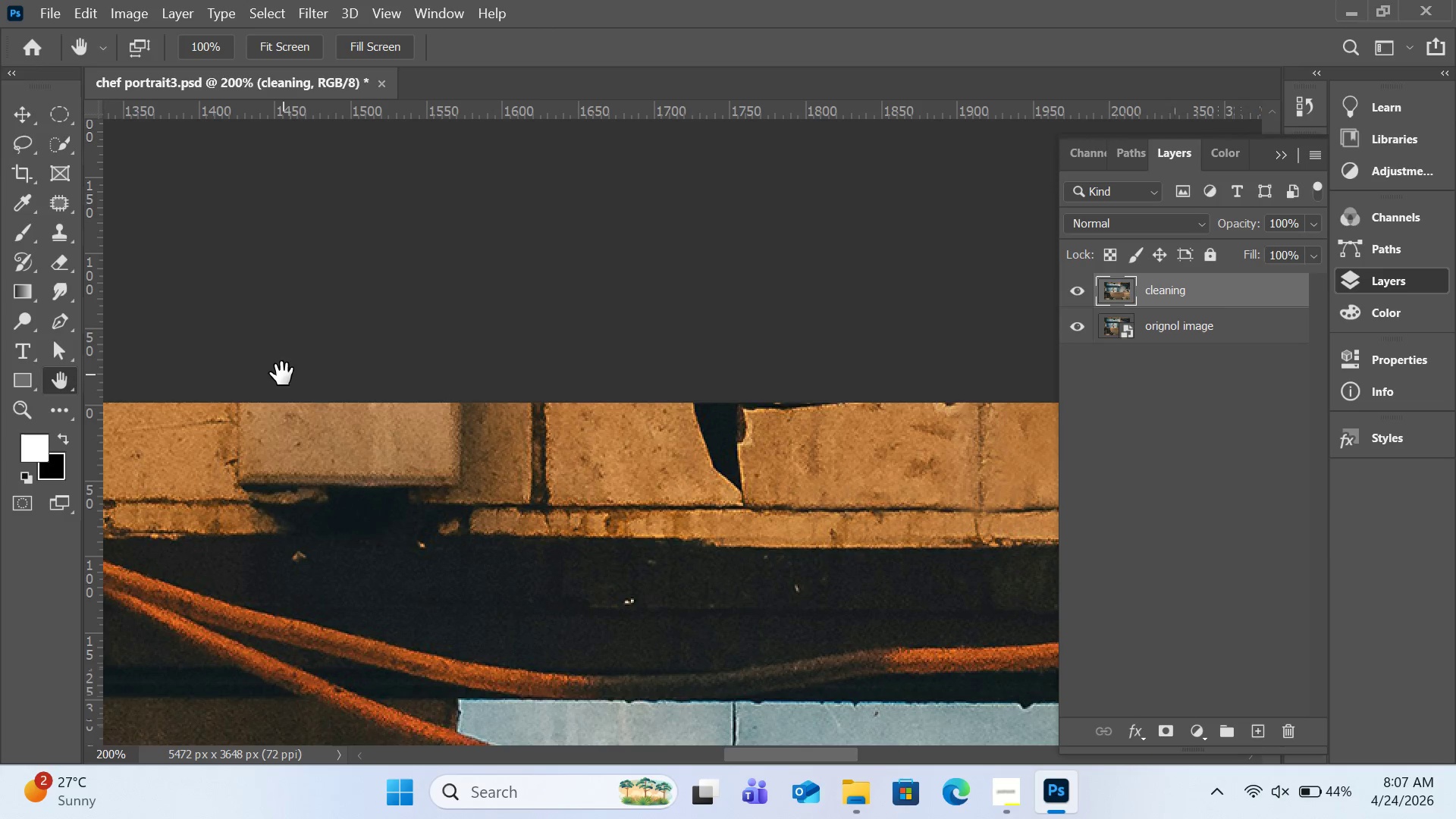 
left_click([58, 226])
 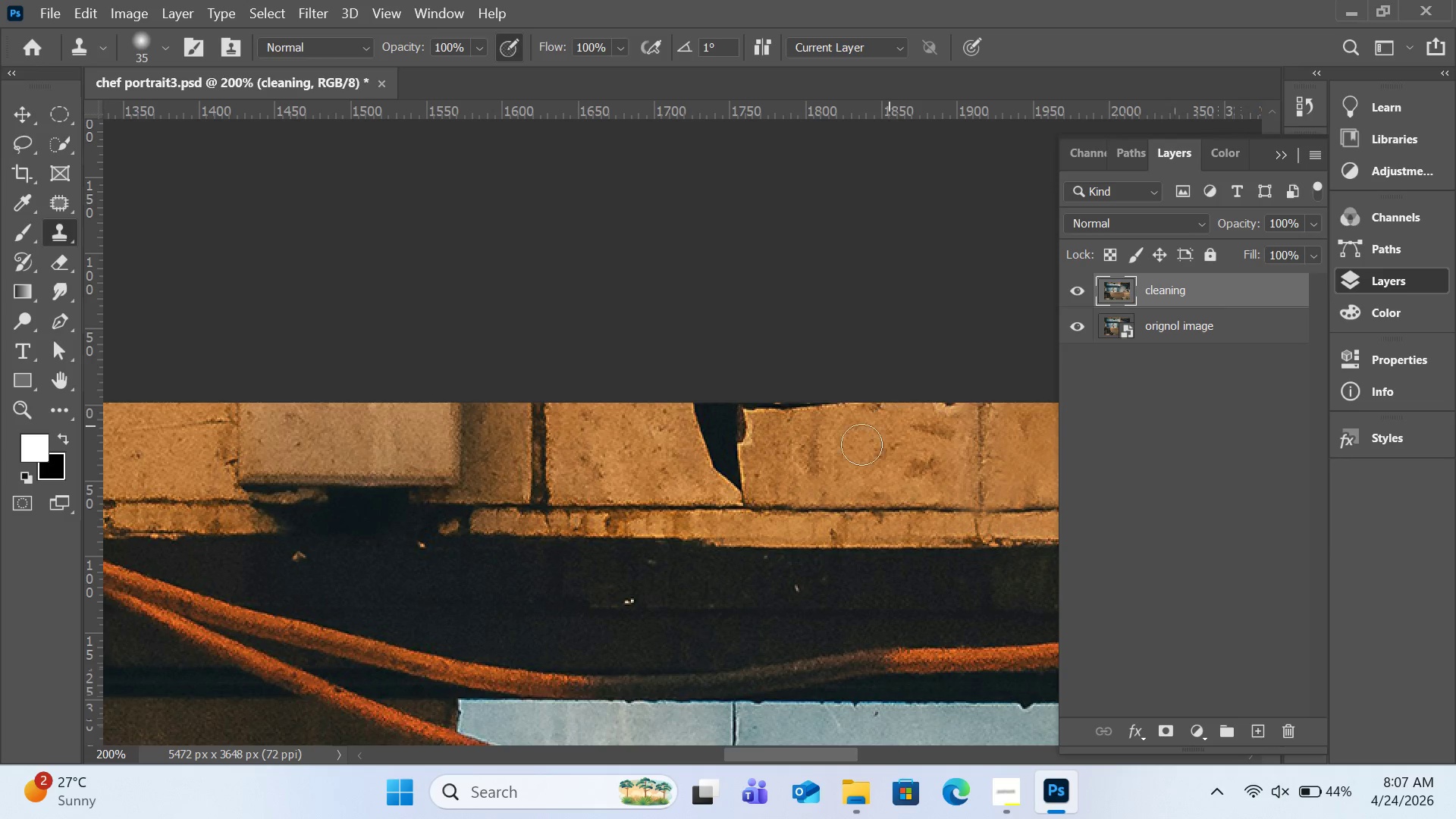 
hold_key(key=AltLeft, duration=0.55)
left_click([839, 449])
 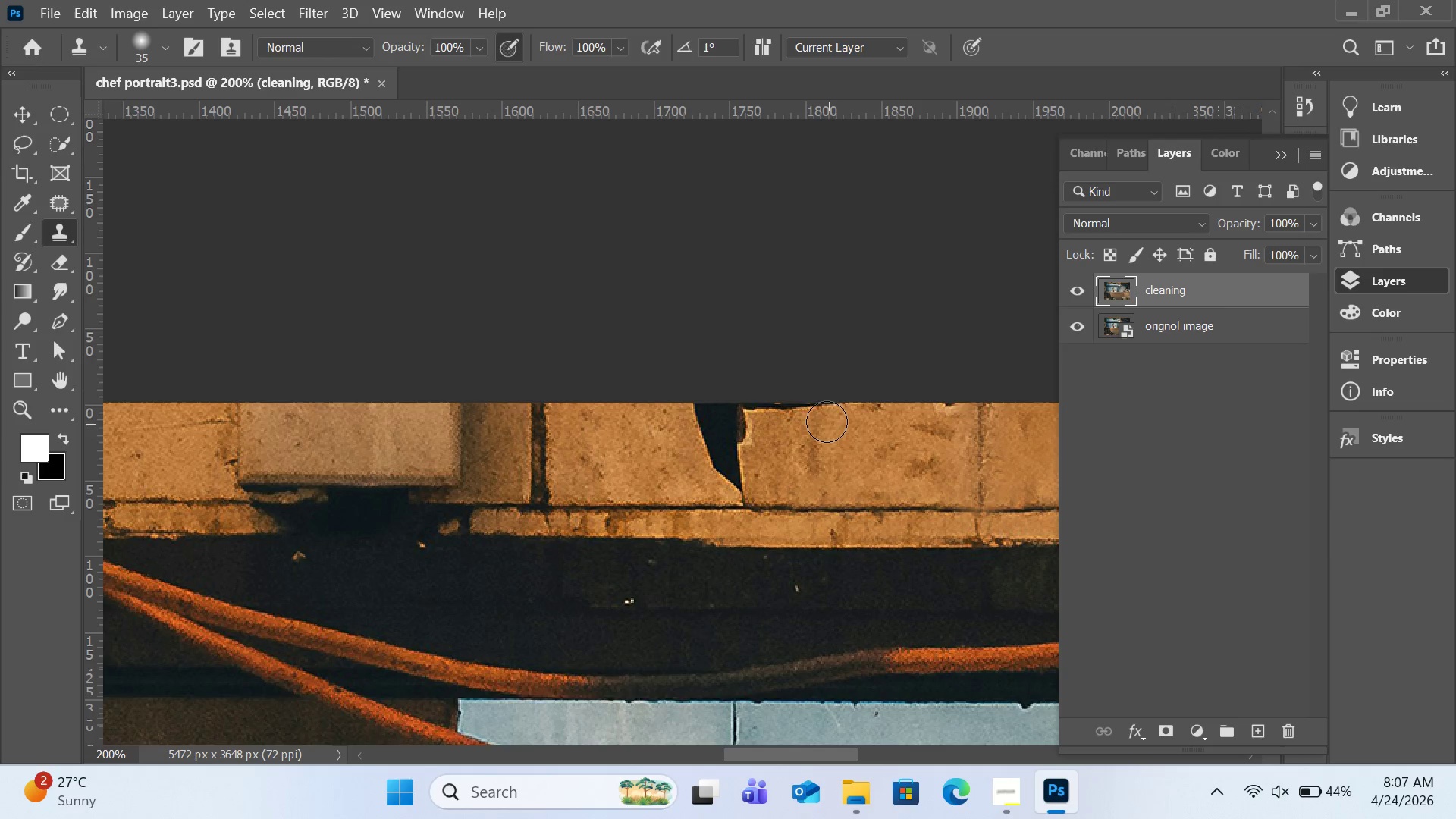 
left_click_drag(start_coordinate=[827, 422], to_coordinate=[763, 408])
 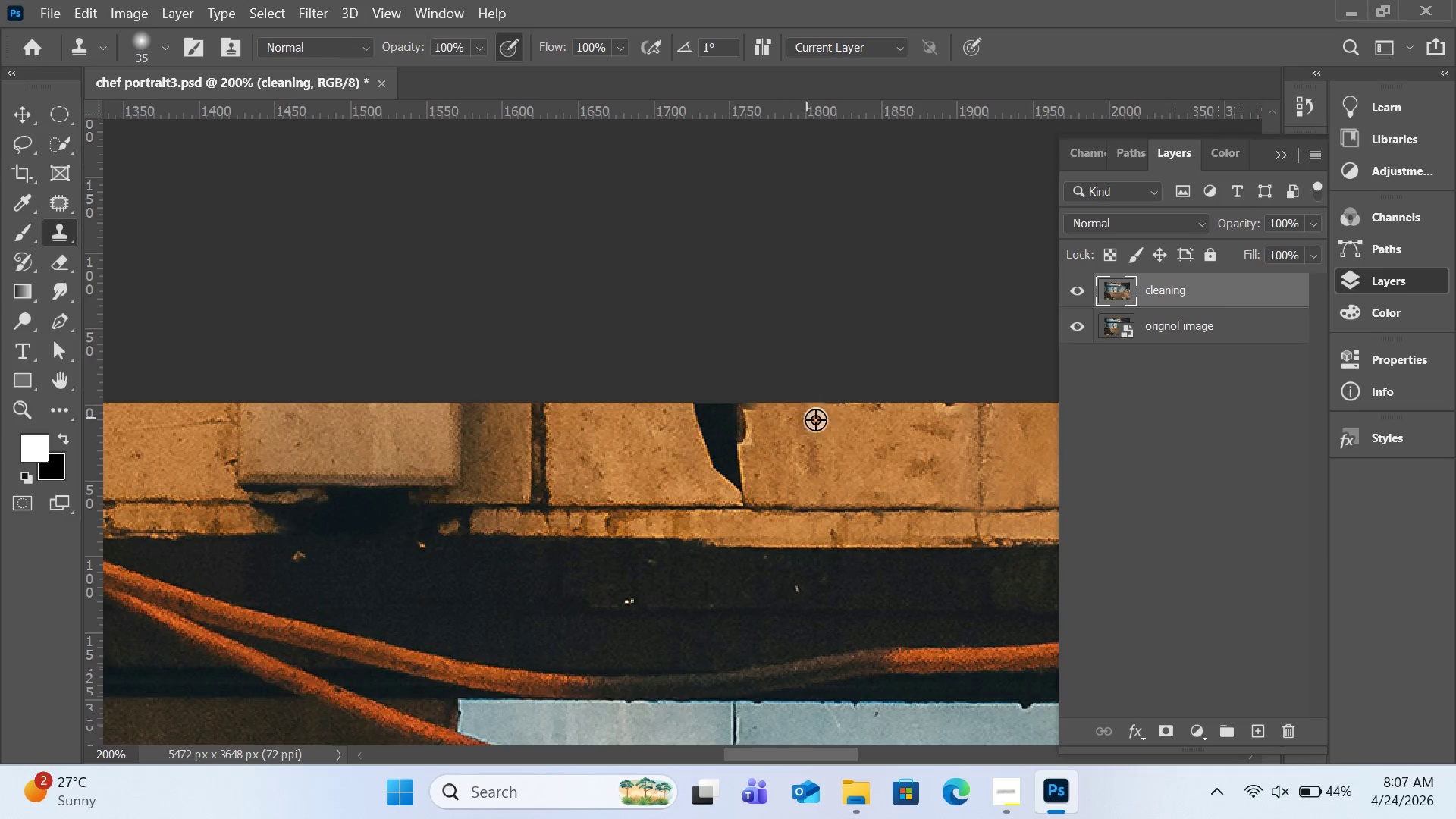 
hold_key(key=AltLeft, duration=0.67)
left_click([840, 432])
 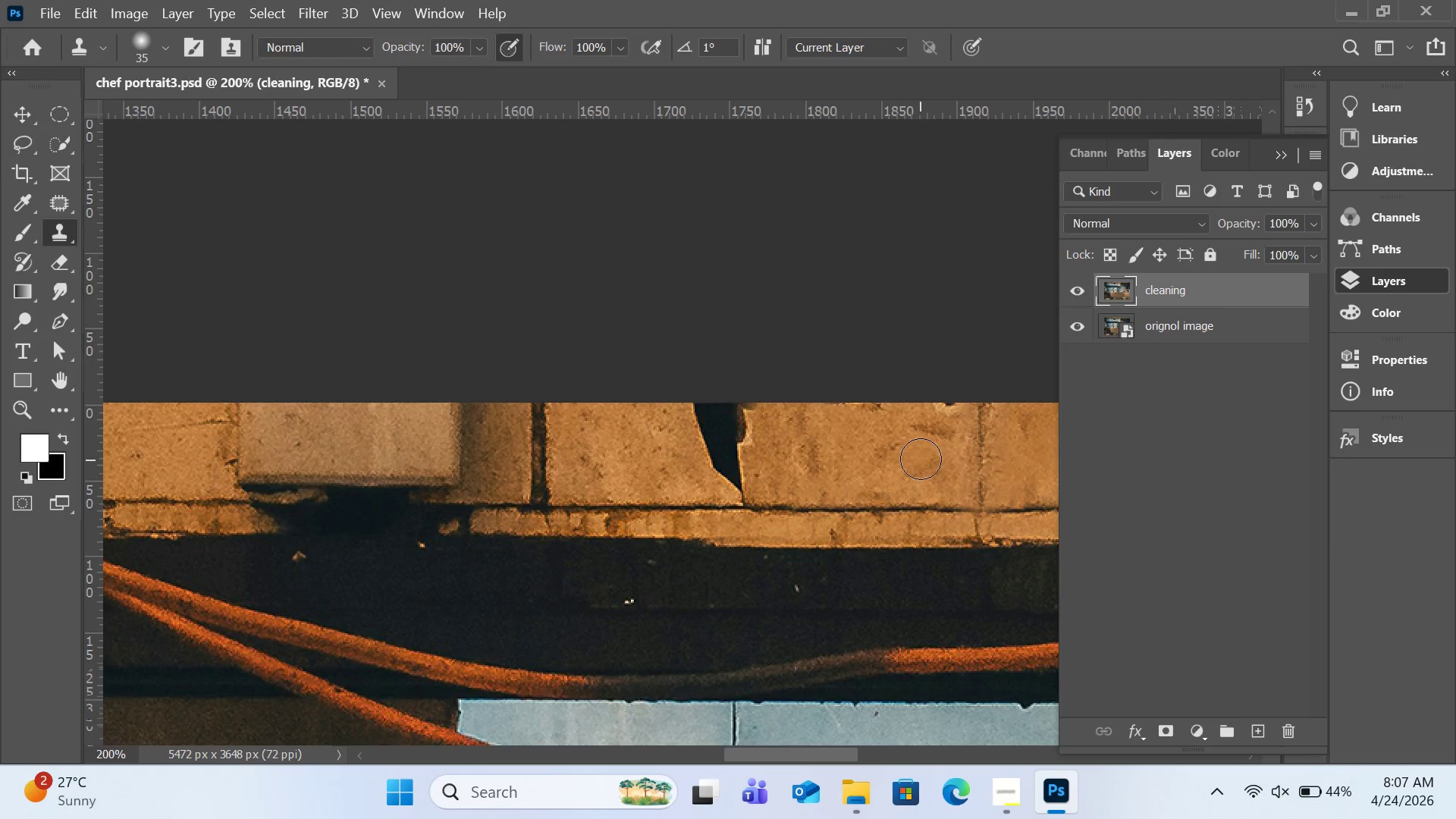 
left_click_drag(start_coordinate=[921, 460], to_coordinate=[926, 466])
 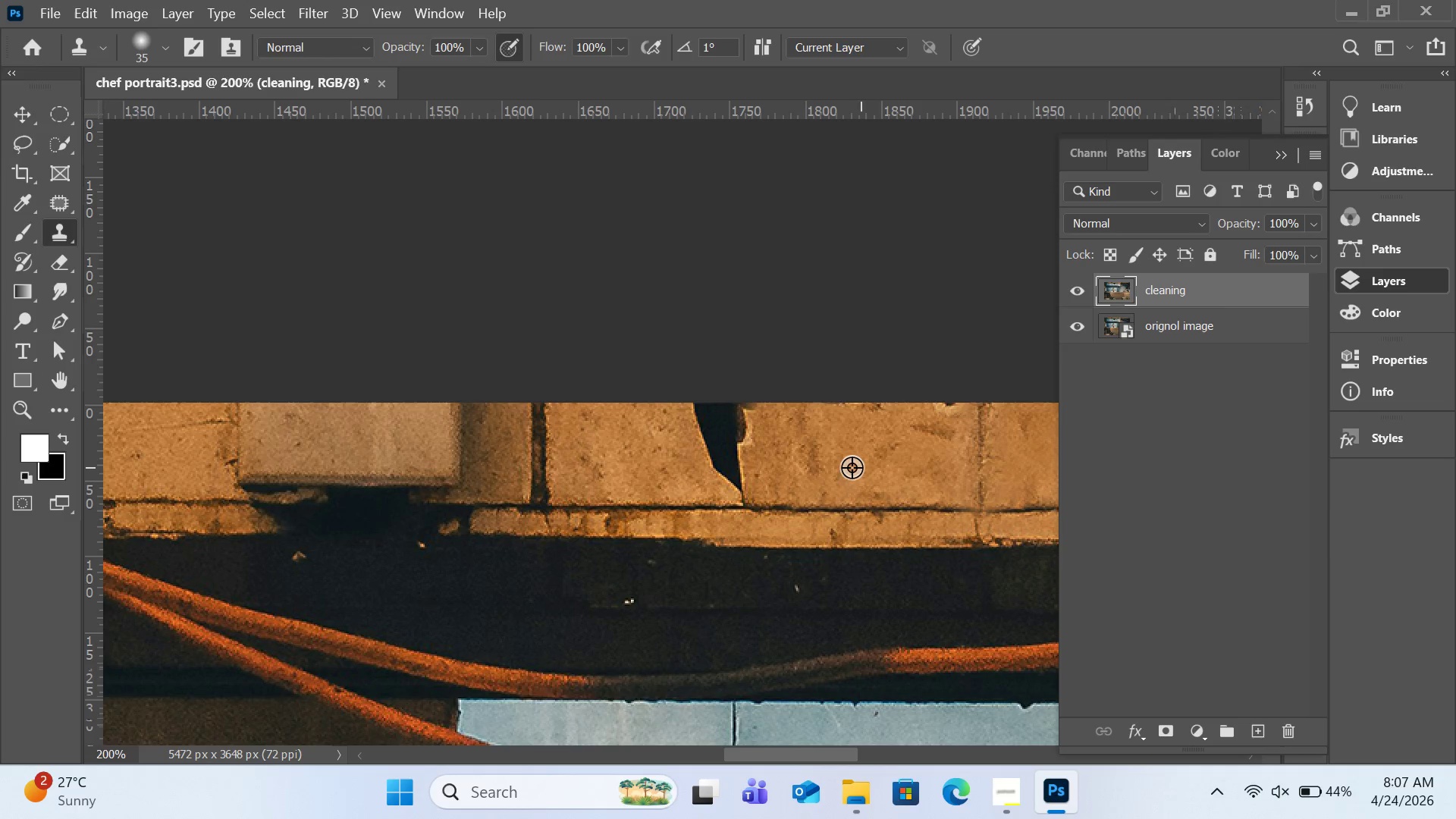 
hold_key(key=AltLeft, duration=1.89)
left_click([777, 468])
 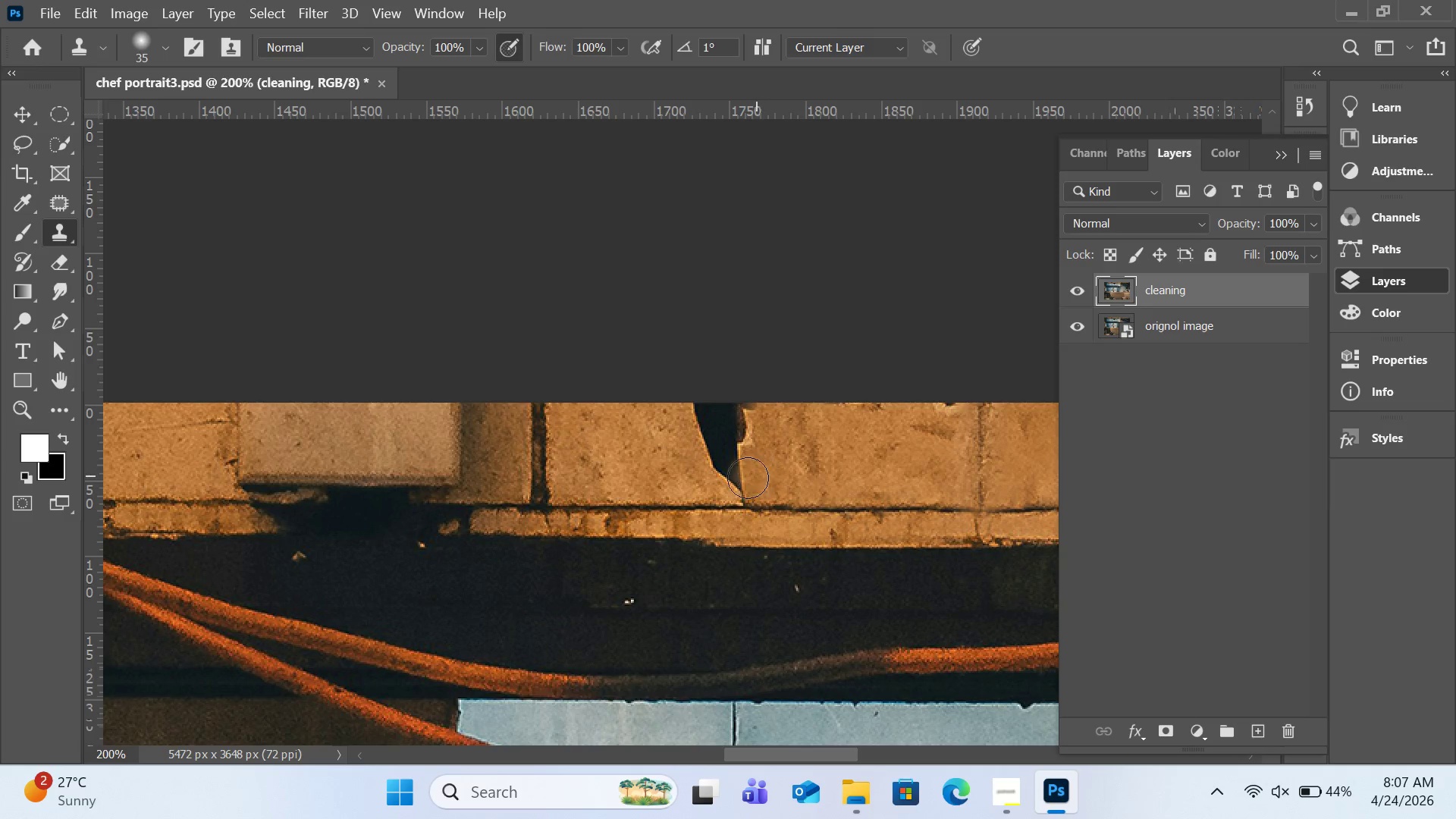 
left_click_drag(start_coordinate=[747, 478], to_coordinate=[733, 478])
 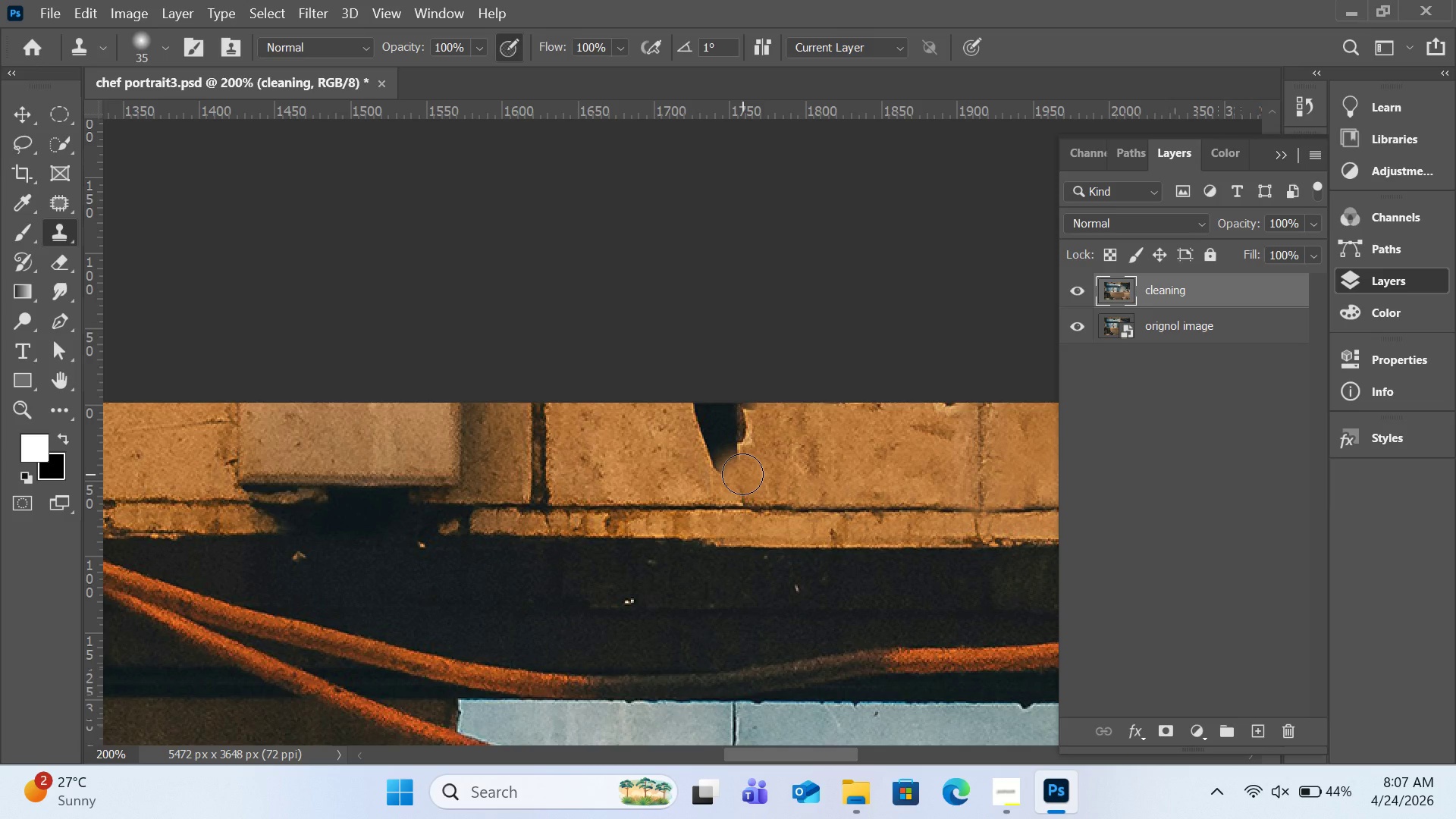 
key(Control+Z)
 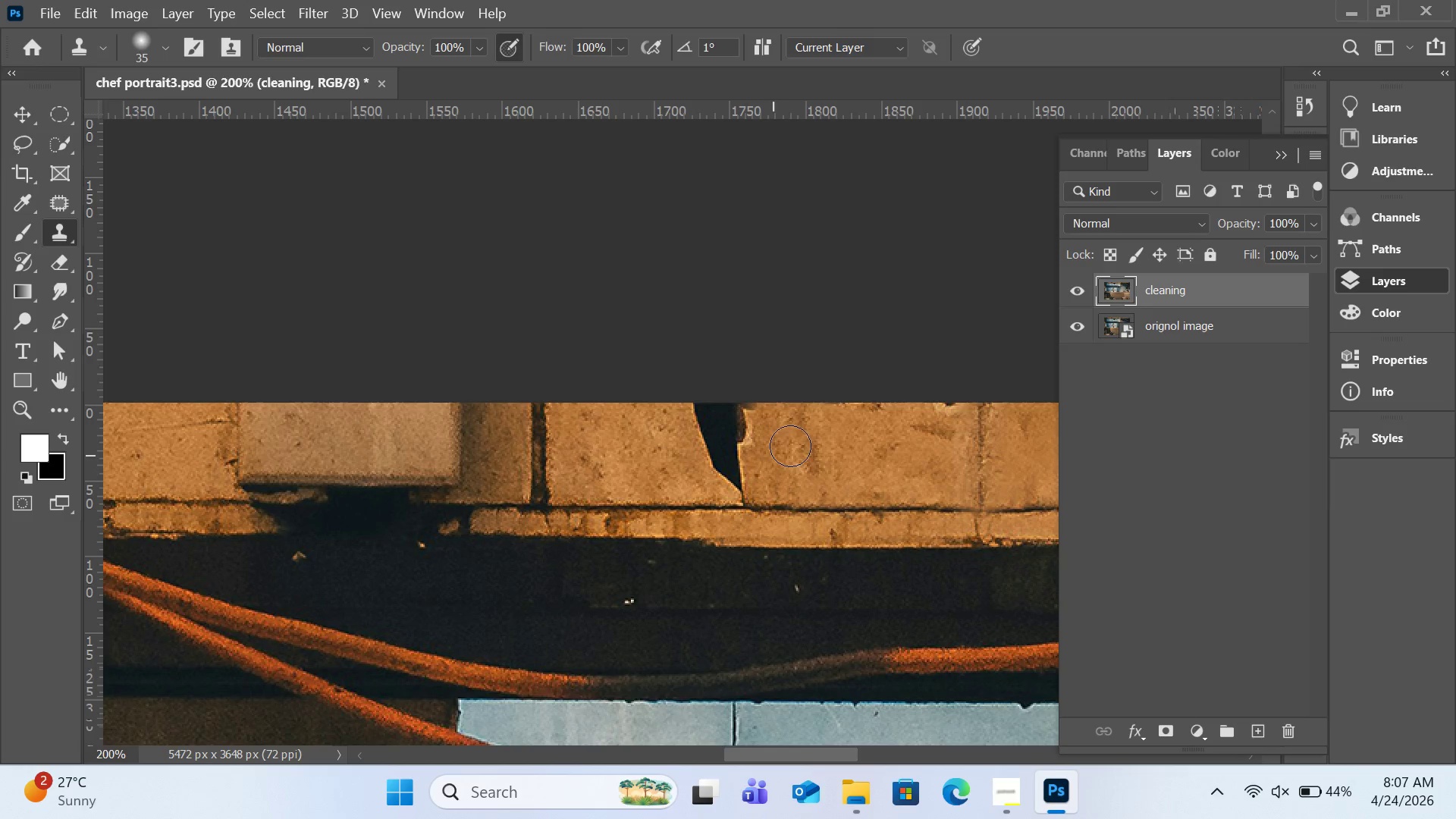 
hold_key(key=AltLeft, duration=0.8)
 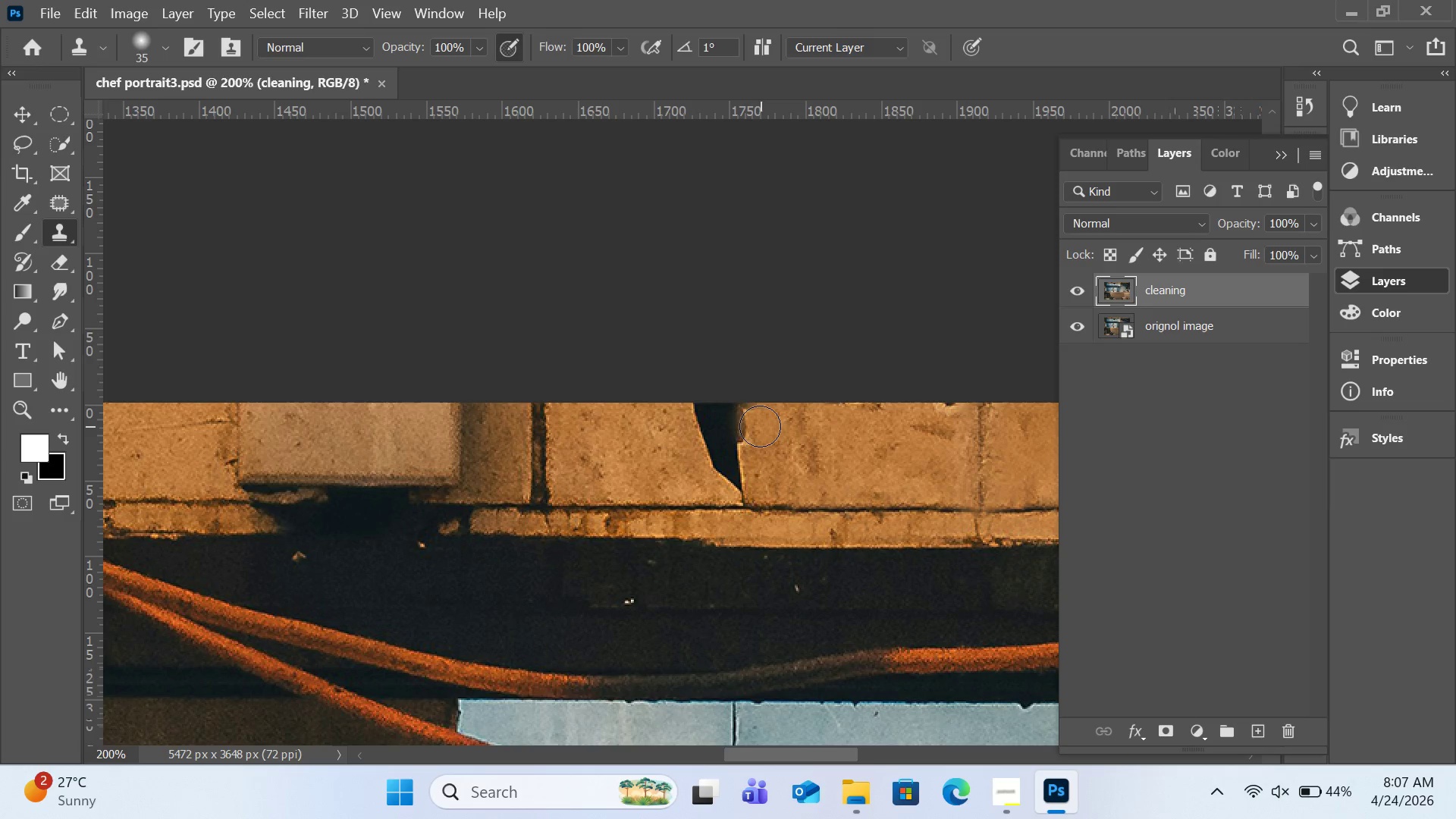 
left_click_drag(start_coordinate=[760, 426], to_coordinate=[723, 419])
 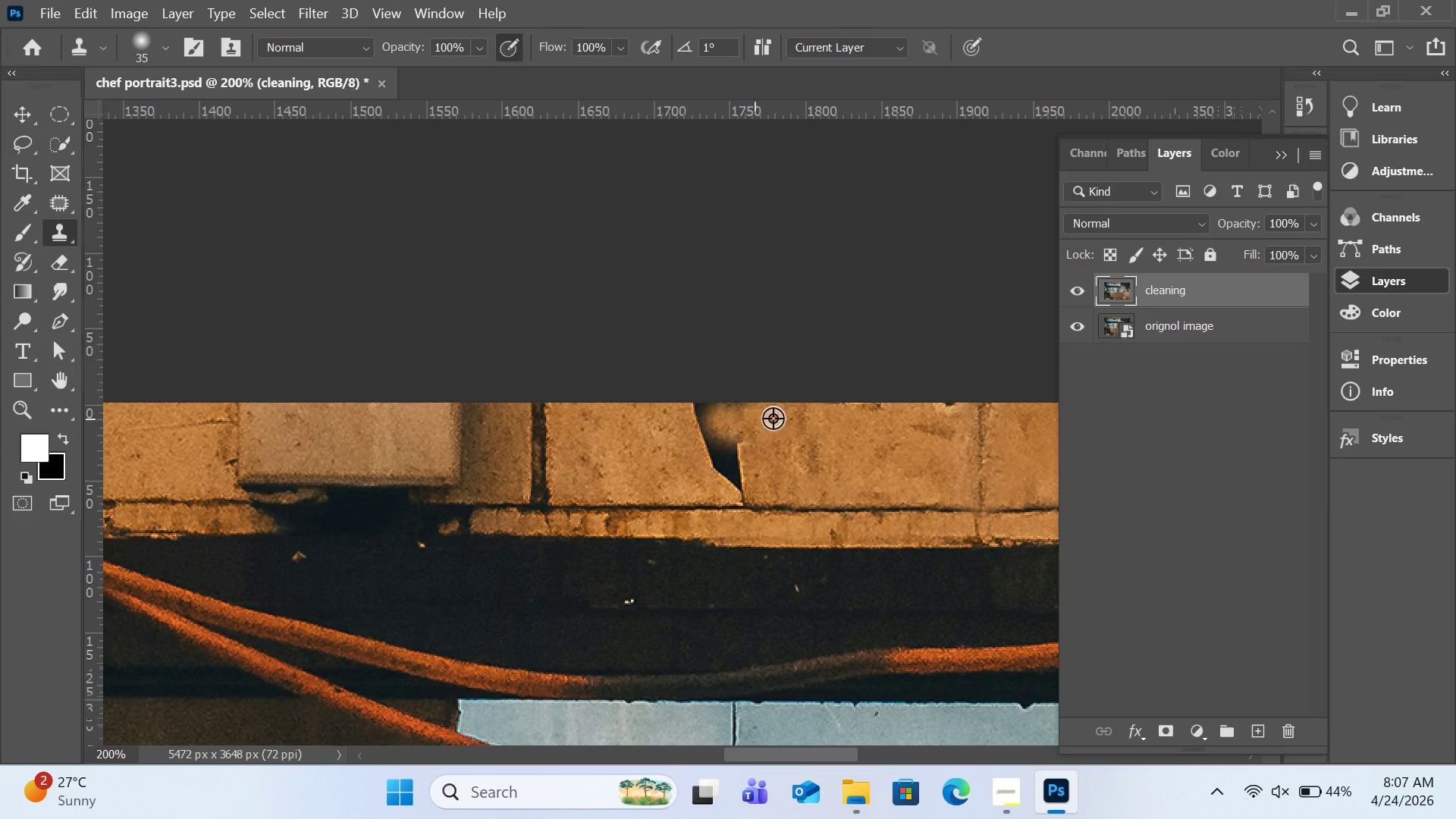 
hold_key(key=AltLeft, duration=0.5)
left_click([814, 416])
 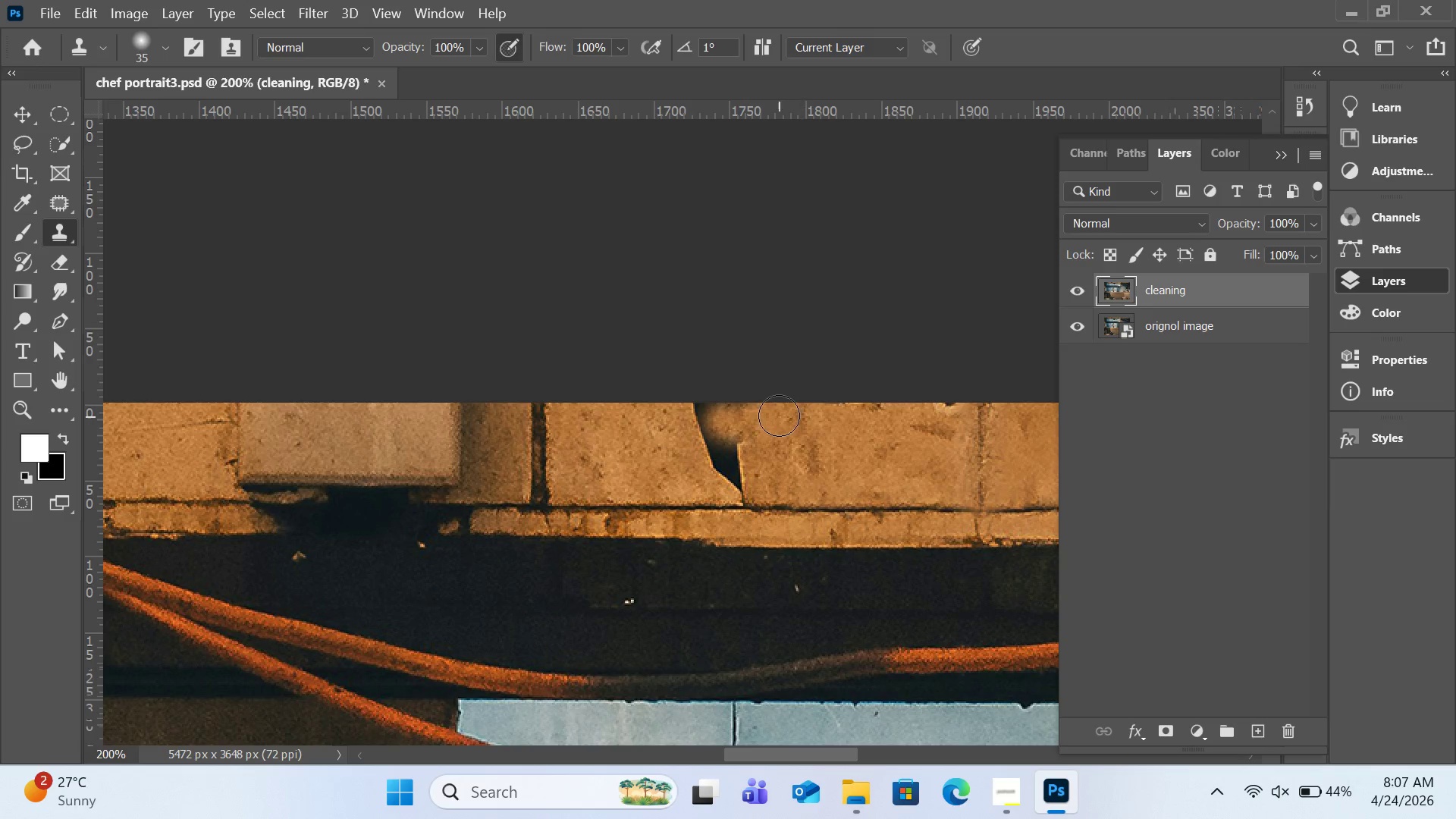 
left_click_drag(start_coordinate=[779, 416], to_coordinate=[711, 417])
 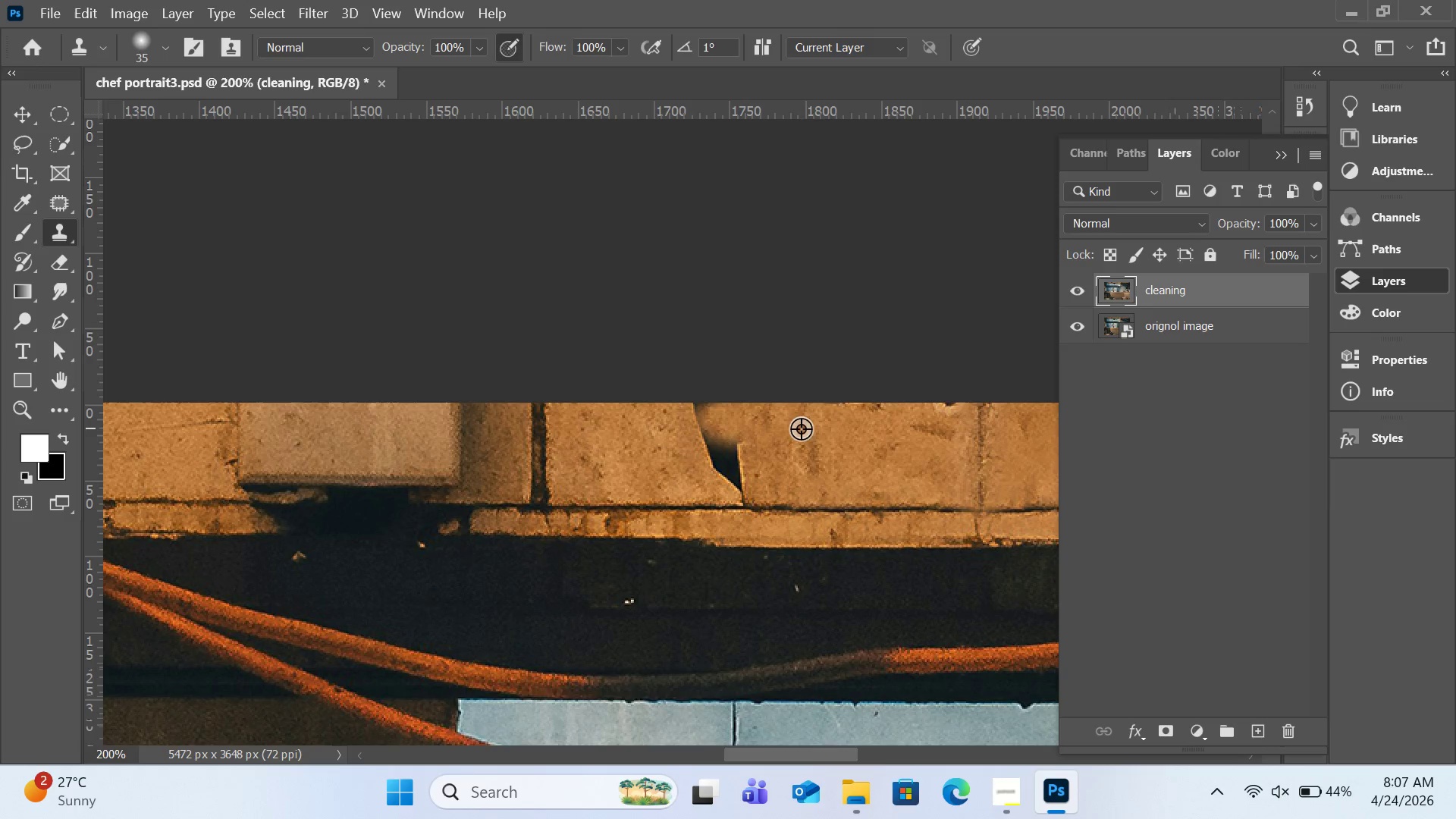 
hold_key(key=AltLeft, duration=0.53)
left_click([847, 424])
 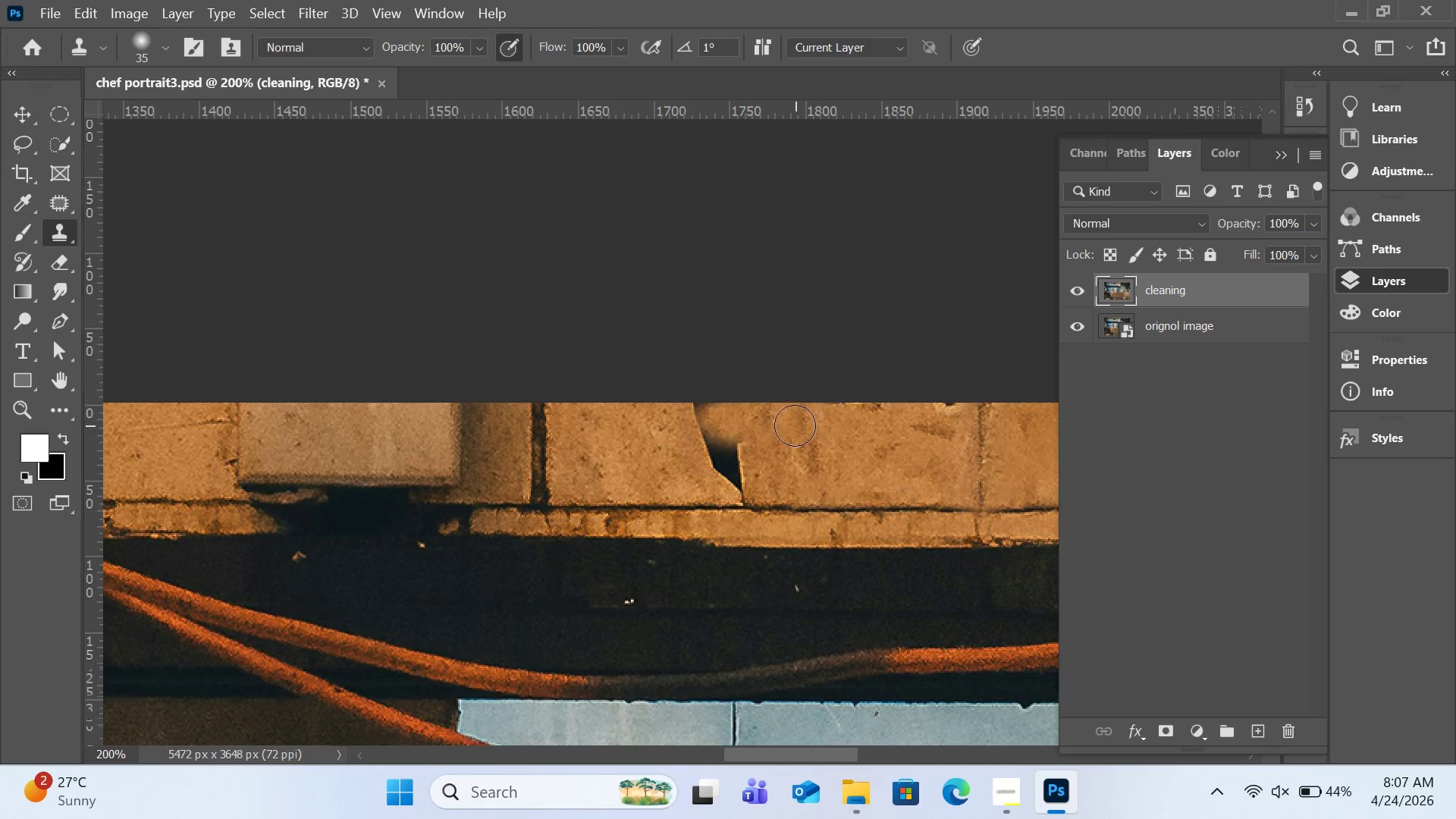 
left_click_drag(start_coordinate=[795, 425], to_coordinate=[761, 422])
 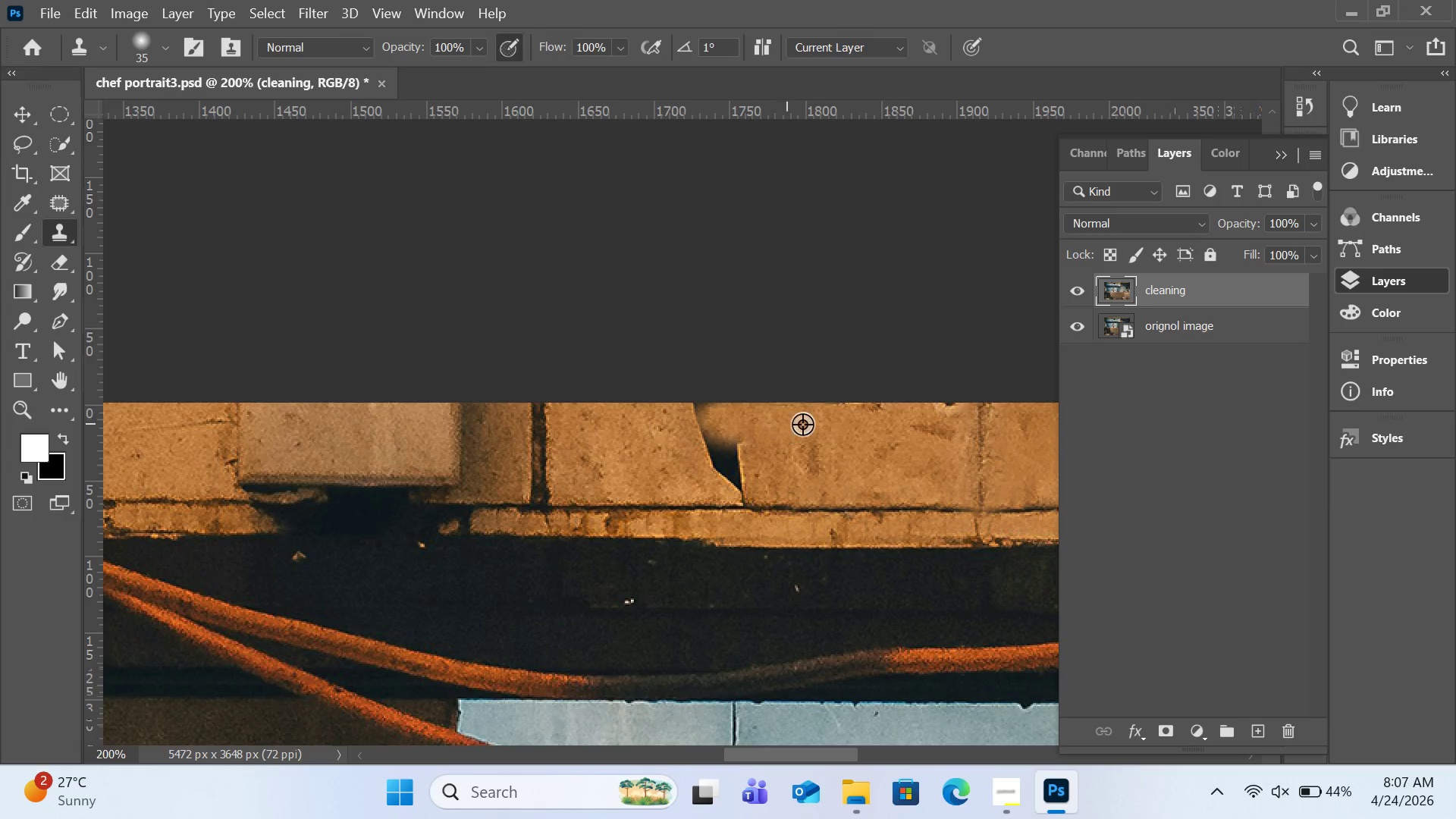 
hold_key(key=AltLeft, duration=0.41)
 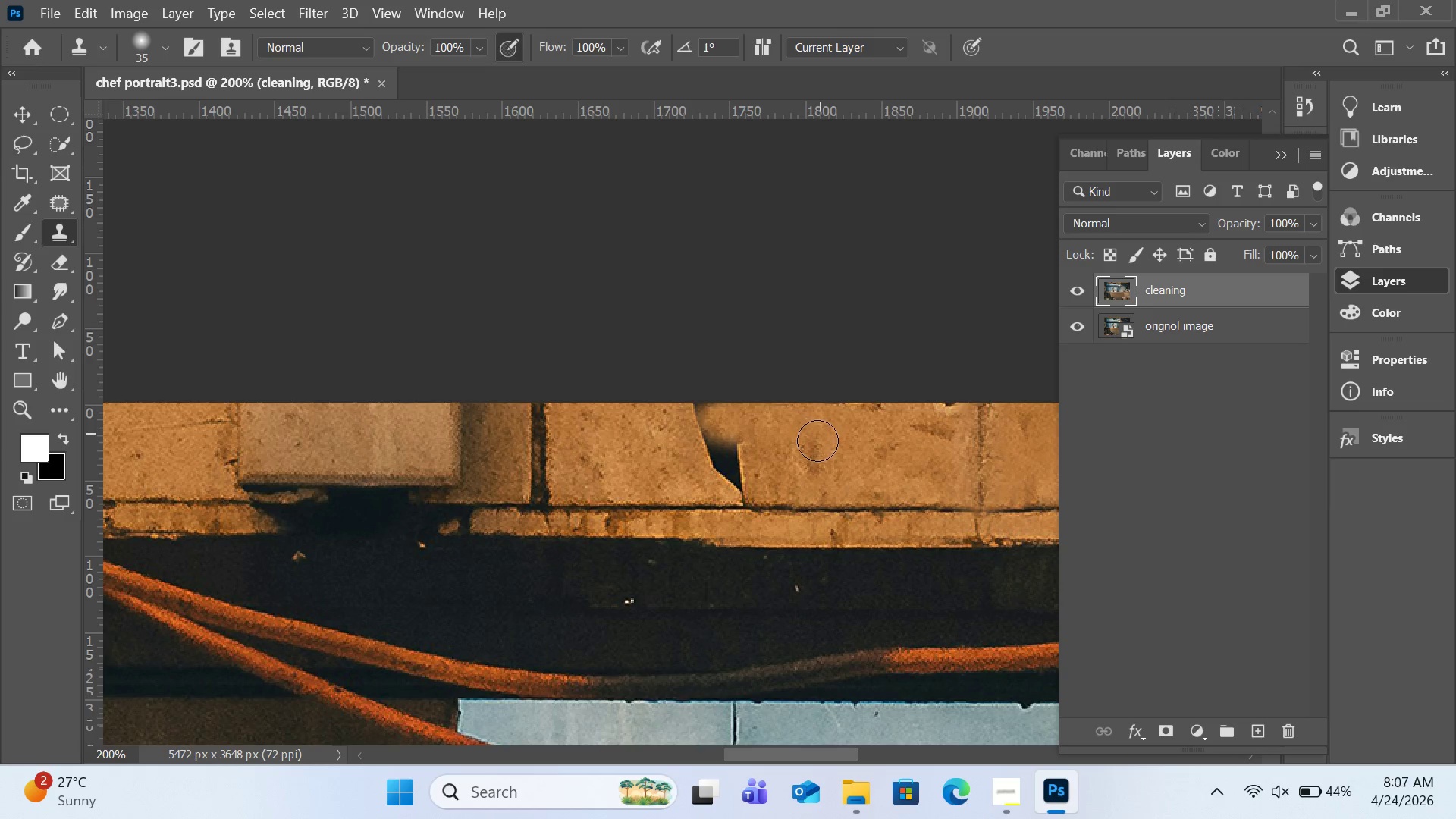 
left_click_drag(start_coordinate=[817, 438], to_coordinate=[815, 465])
 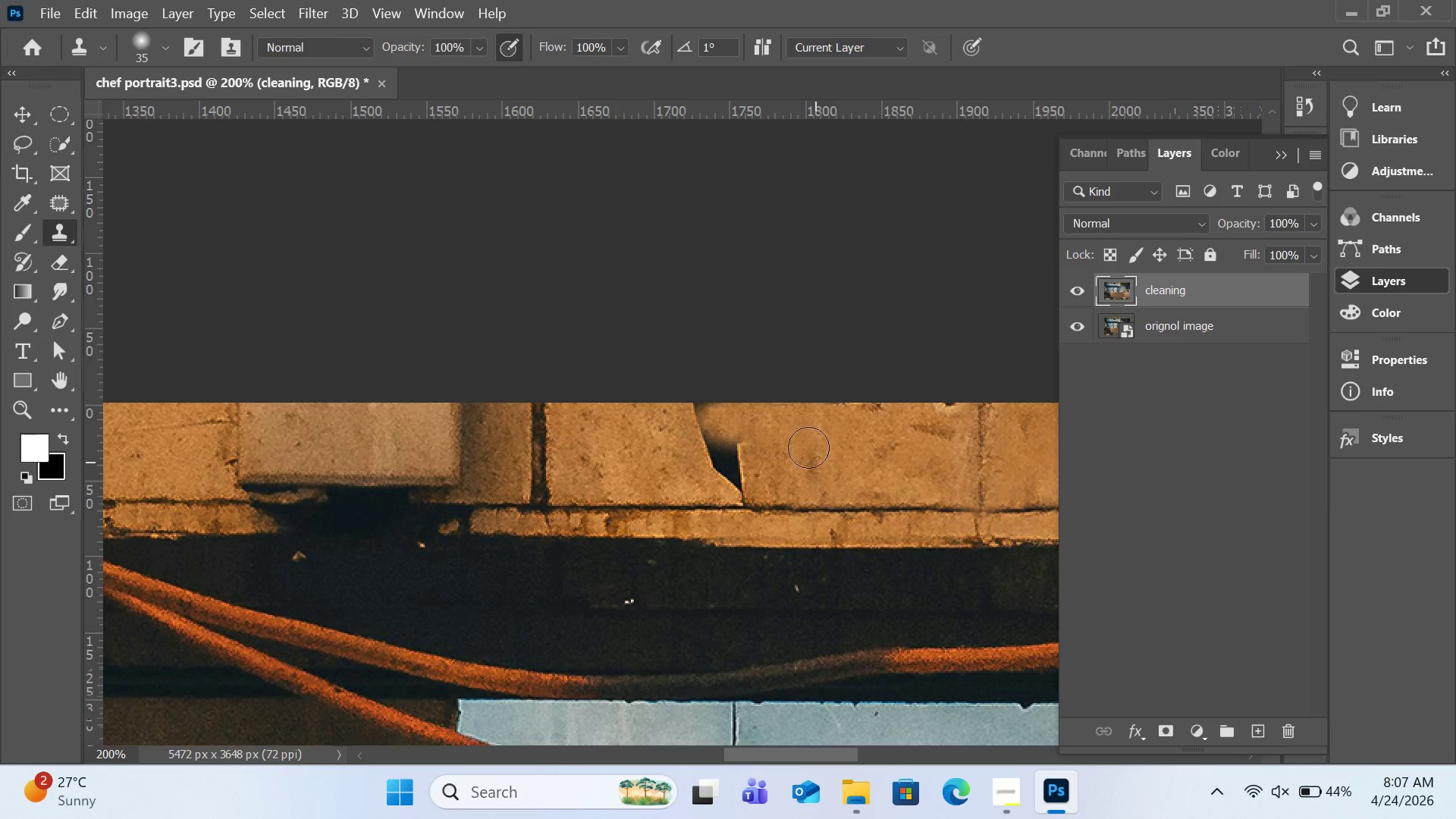 
hold_key(key=AltLeft, duration=0.55)
left_click([818, 432])
 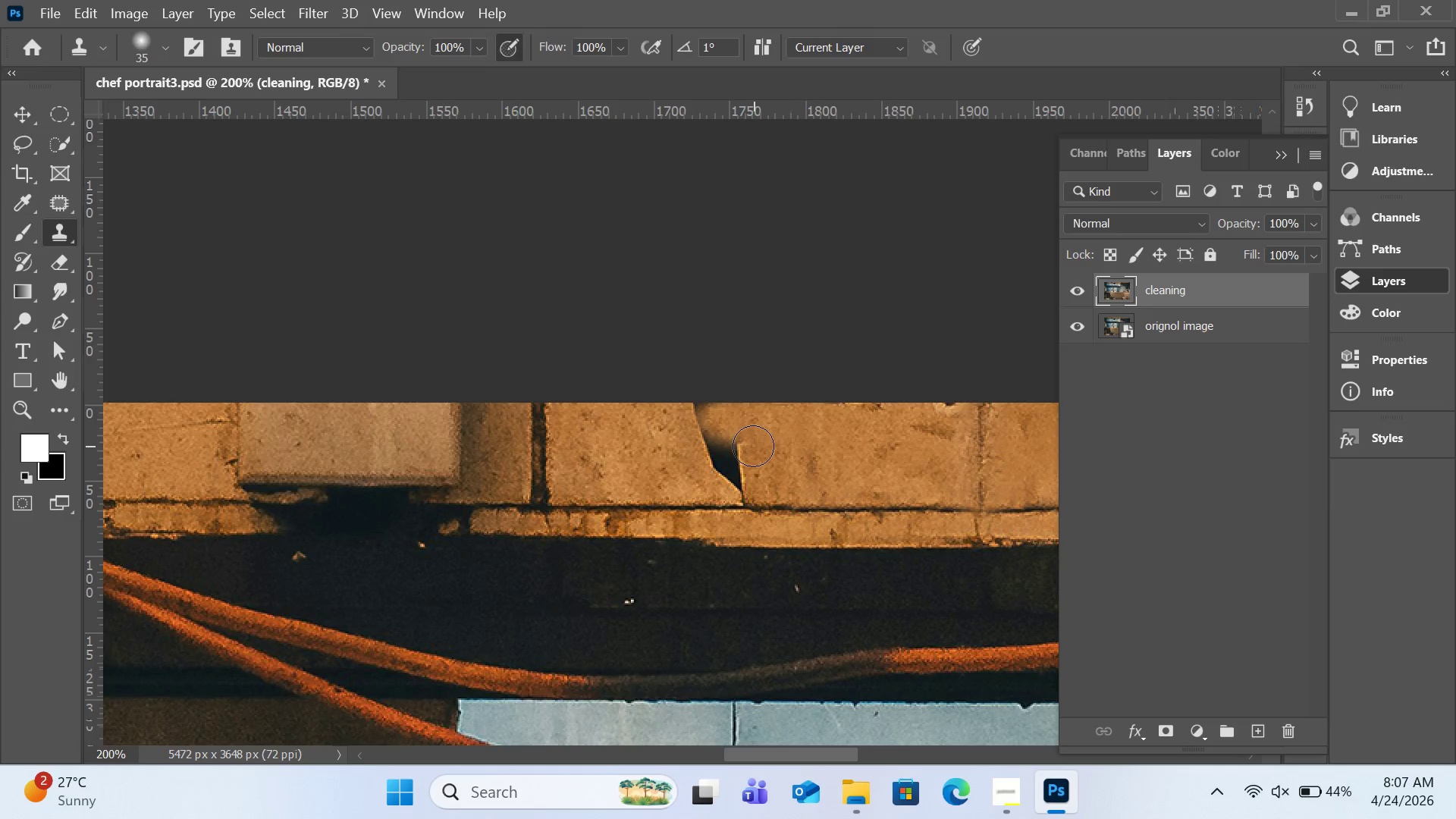 
left_click_drag(start_coordinate=[753, 446], to_coordinate=[686, 399])
 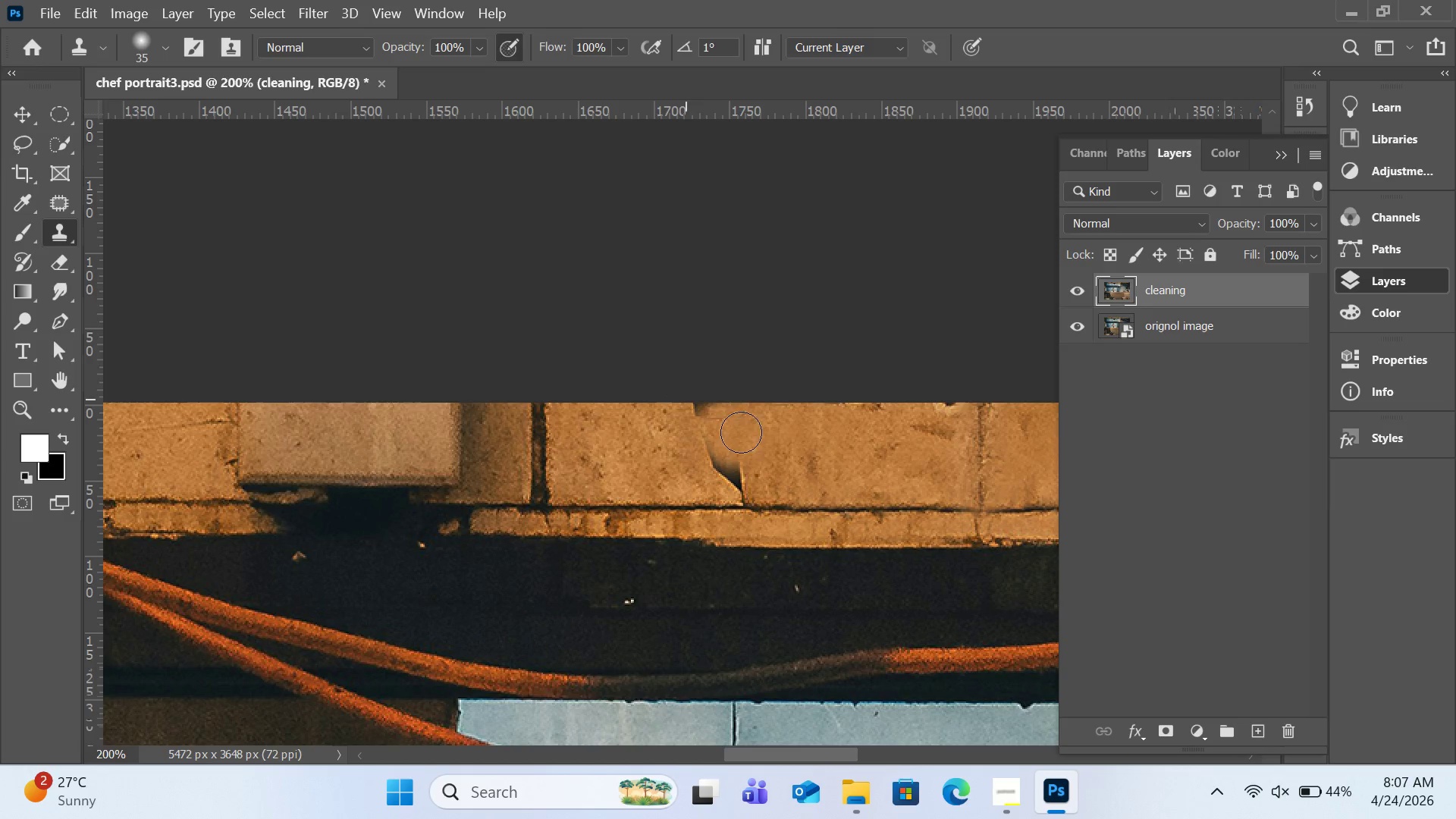 
hold_key(key=AltLeft, duration=0.47)
left_click([795, 435])
 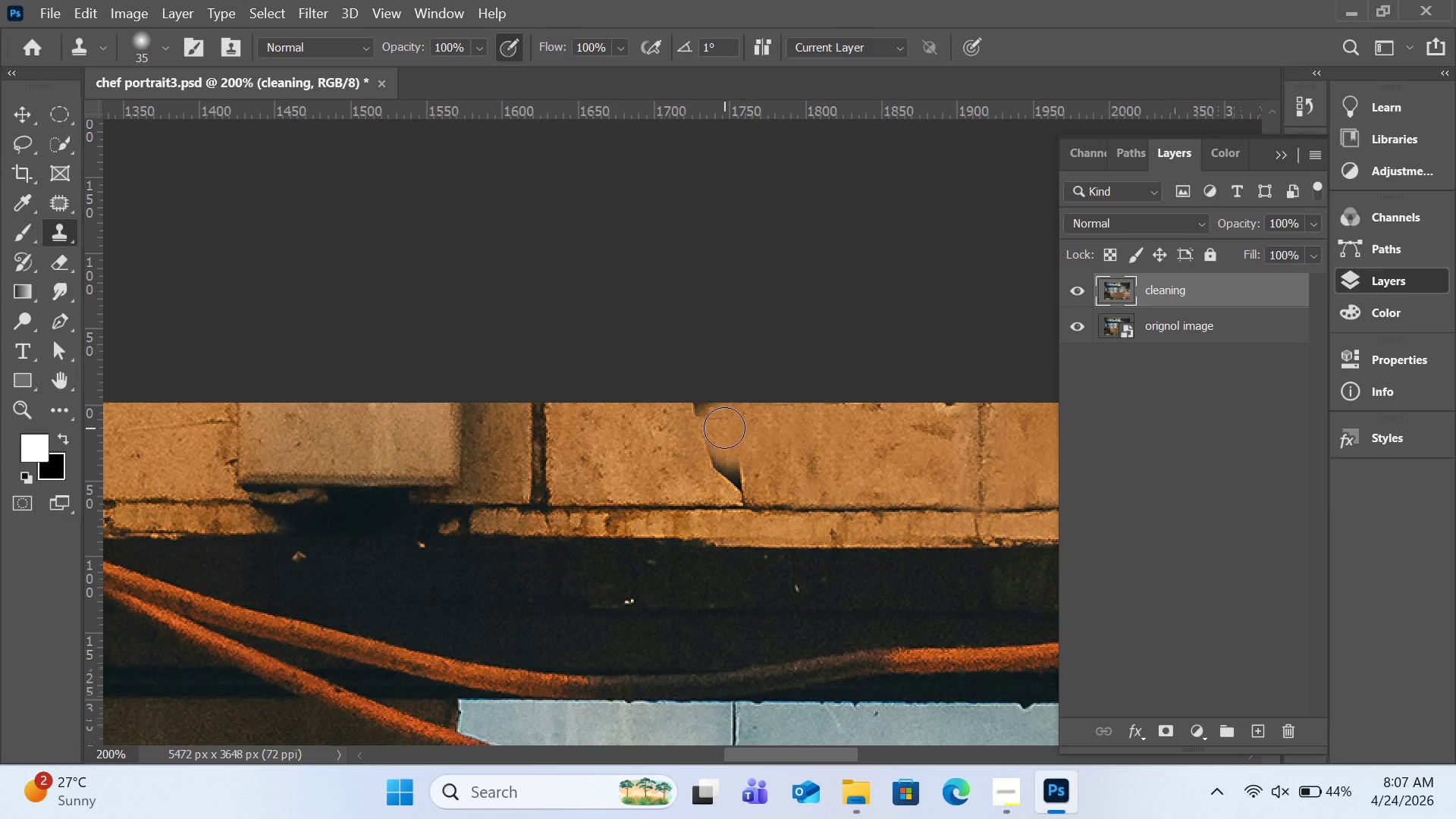 
left_click_drag(start_coordinate=[724, 428], to_coordinate=[701, 407])
 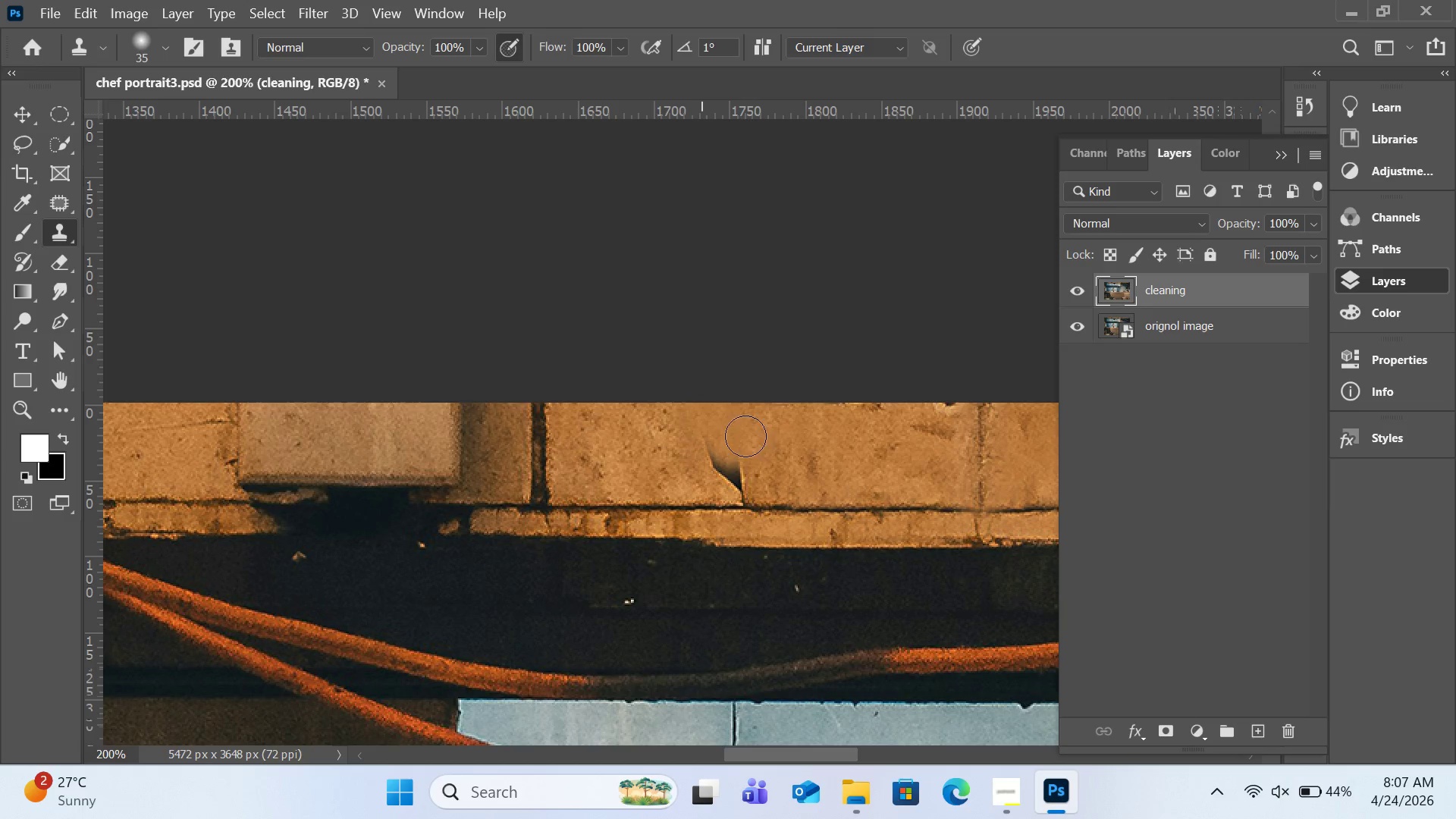 
hold_key(key=AltLeft, duration=0.39)
left_click([790, 447])
 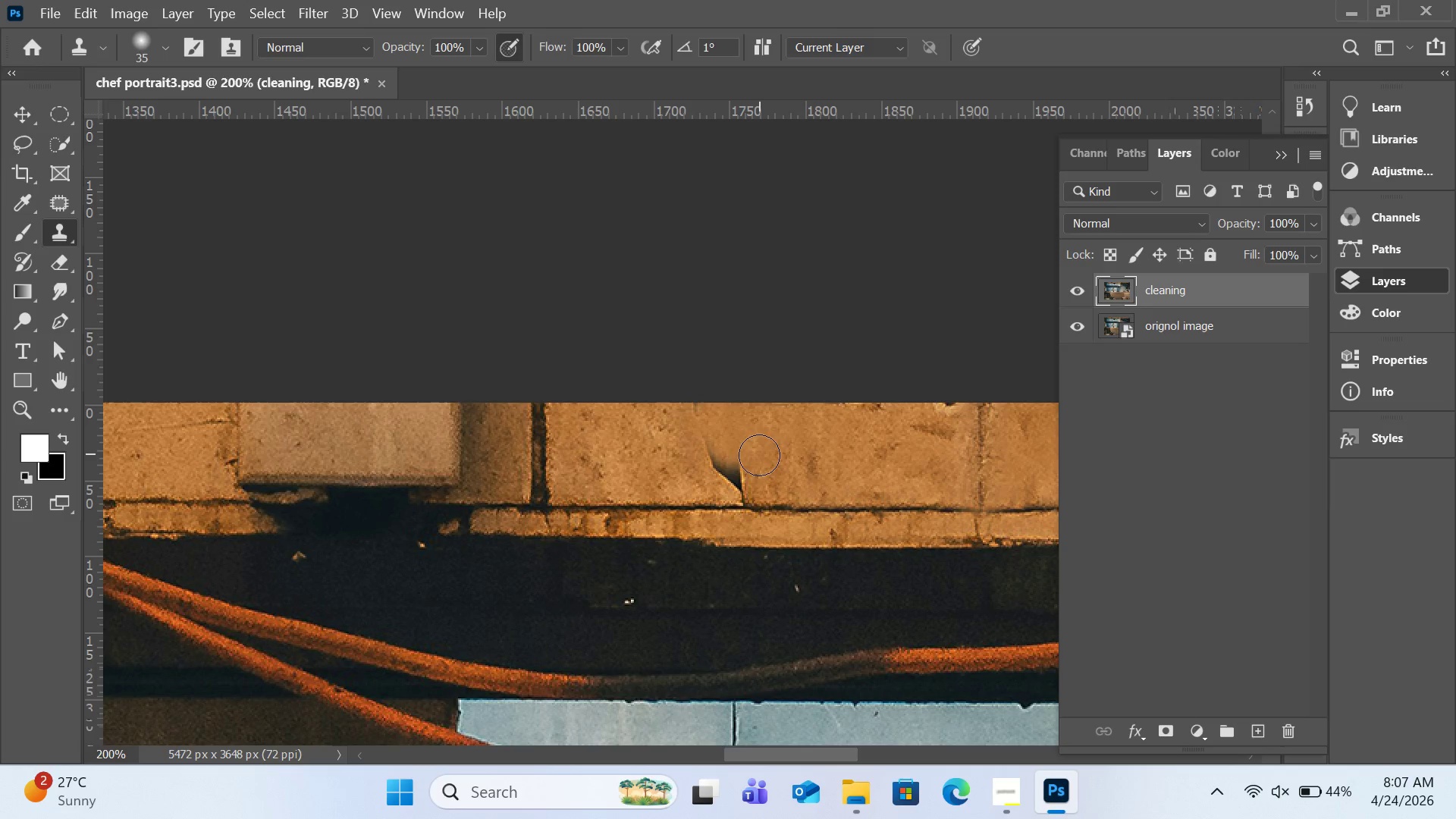 
left_click_drag(start_coordinate=[759, 456], to_coordinate=[703, 450])
 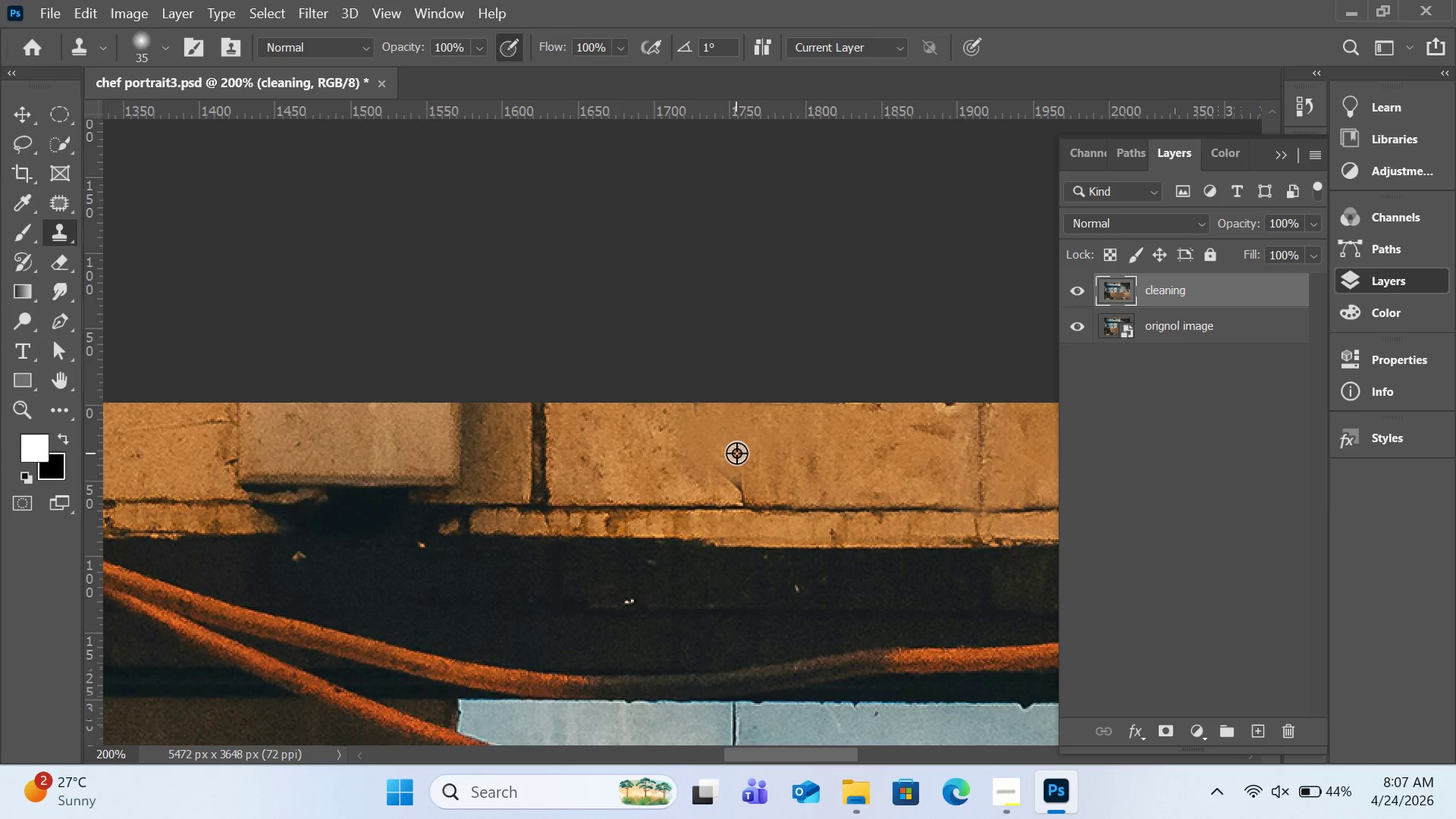 
hold_key(key=AltLeft, duration=0.88)
left_click([651, 452])
 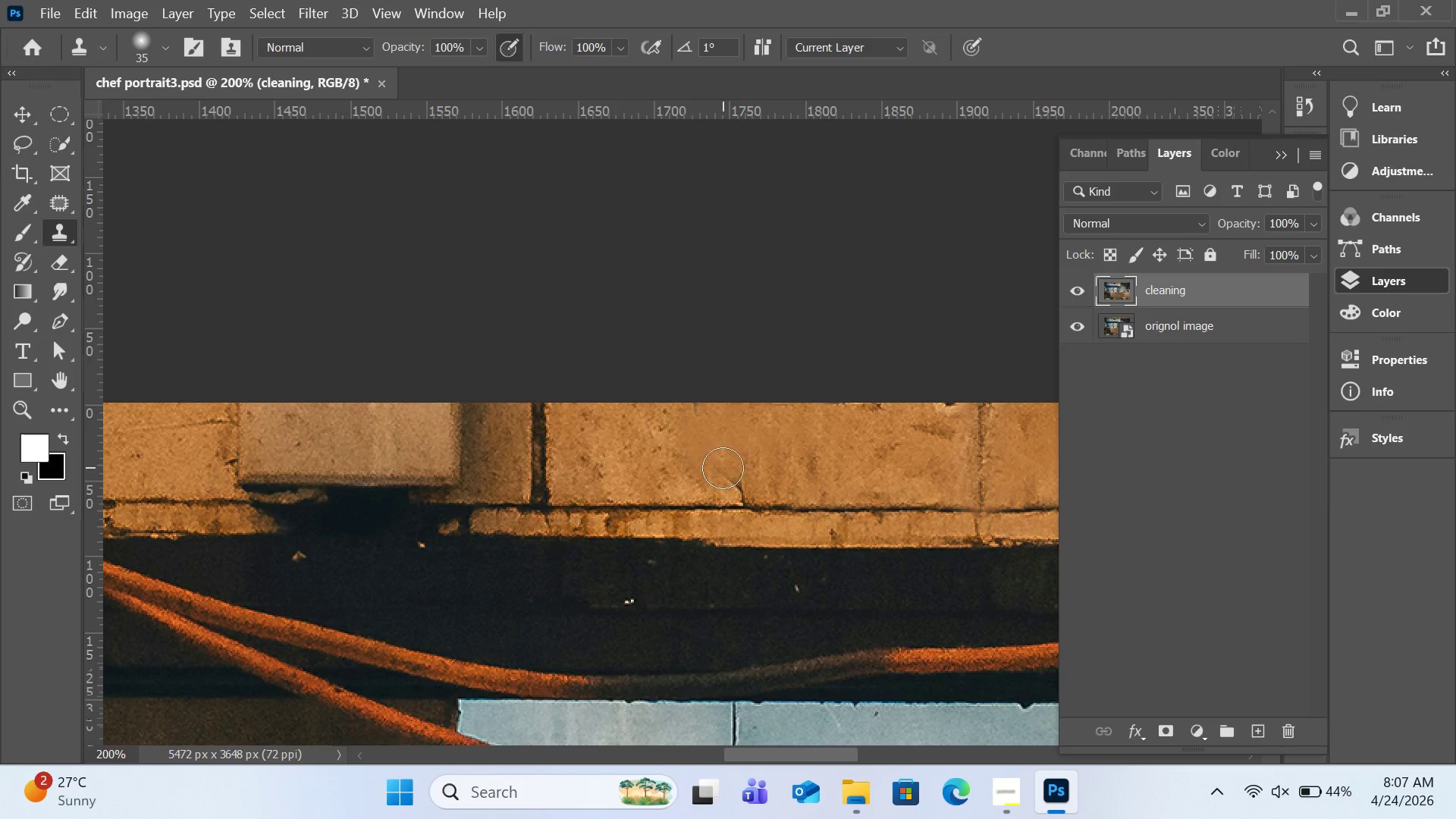 
left_click_drag(start_coordinate=[723, 468], to_coordinate=[745, 485])
 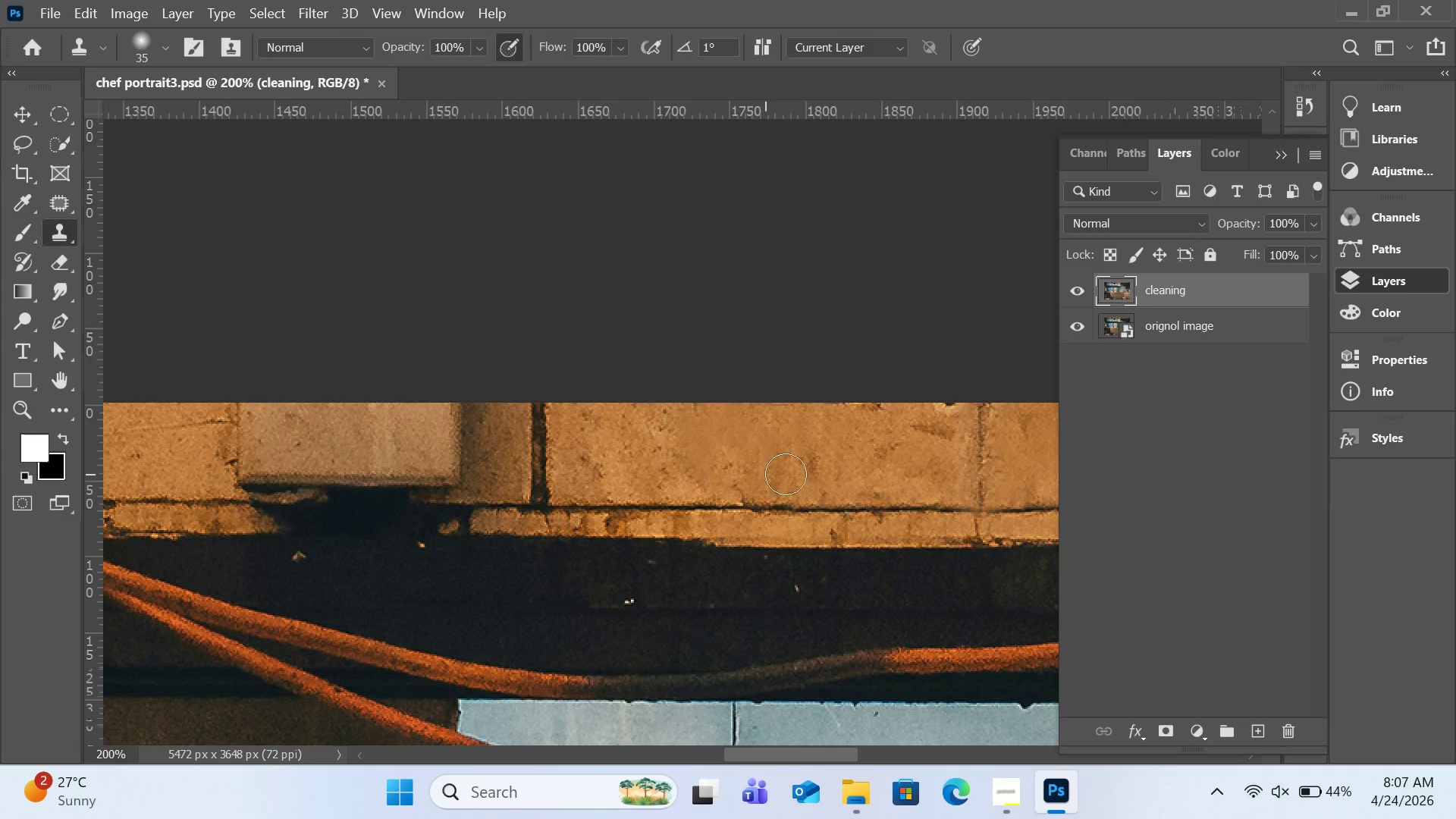 
hold_key(key=AltLeft, duration=0.33)
left_click([806, 466])
 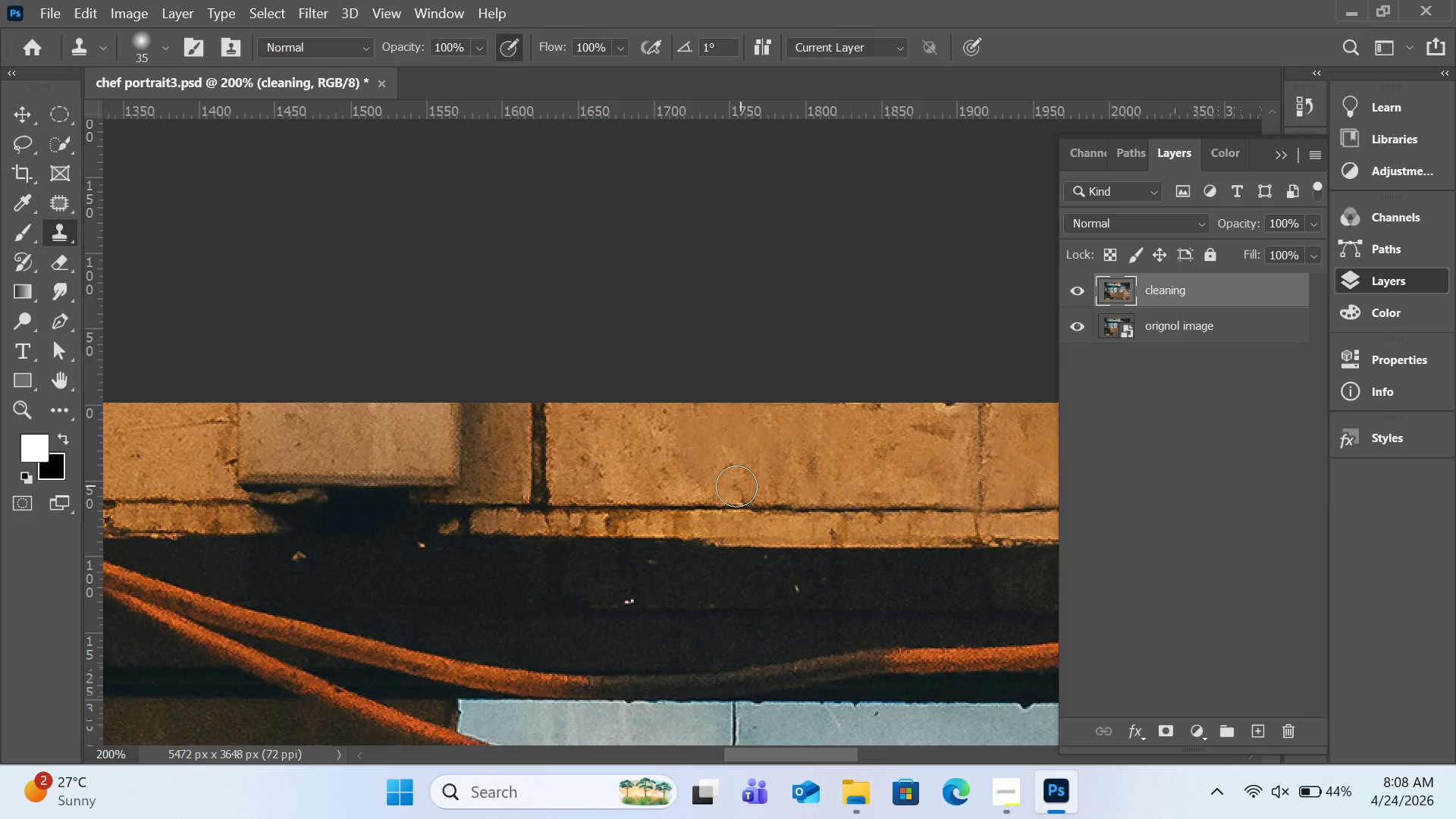 
left_click([736, 486])
 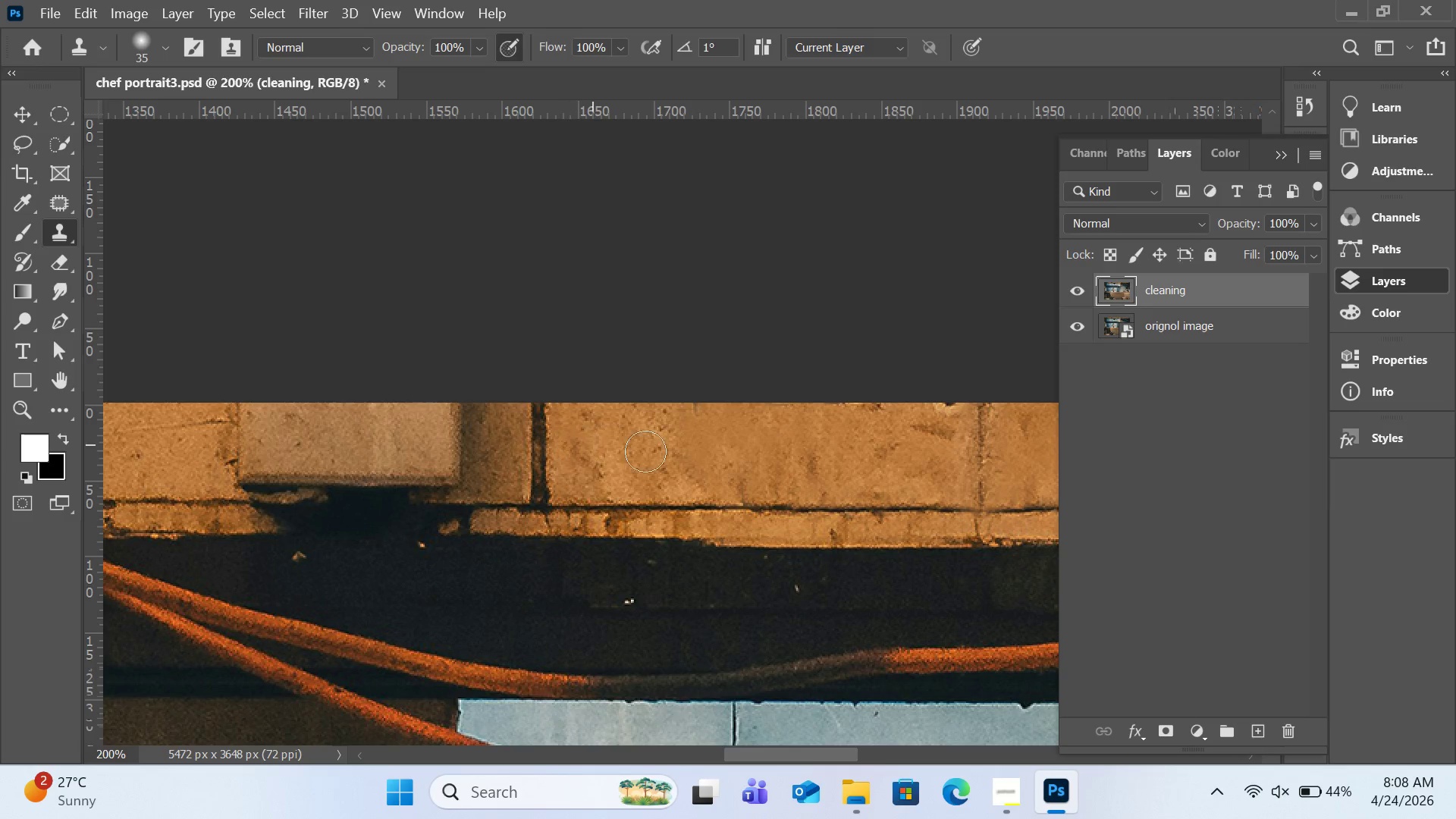 
hold_key(key=AltLeft, duration=4.28)
 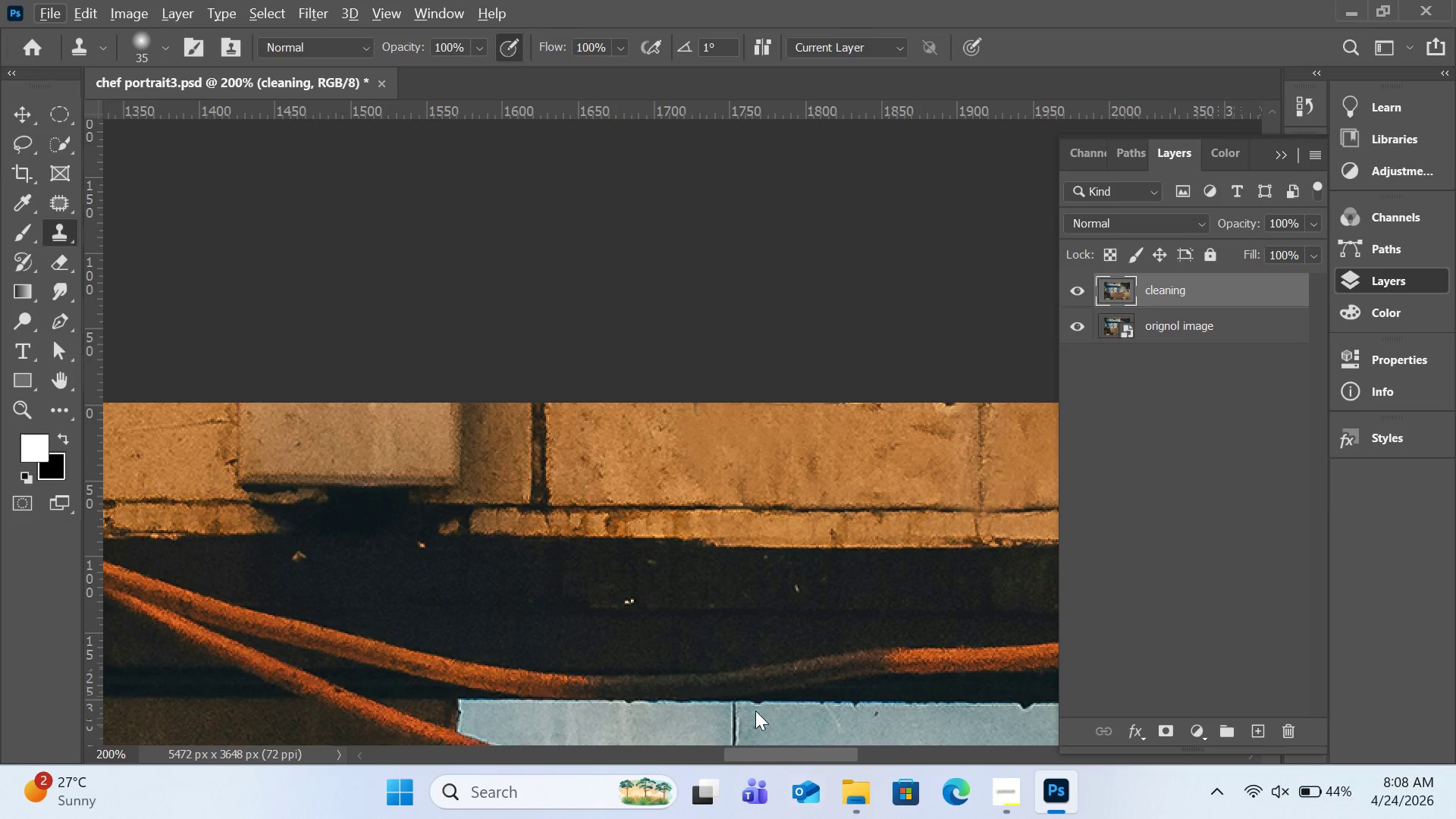 
hold_key(key=AltLeft, duration=0.64)
left_click([623, 435])
 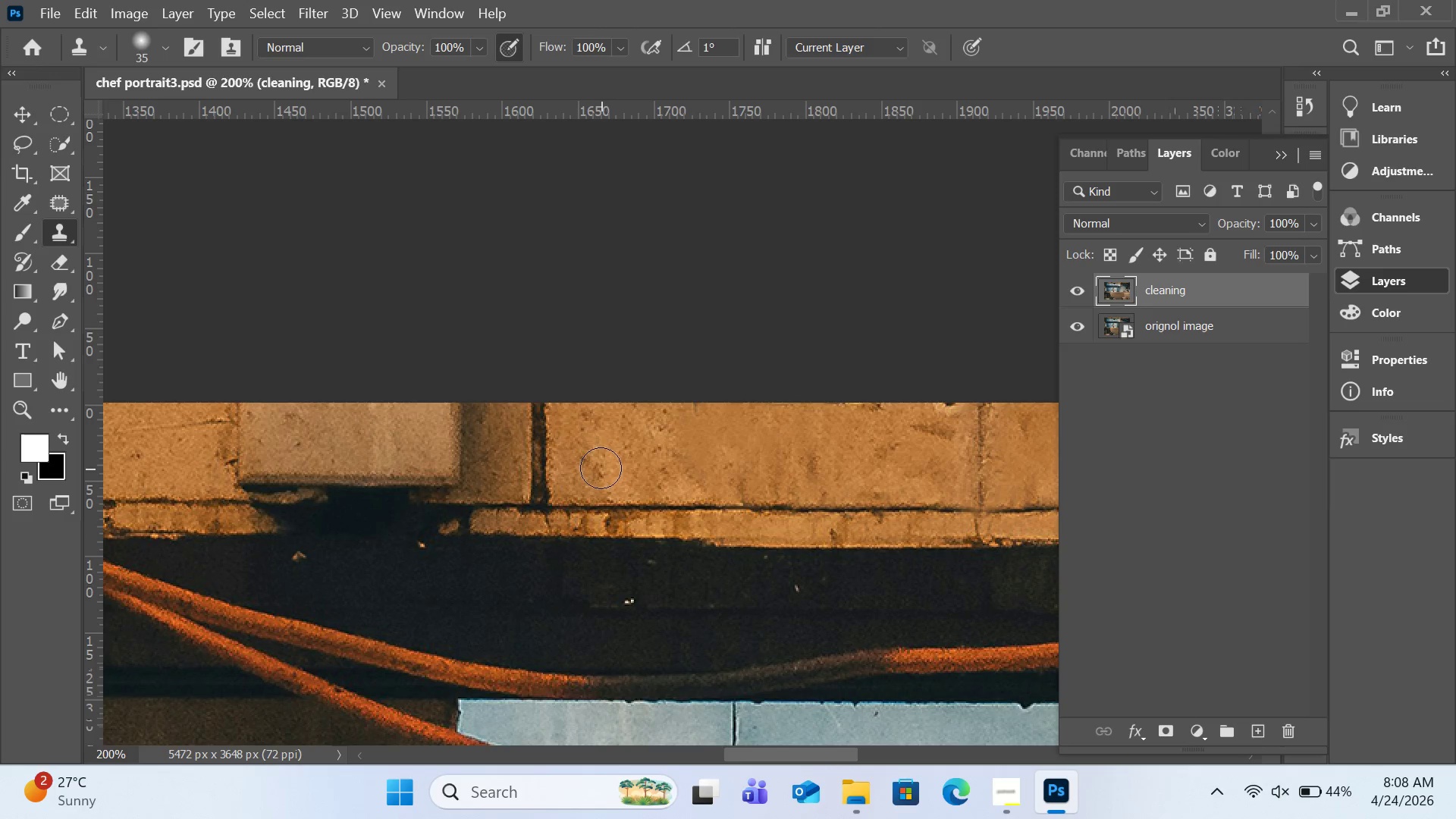 
double_click([601, 468])
 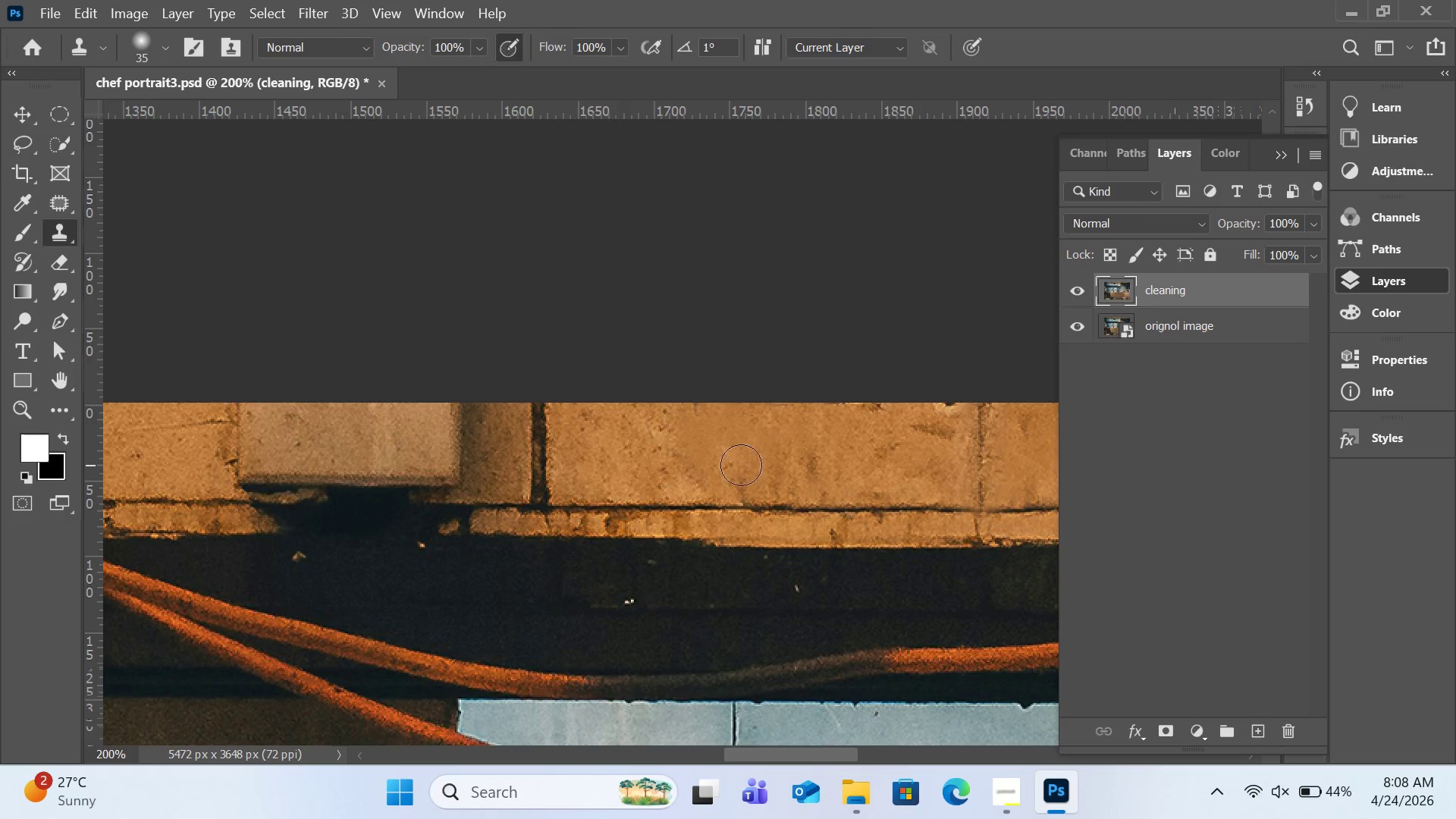 
hold_key(key=AltLeft, duration=0.38)
 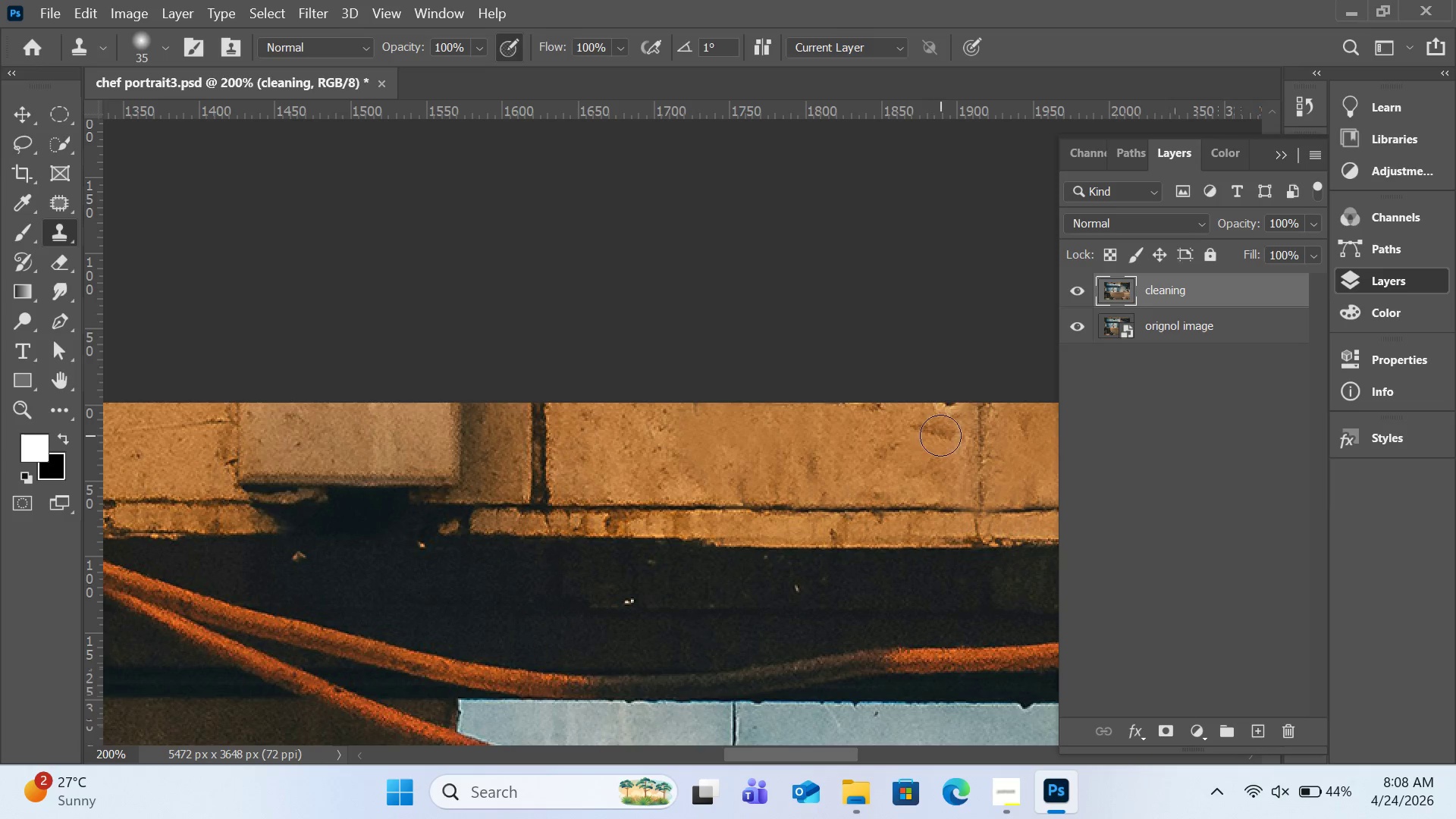 
left_click_drag(start_coordinate=[940, 435], to_coordinate=[922, 433])
 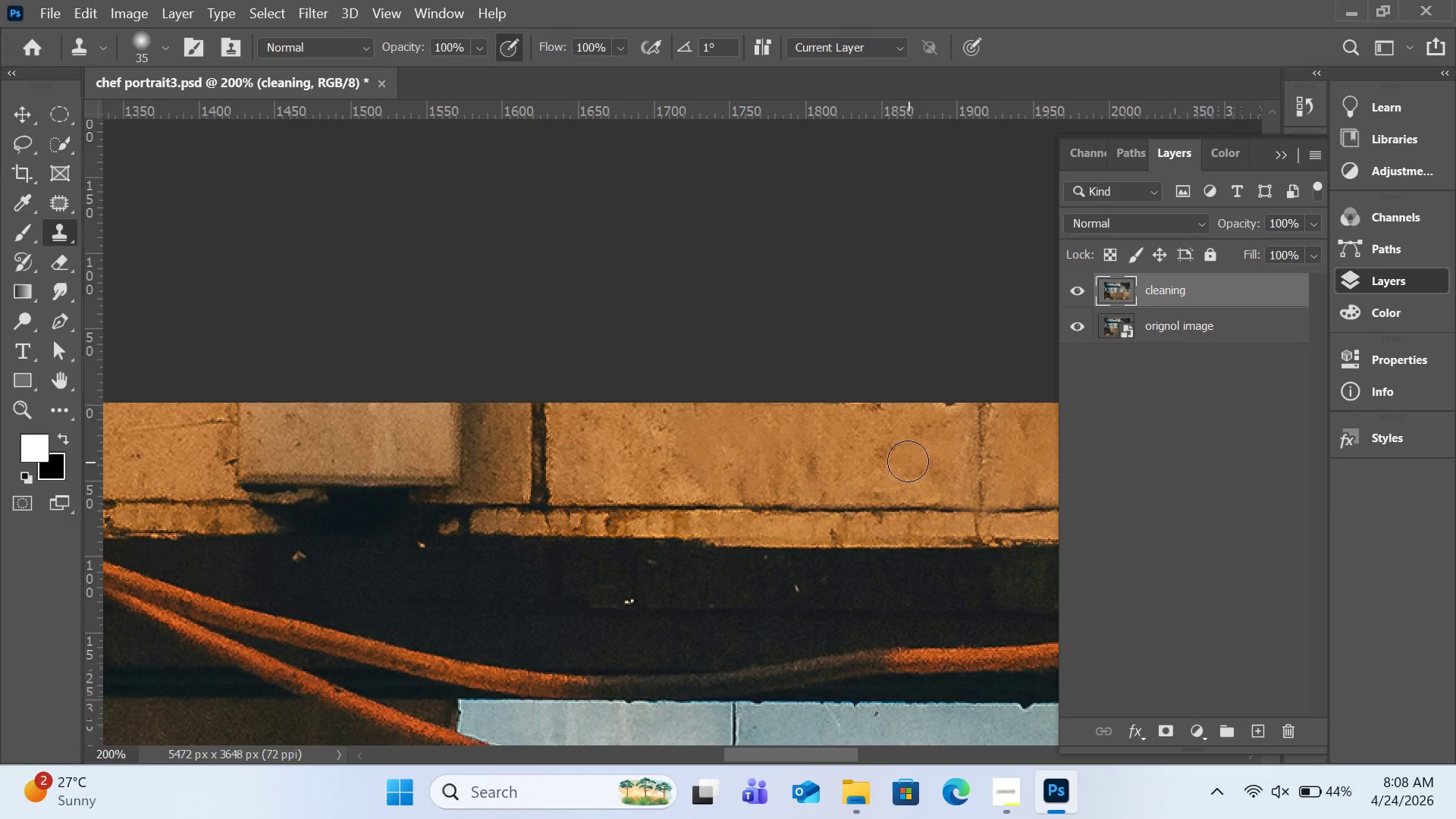 
hold_key(key=AltLeft, duration=0.33)
left_click([900, 428])
 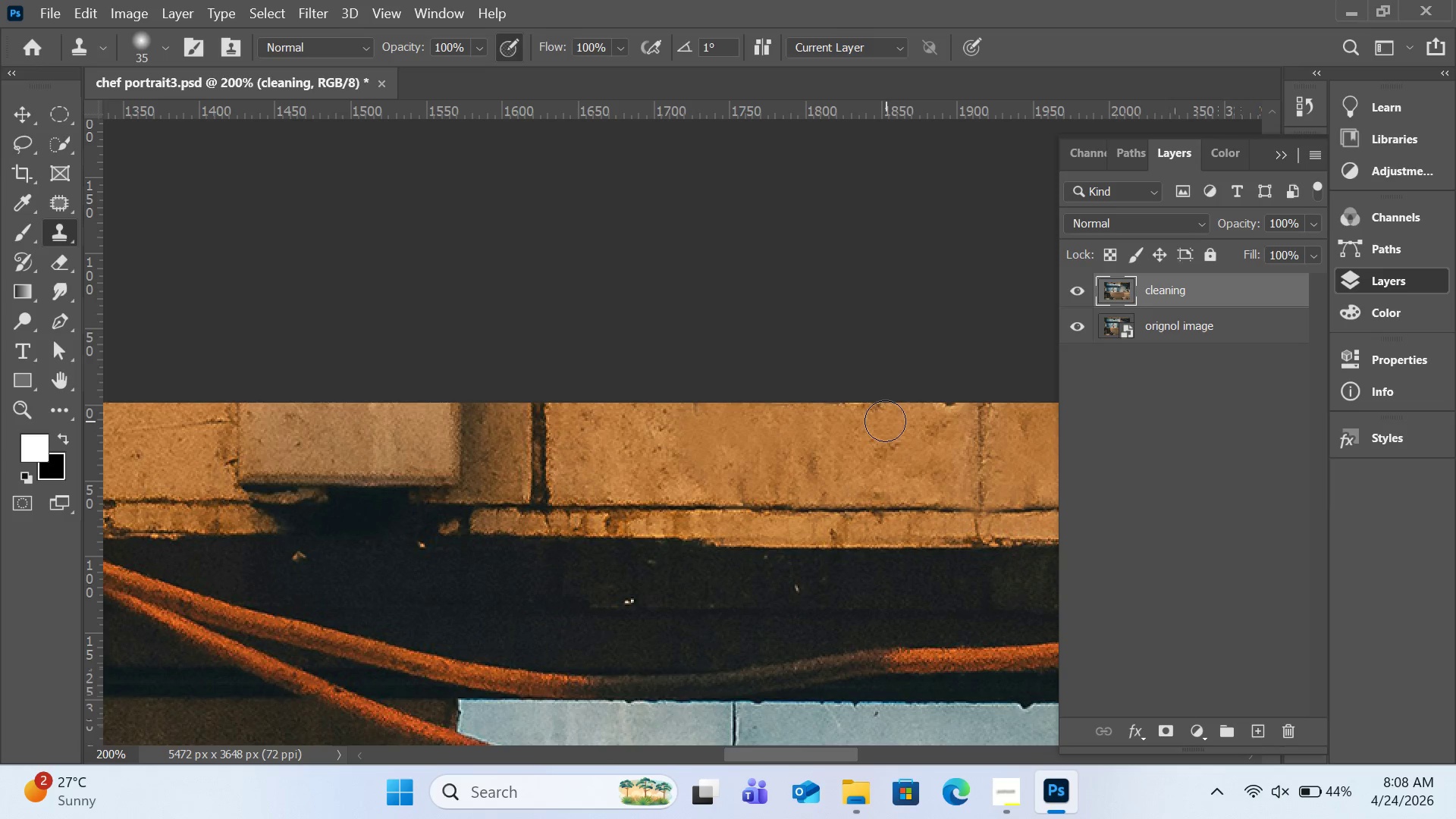 
left_click_drag(start_coordinate=[885, 421], to_coordinate=[852, 408])
 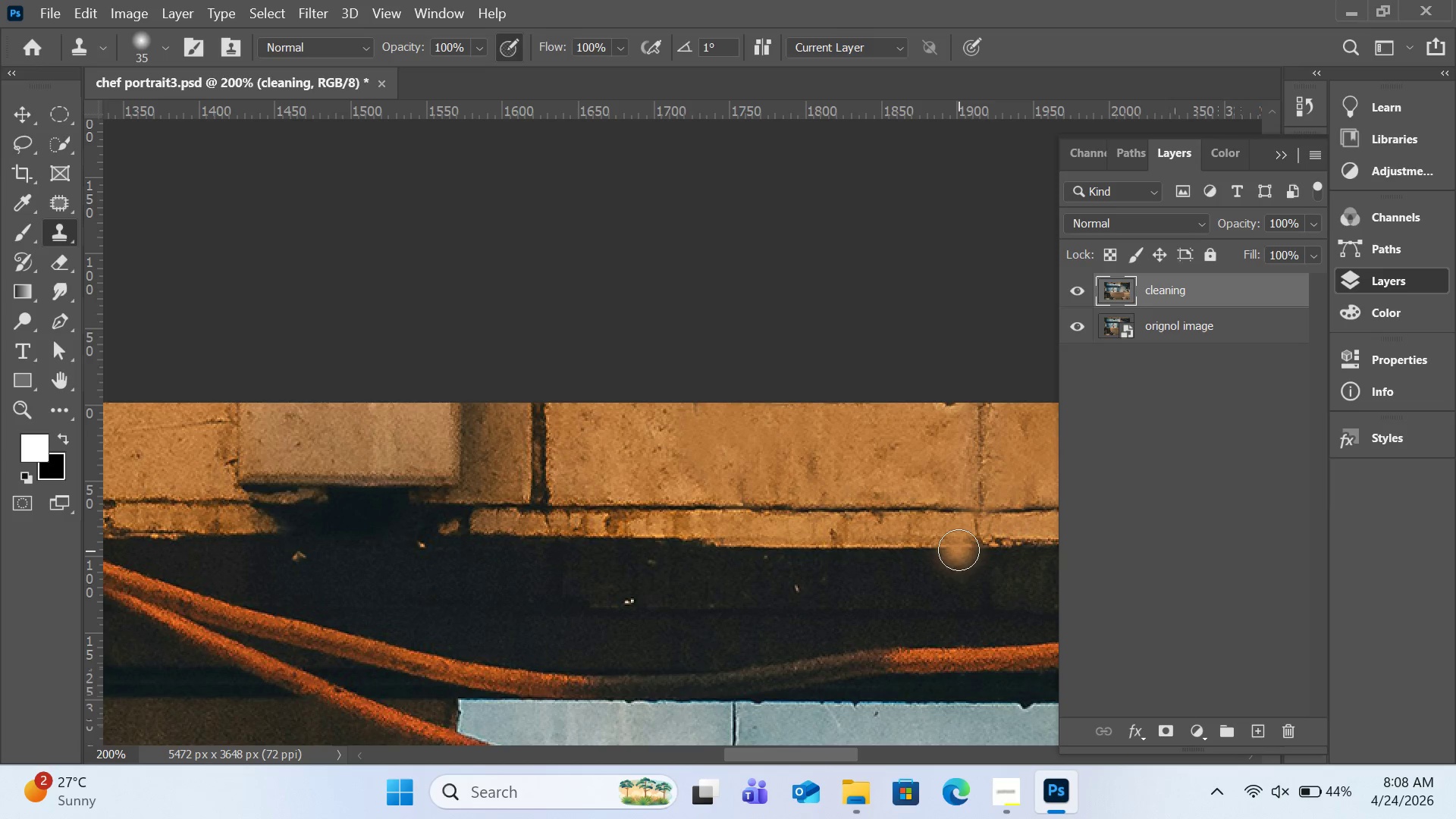 
type(hh)
 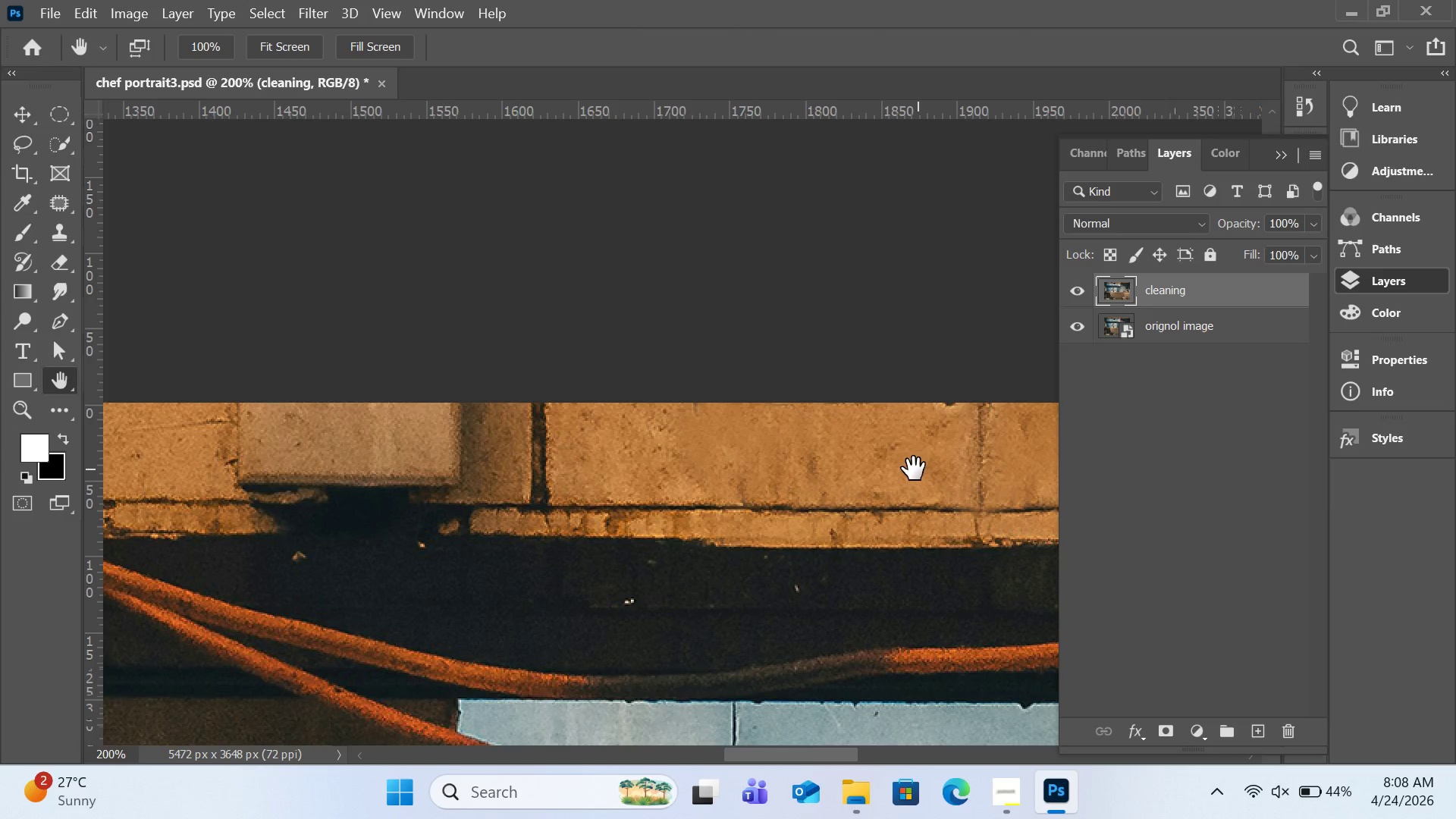 
left_click_drag(start_coordinate=[918, 469], to_coordinate=[438, 472])
 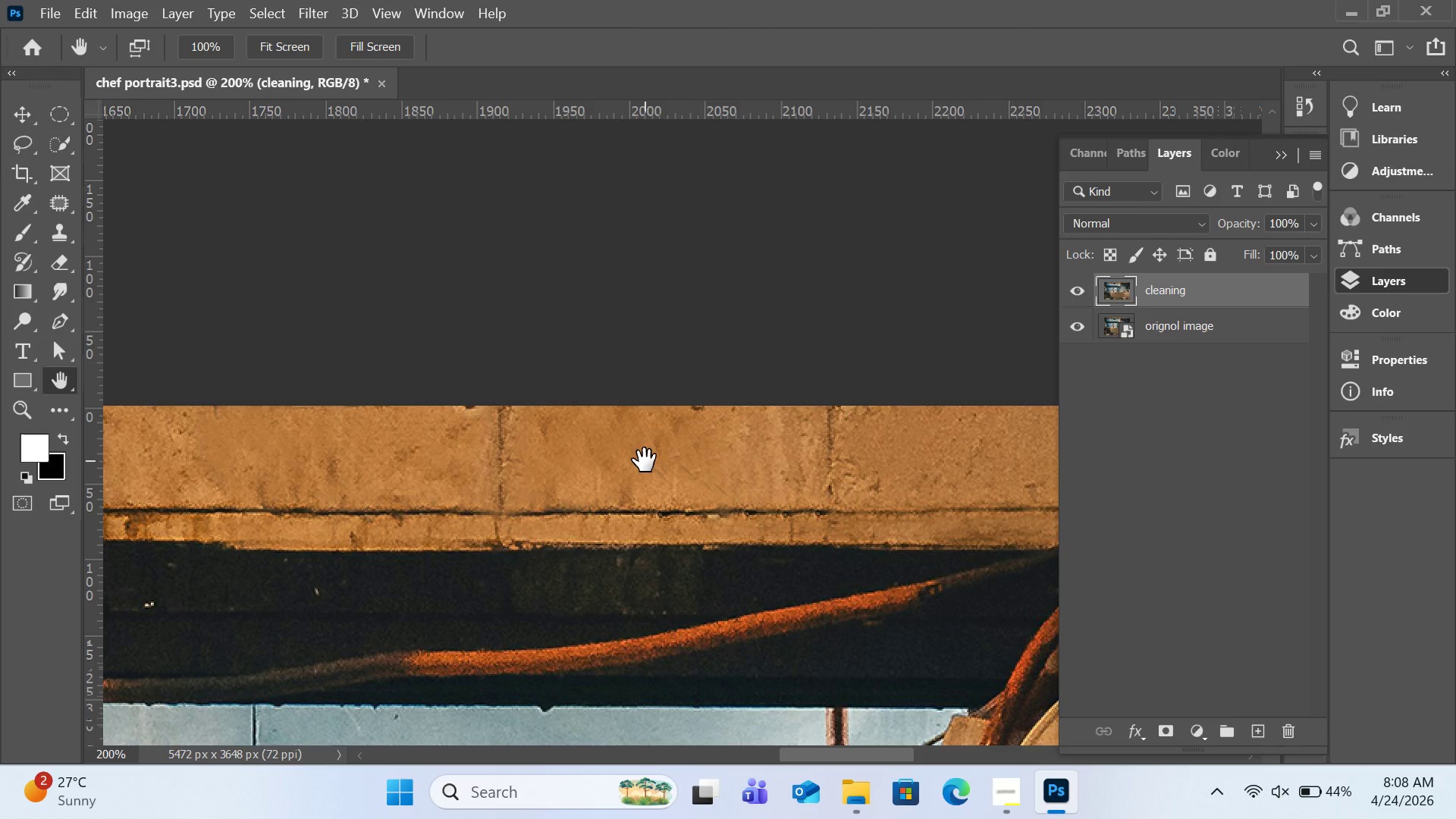 
hold_key(key=AltLeft, duration=0.83)
 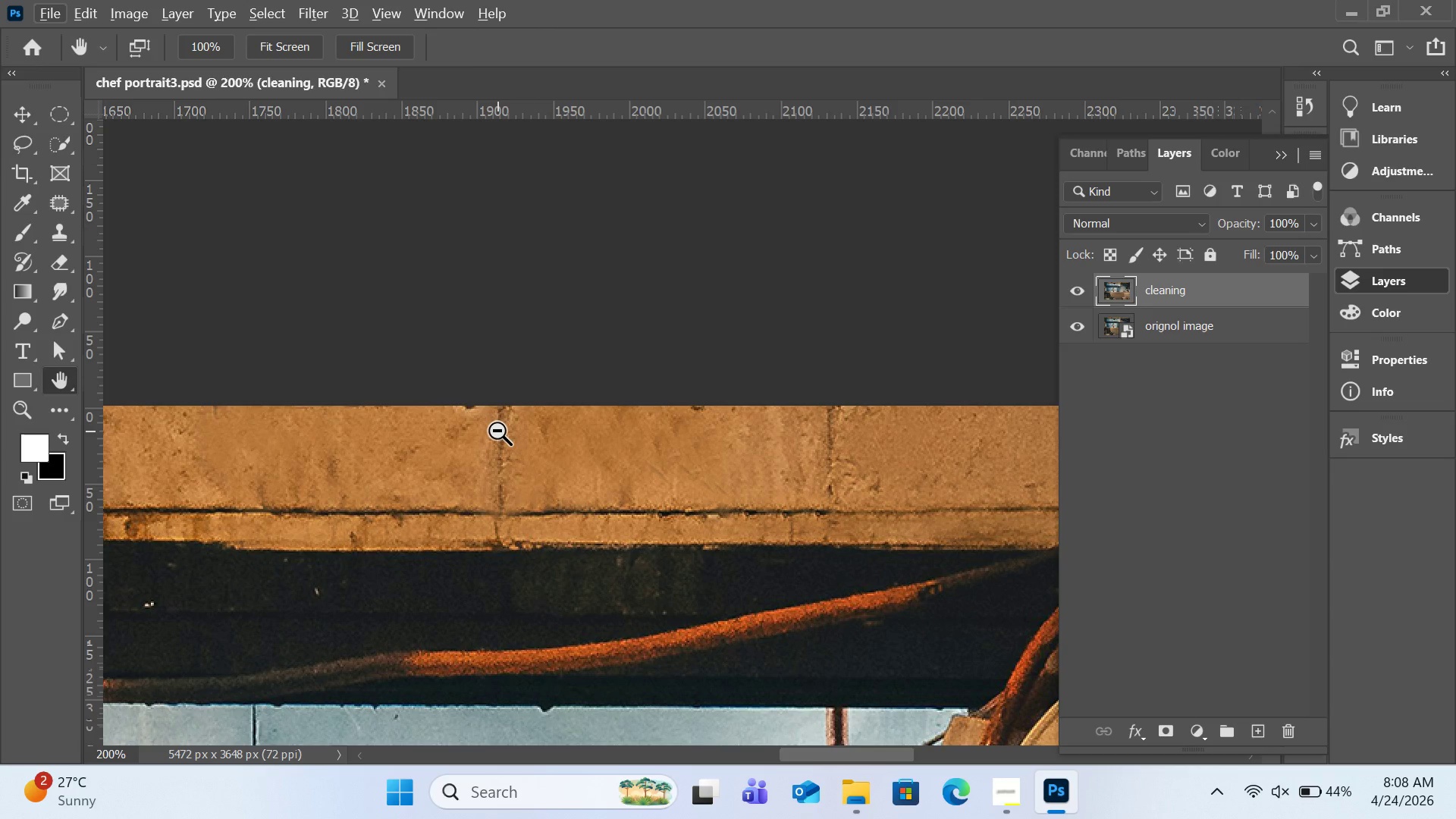 
type(sss)
 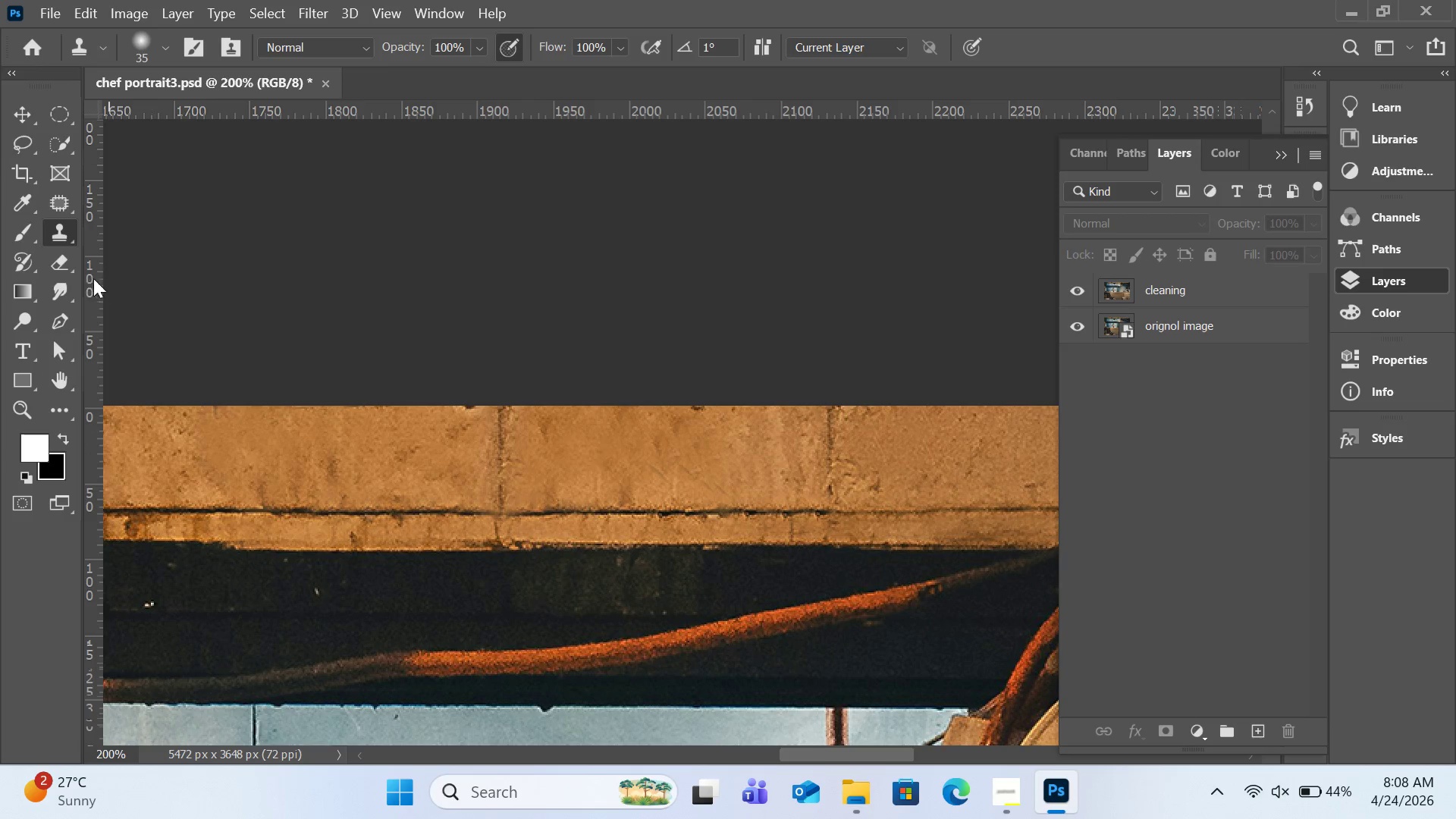 
left_click([64, 234])
 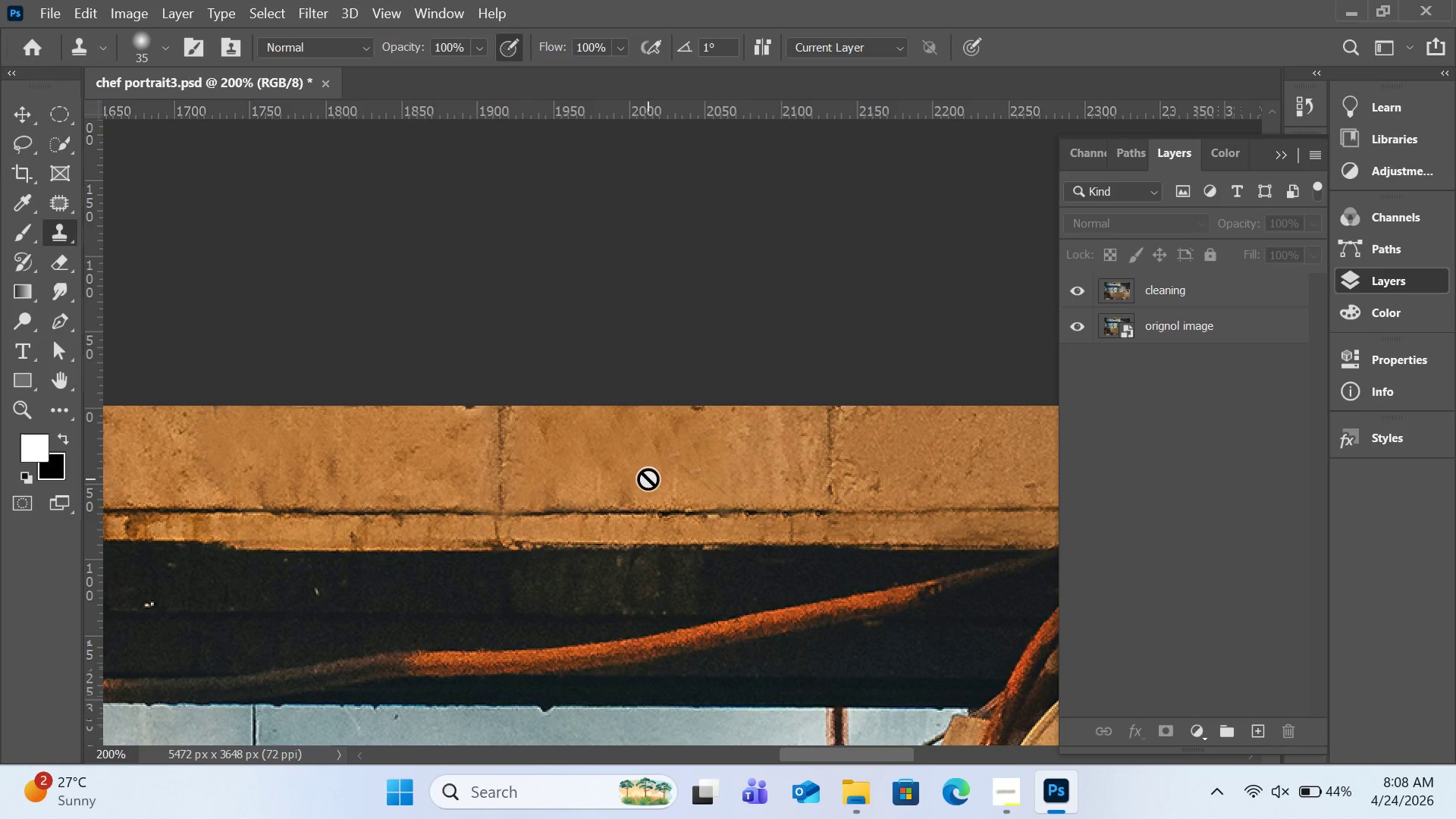 
key(Control+Minus)
 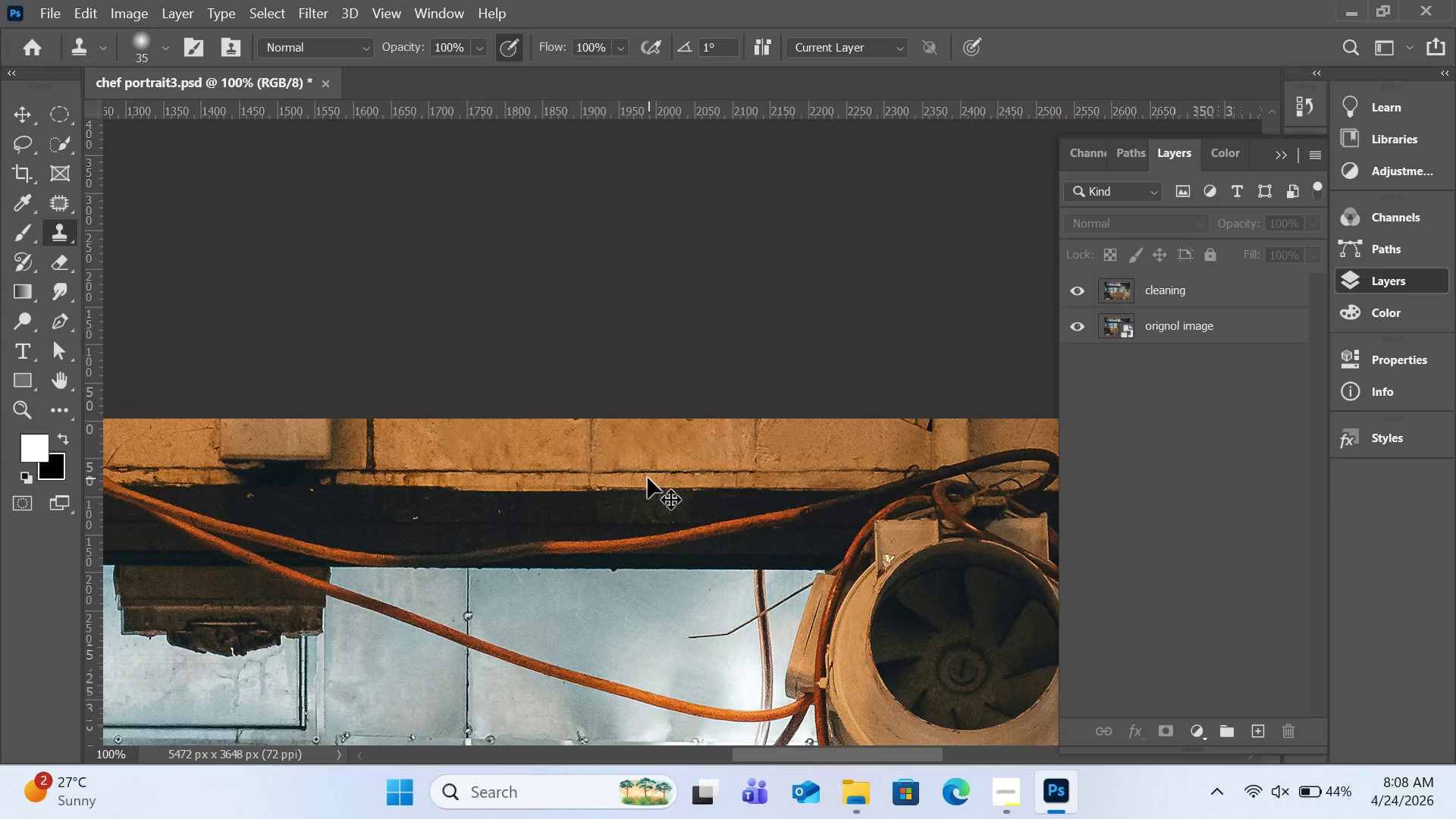 
key(Control+Minus)
 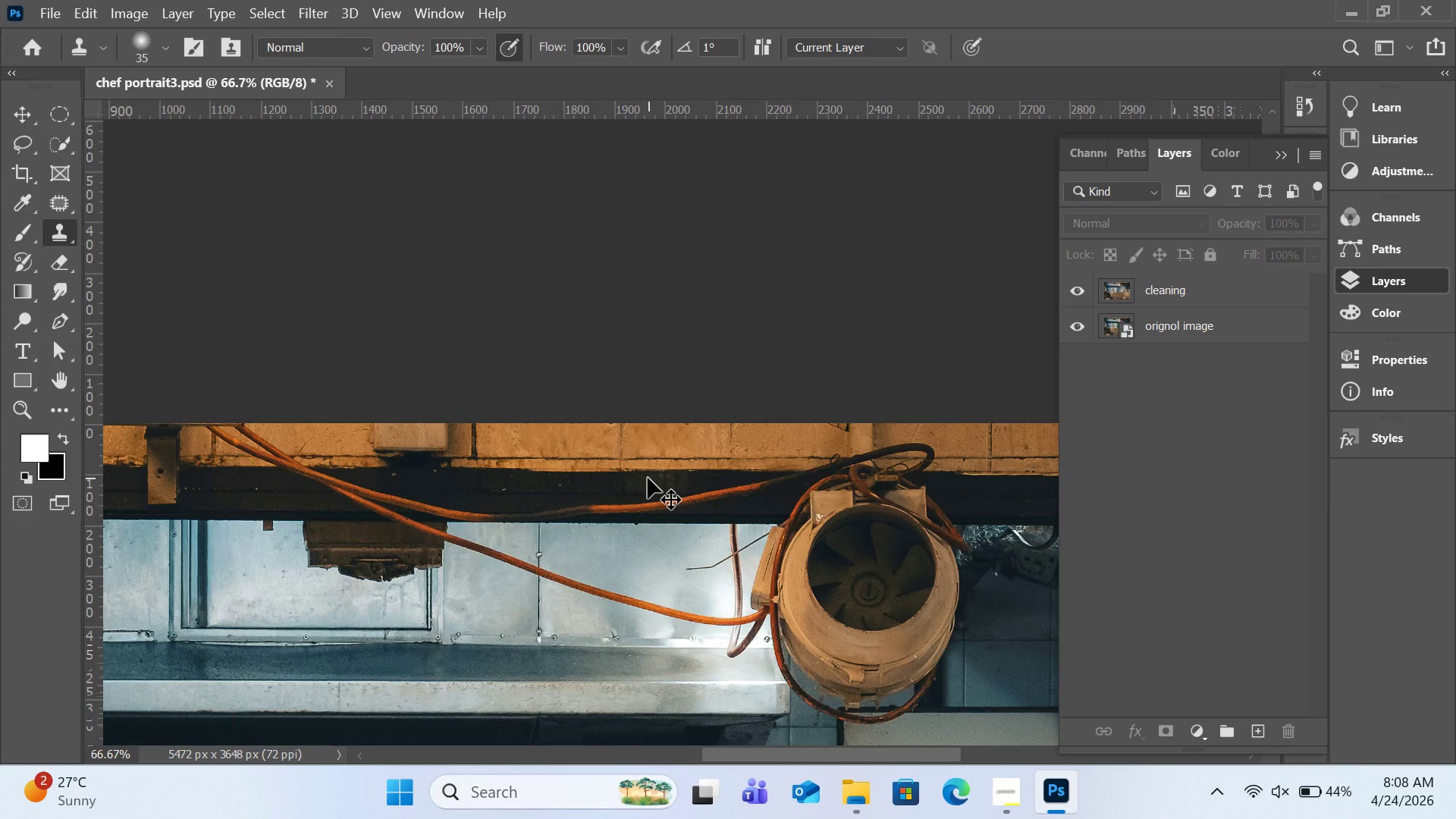 
key(Control+Minus)
 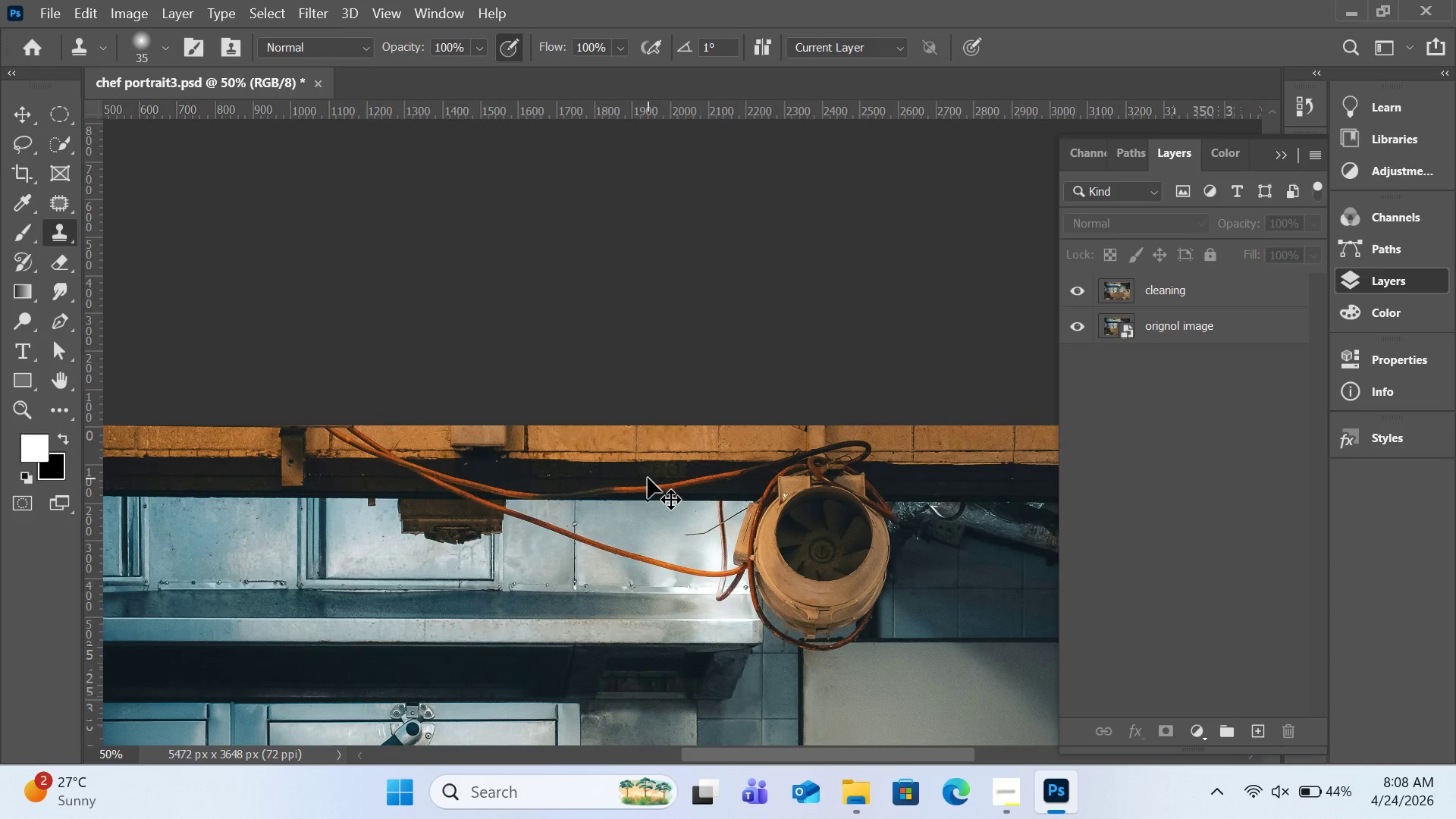 
key(Control+Minus)
 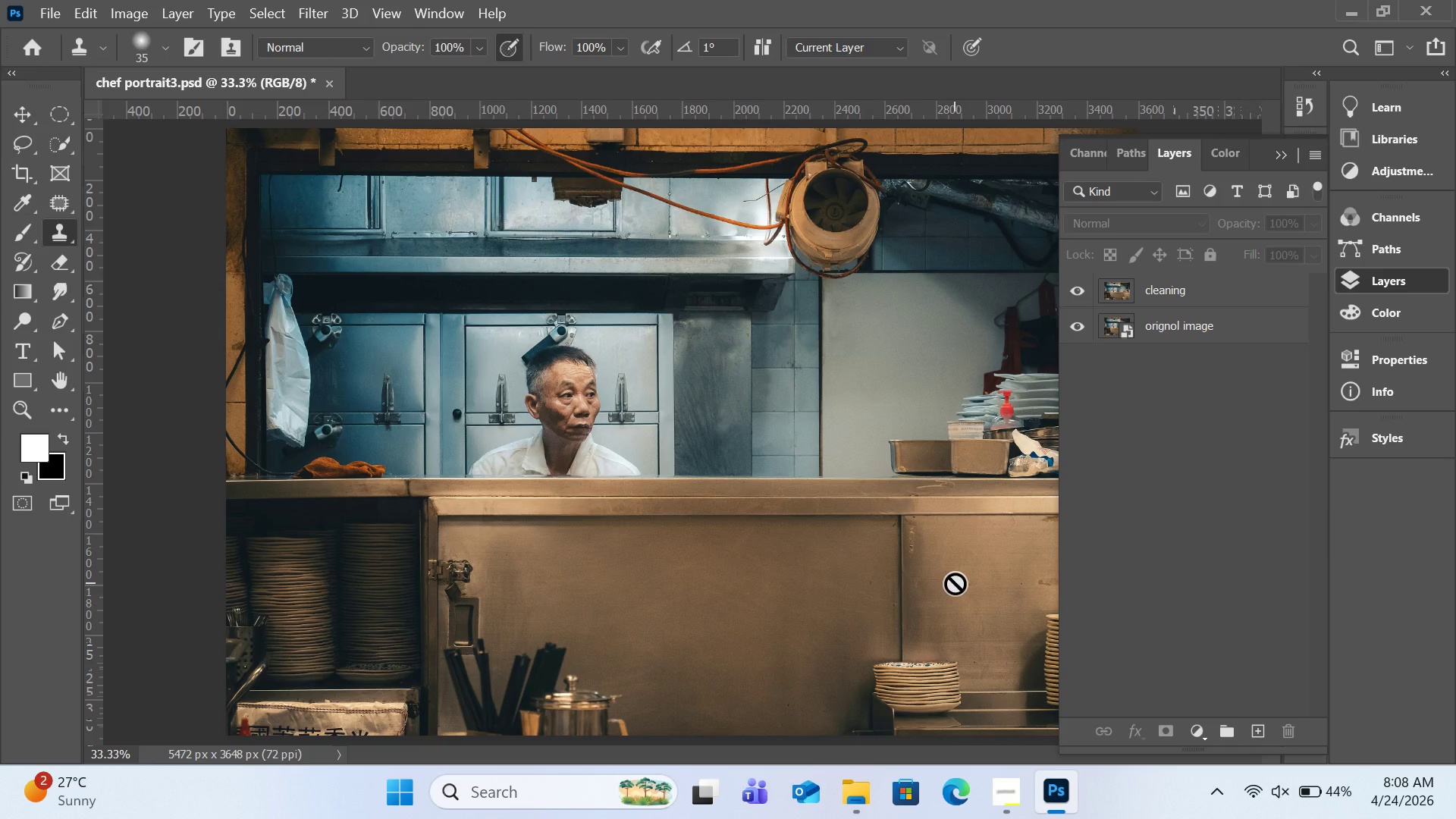 
wait(6.36)
 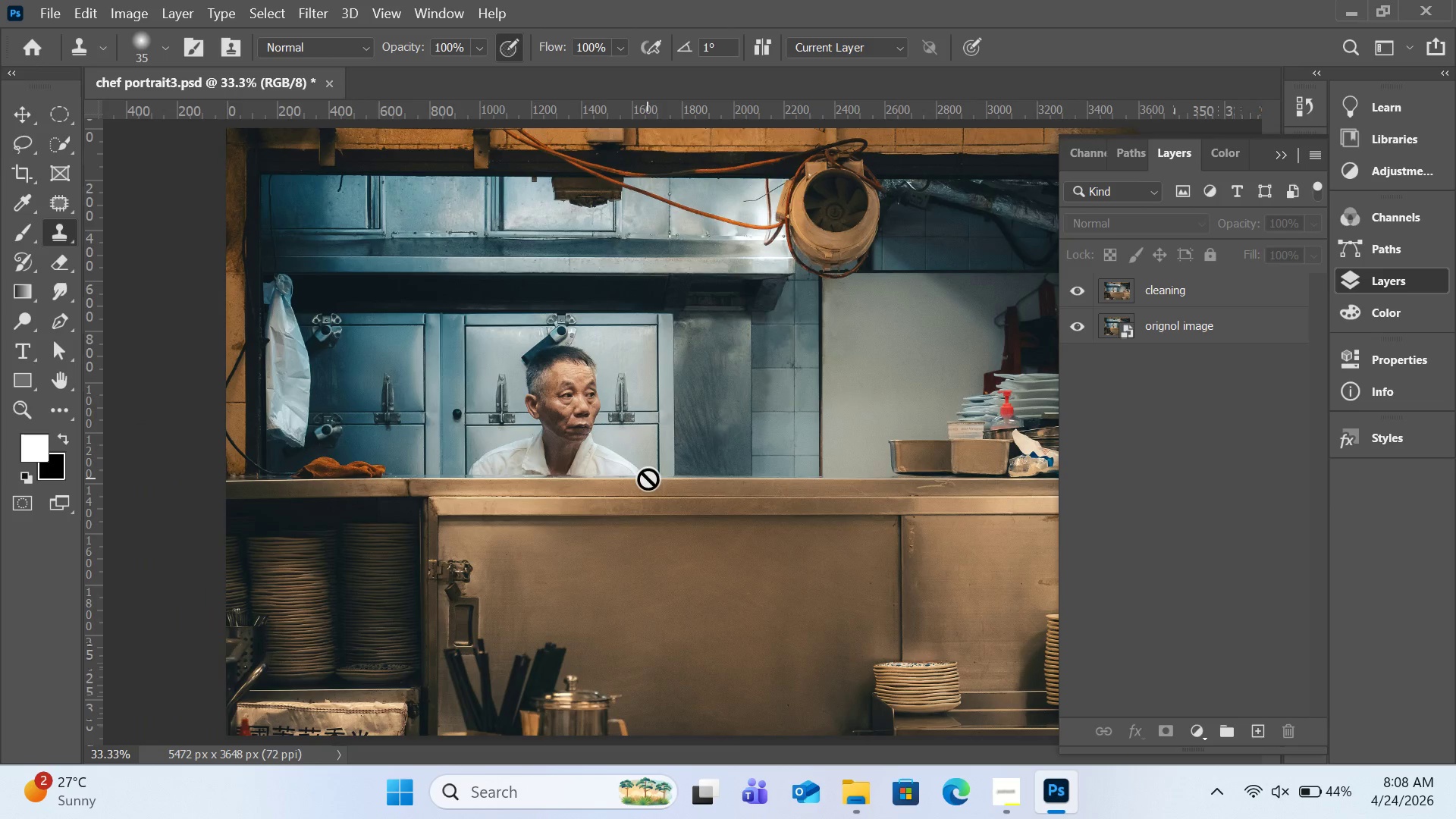 
key(Control+Equal)
 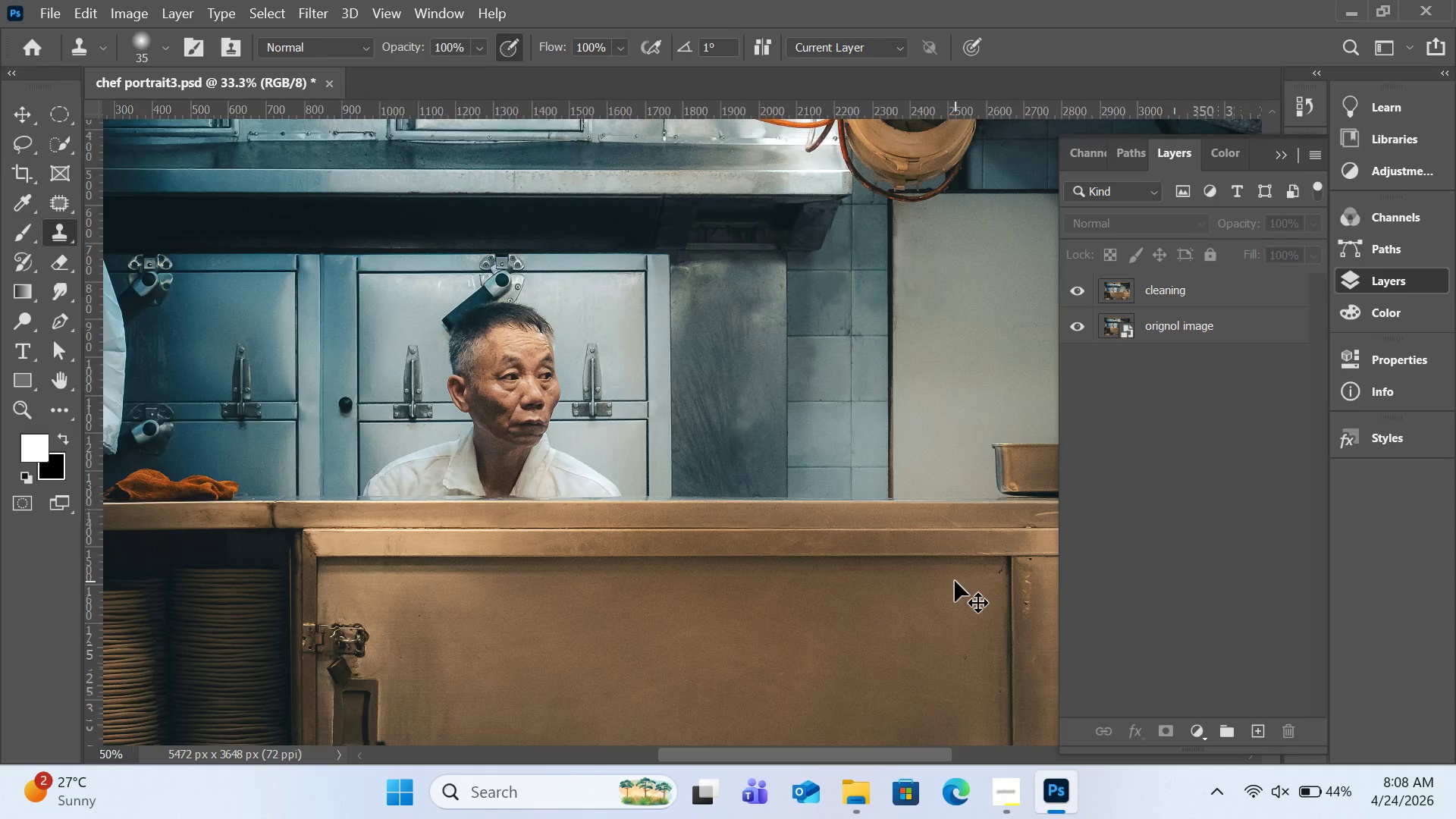 
key(Control+Equal)
 